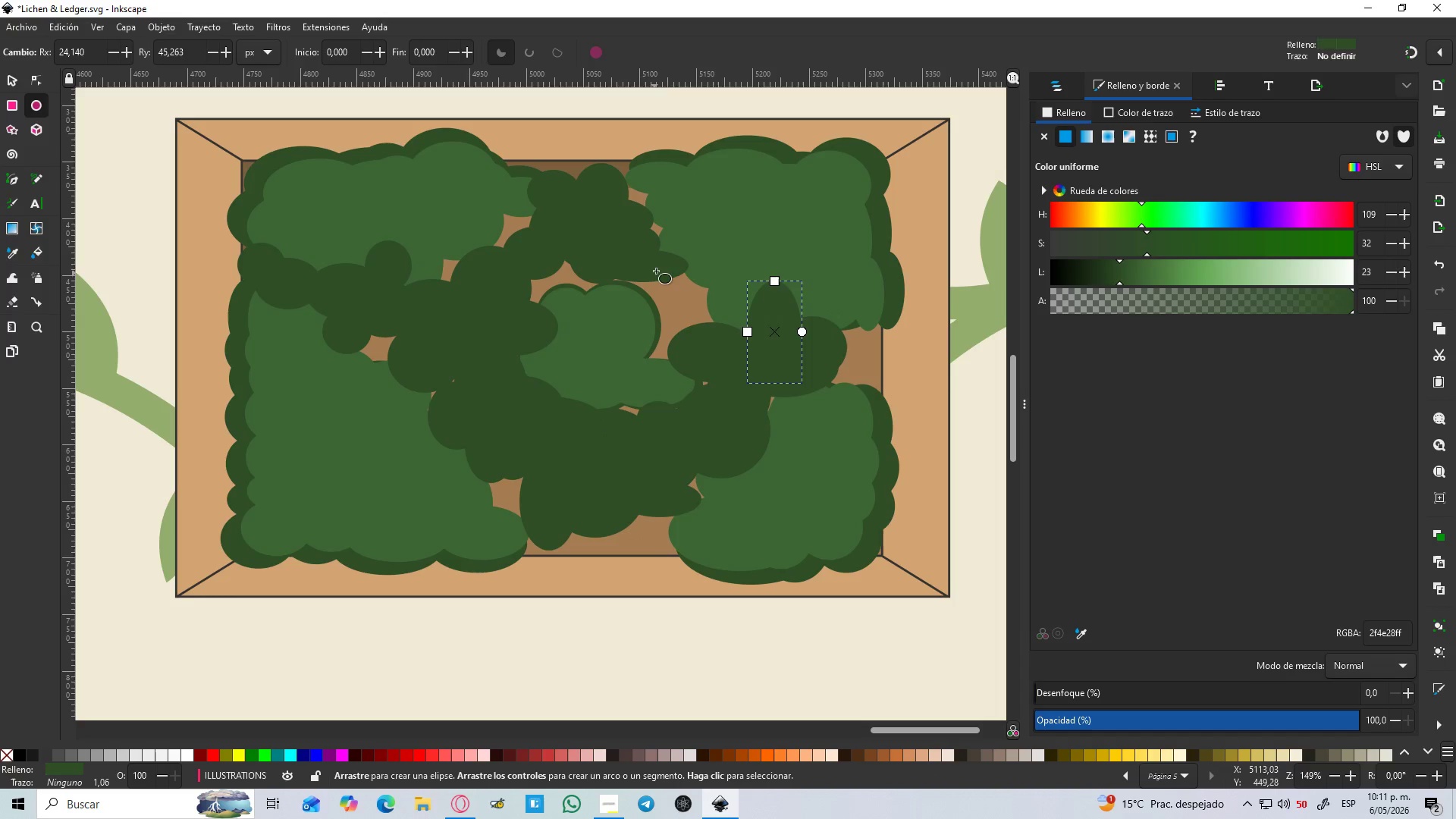 
left_click_drag(start_coordinate=[659, 265], to_coordinate=[742, 349])
 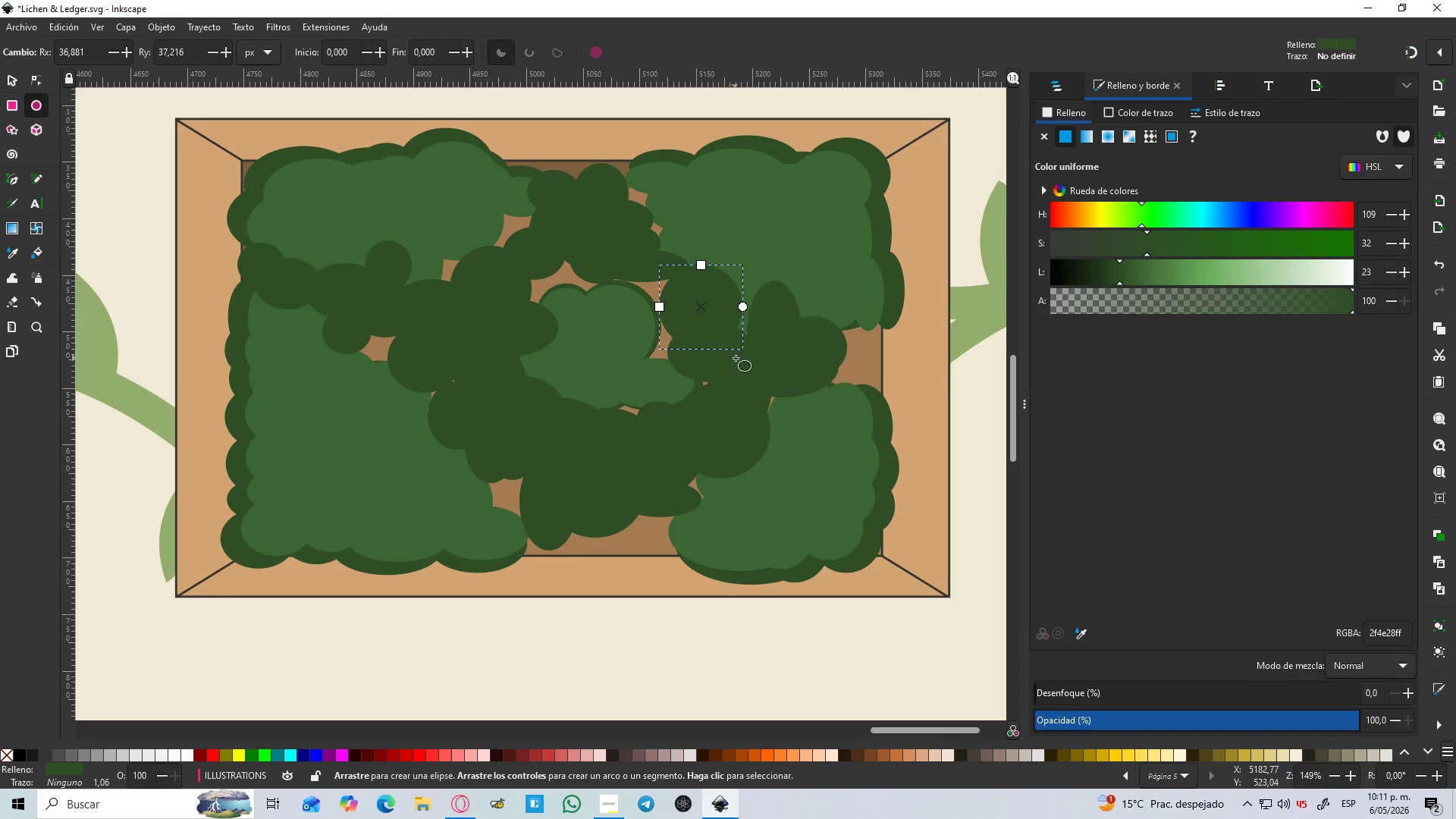 
left_click_drag(start_coordinate=[736, 357], to_coordinate=[707, 404])
 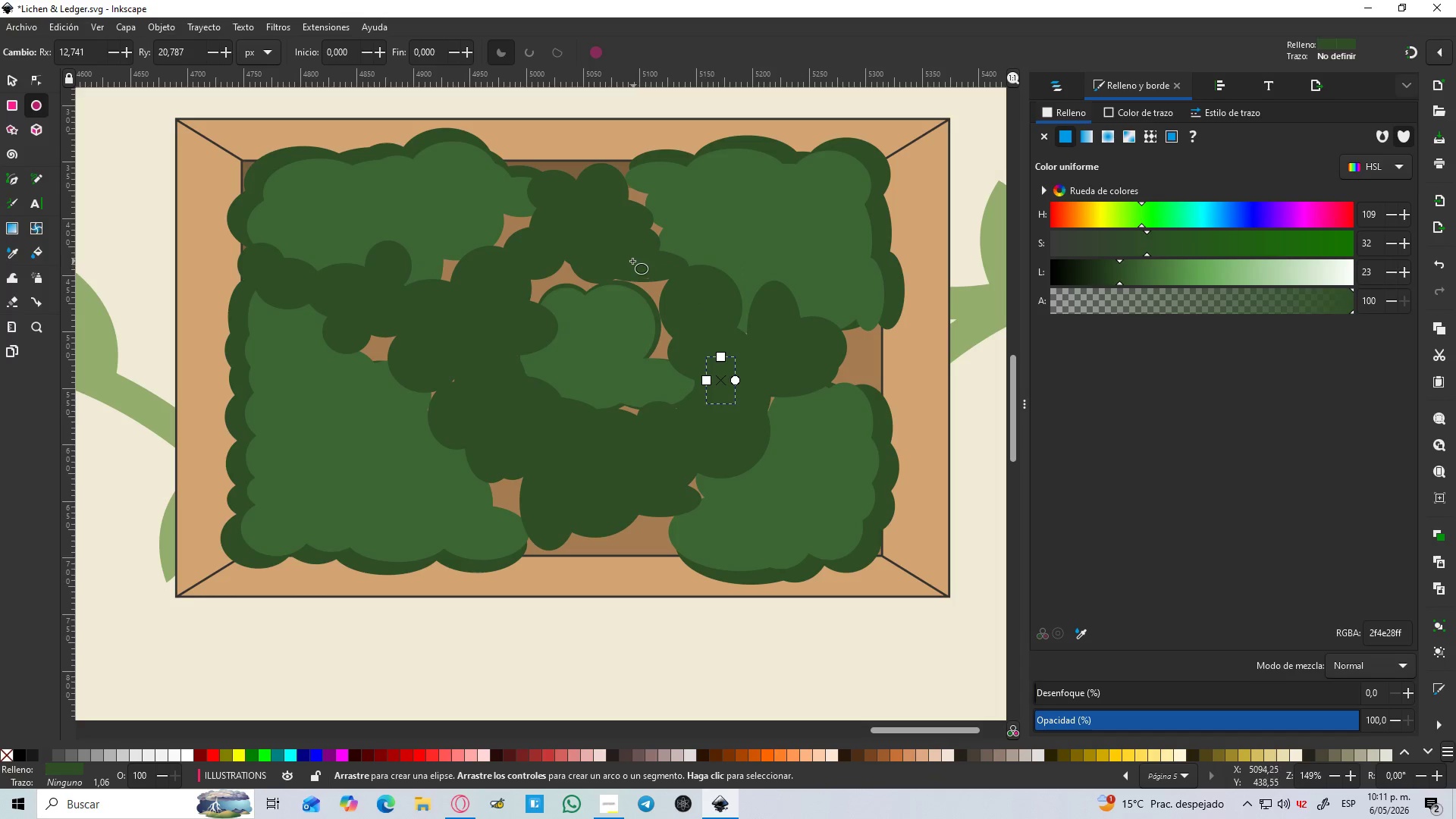 
left_click_drag(start_coordinate=[635, 263], to_coordinate=[714, 323])
 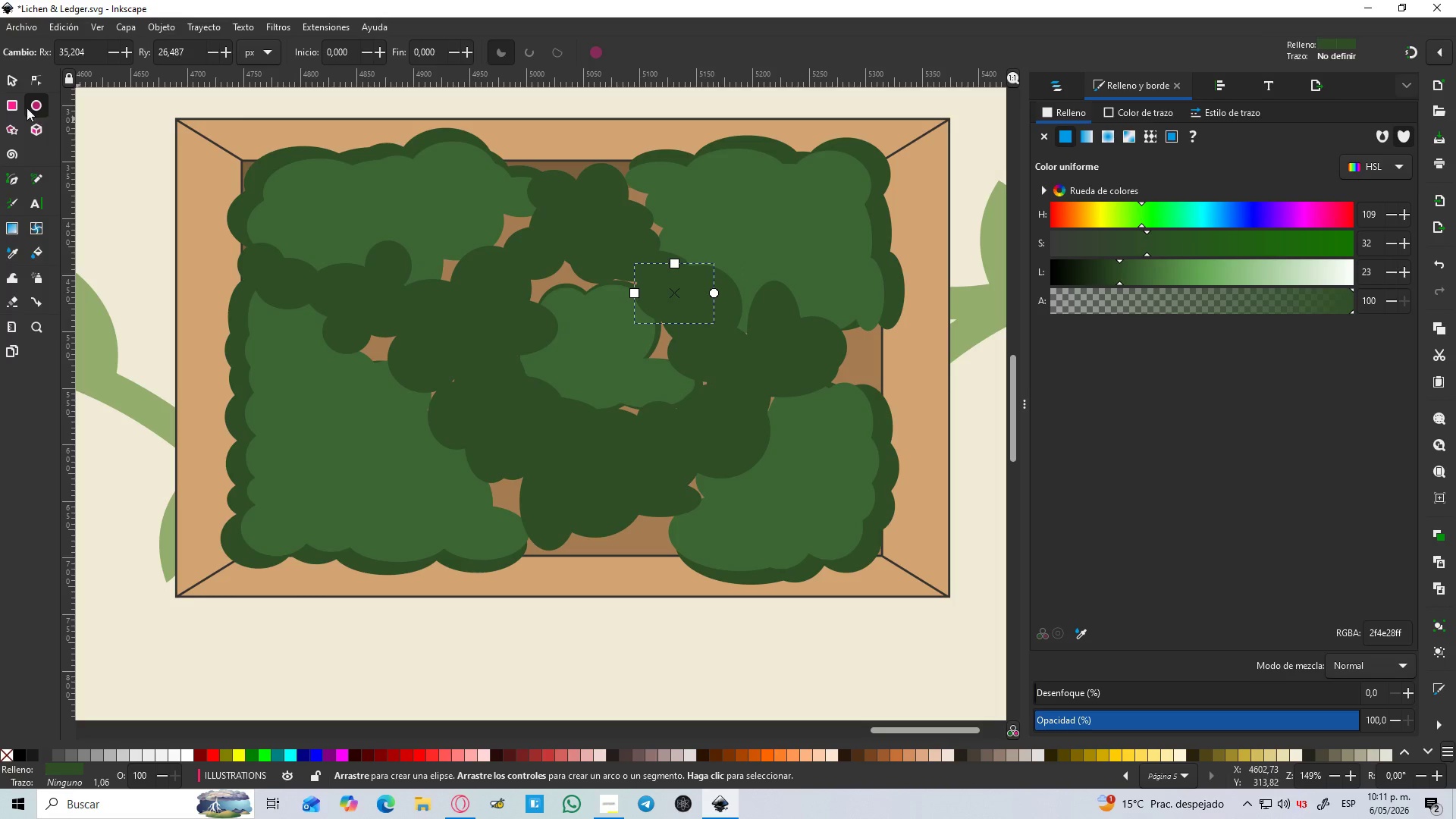 
left_click([0, 86])
 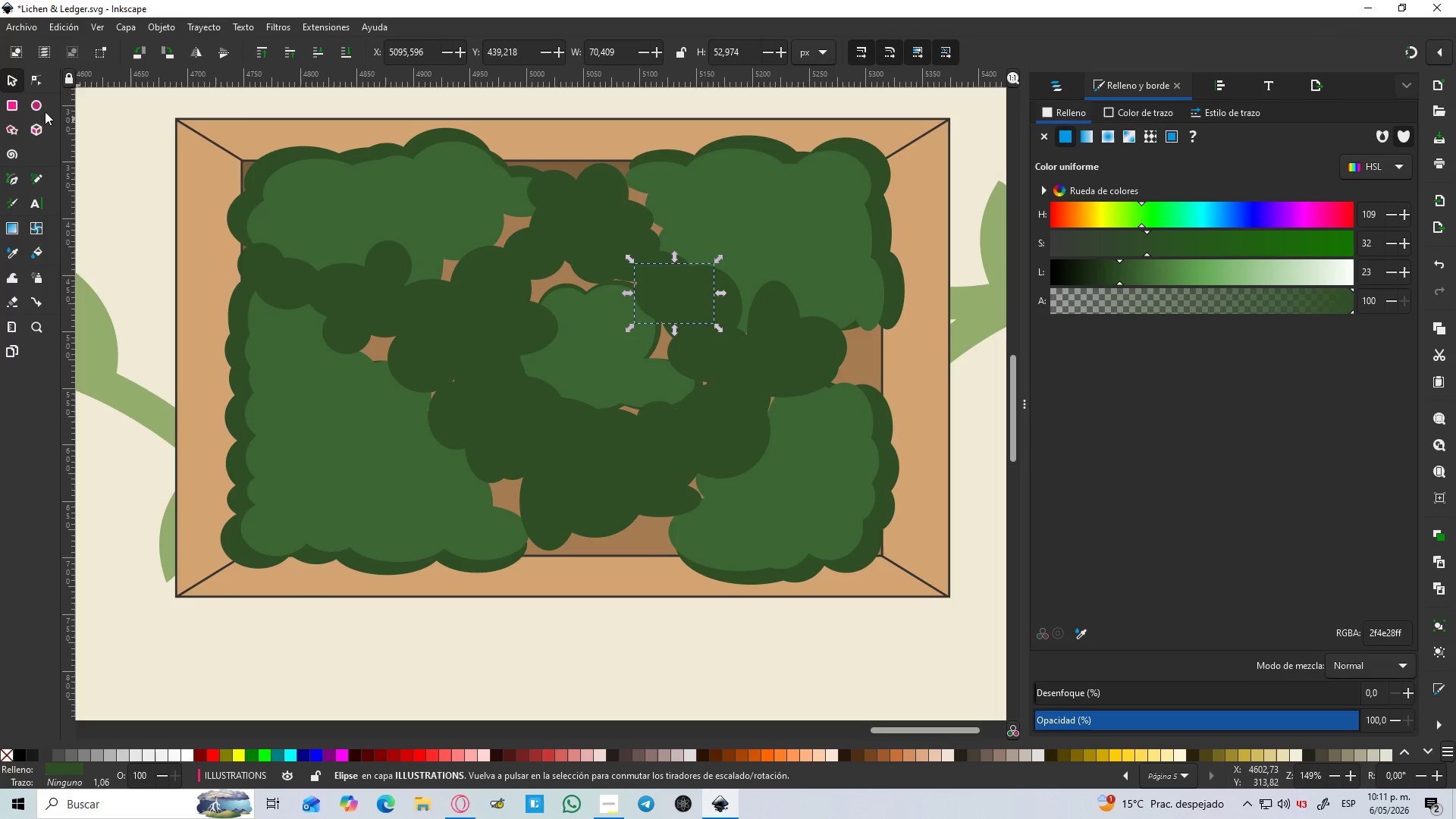 
hold_key(key=ControlLeft, duration=0.45)
scroll: coordinate [514, 250], scroll_direction: down, amount: 3.0
 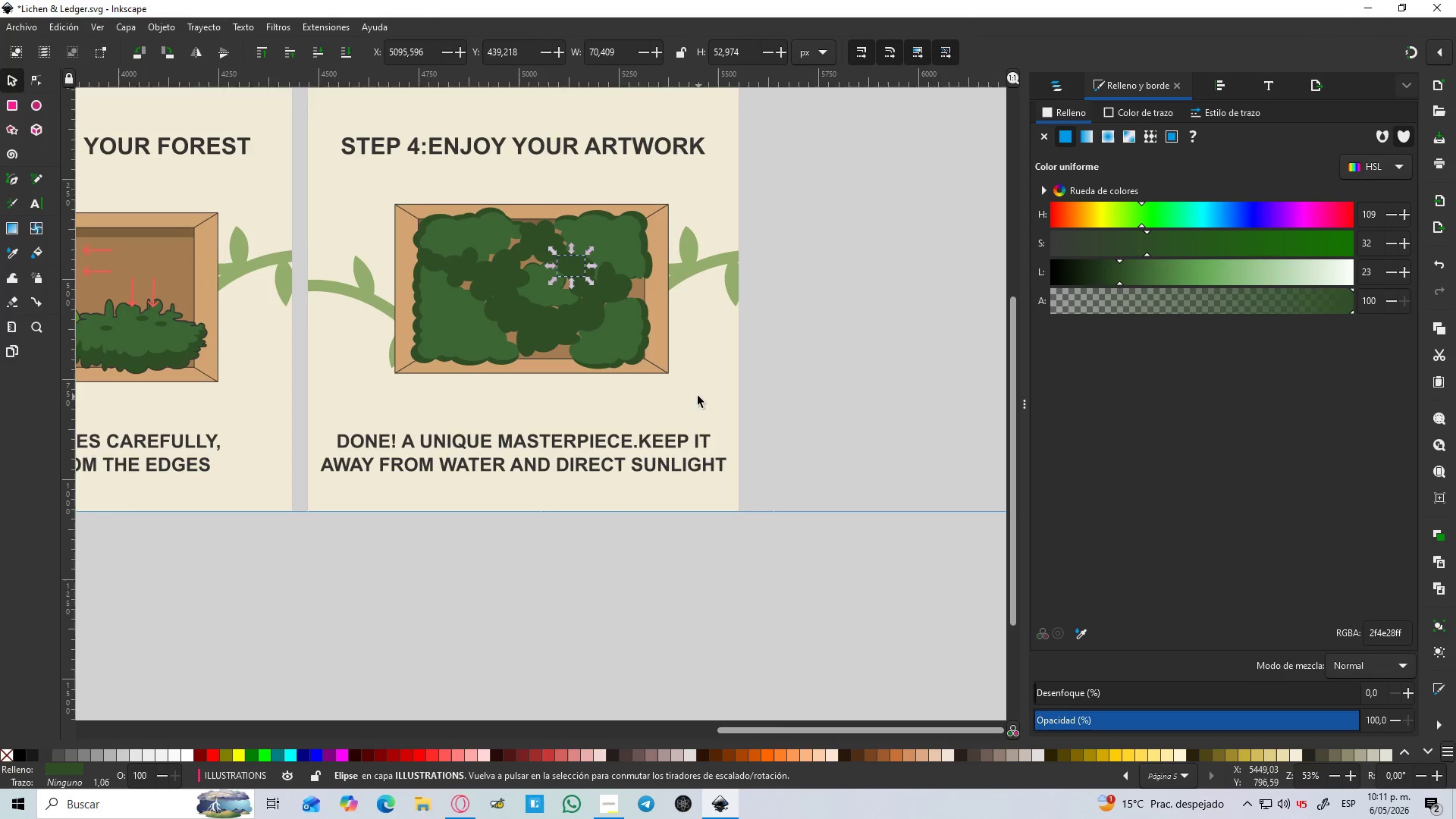 
left_click_drag(start_coordinate=[696, 396], to_coordinate=[375, 174])
 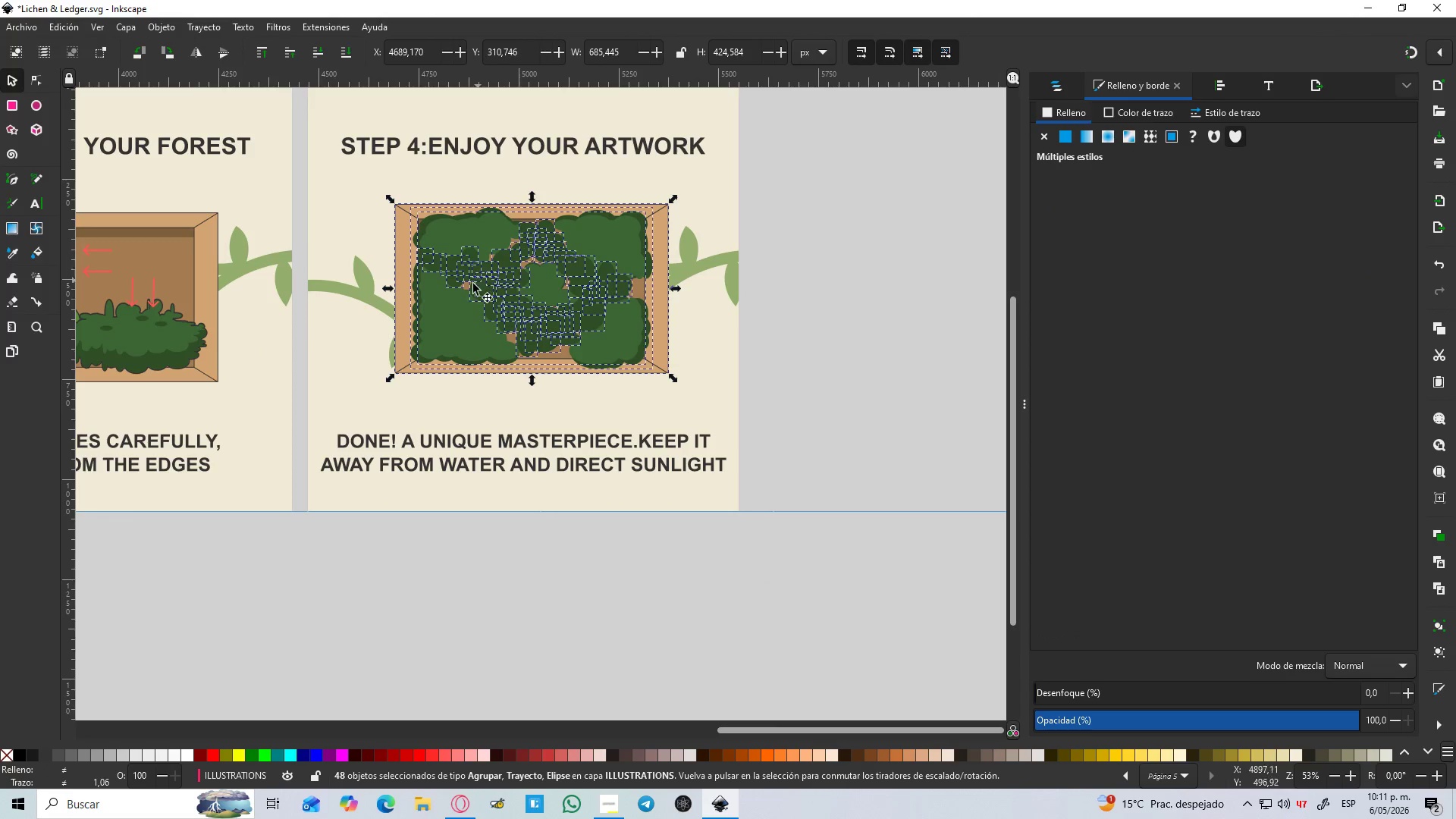 
hold_key(key=ShiftLeft, duration=1.31)
left_click([447, 325])
 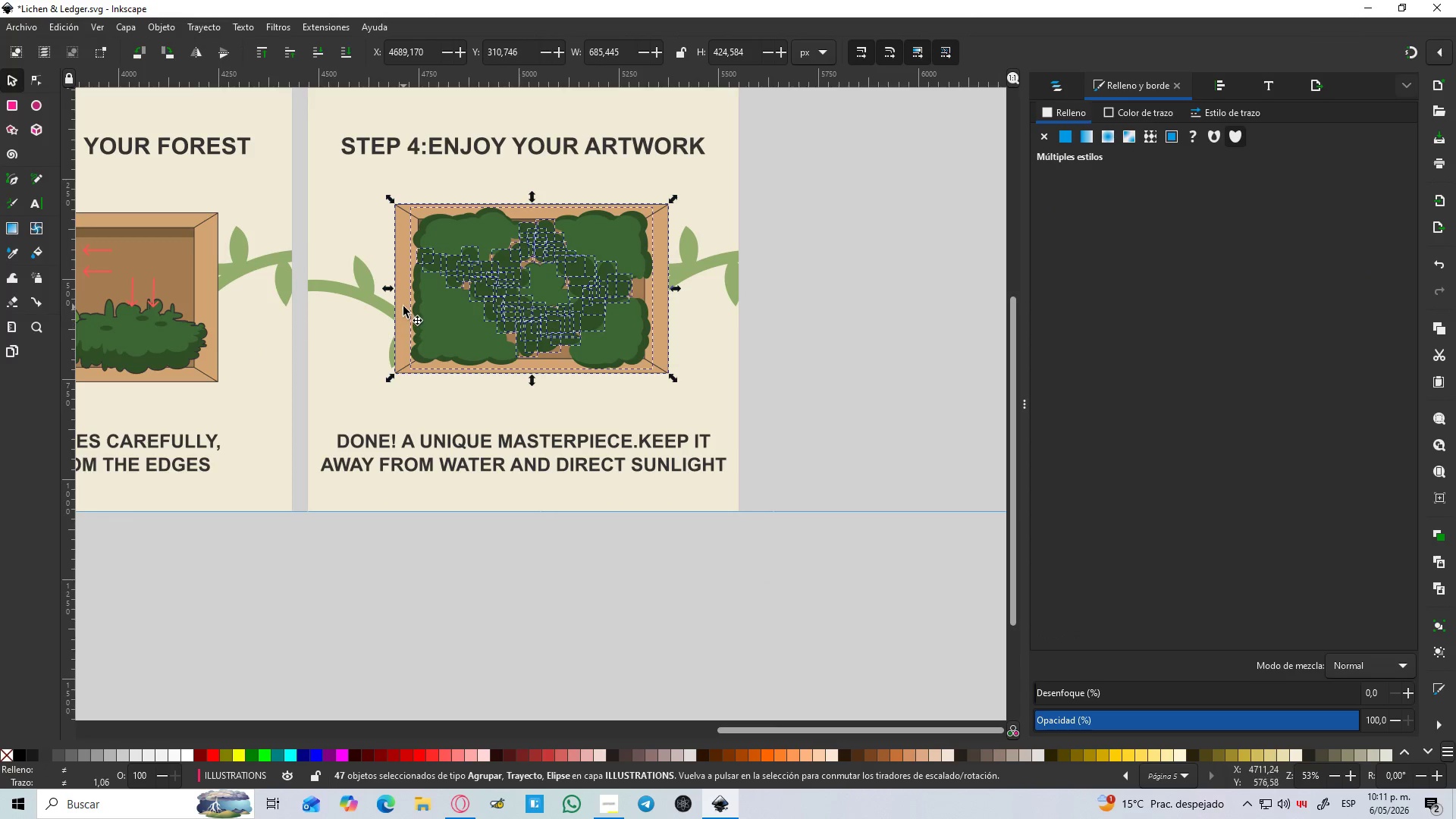 
left_click([403, 306])
 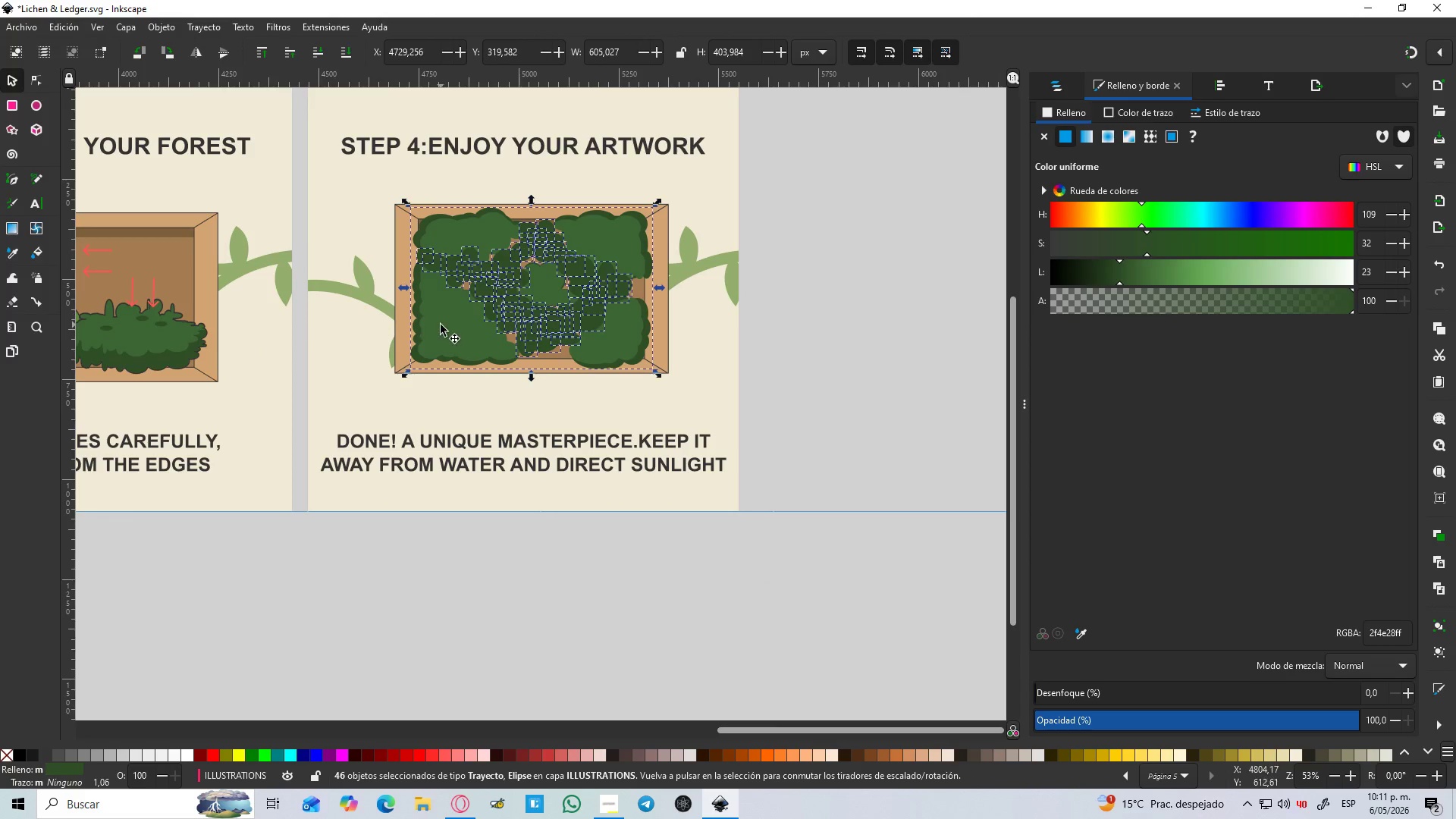 
key(Control+NumpadAdd)
 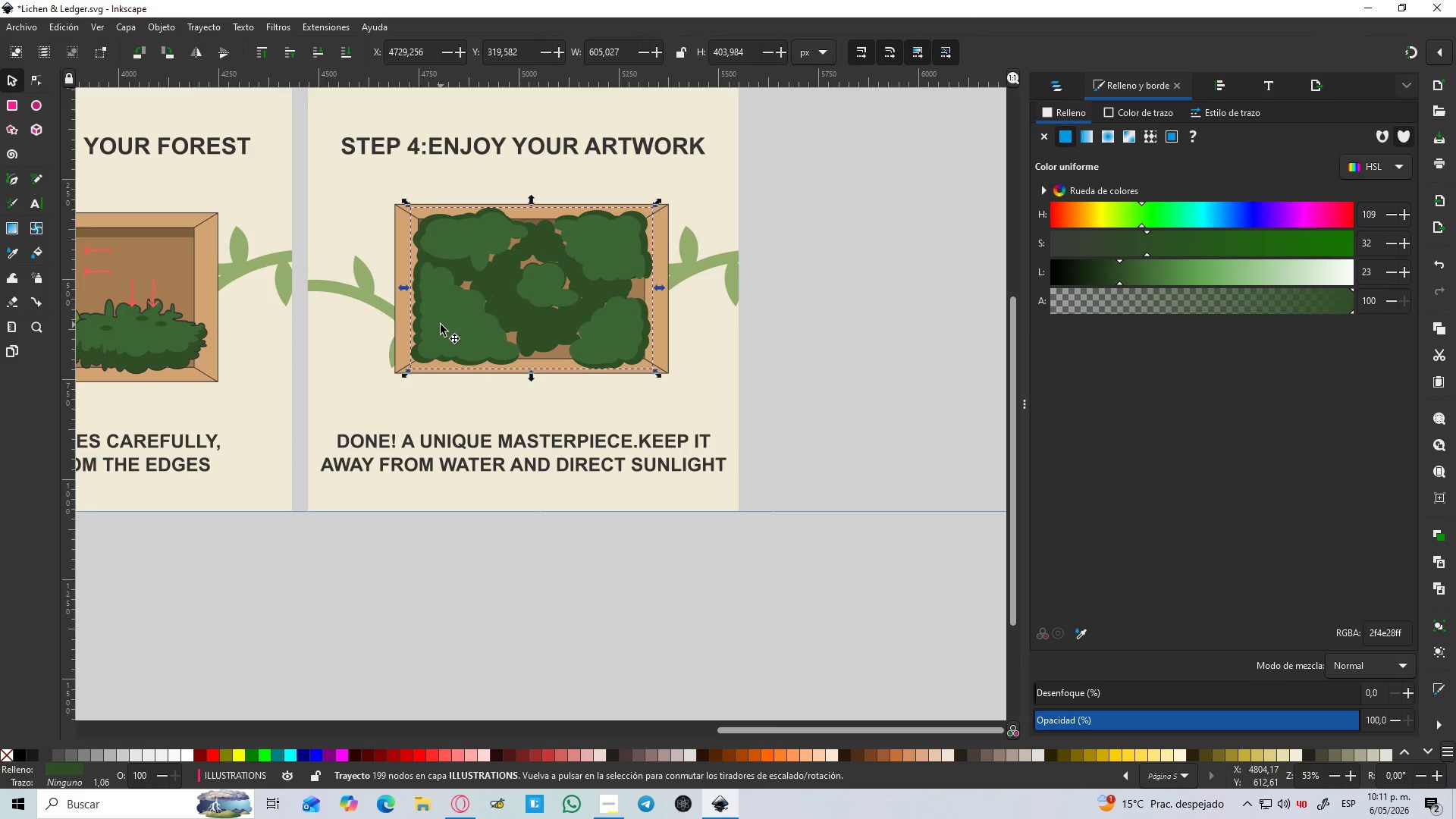 
hold_key(key=ControlLeft, duration=0.42)
 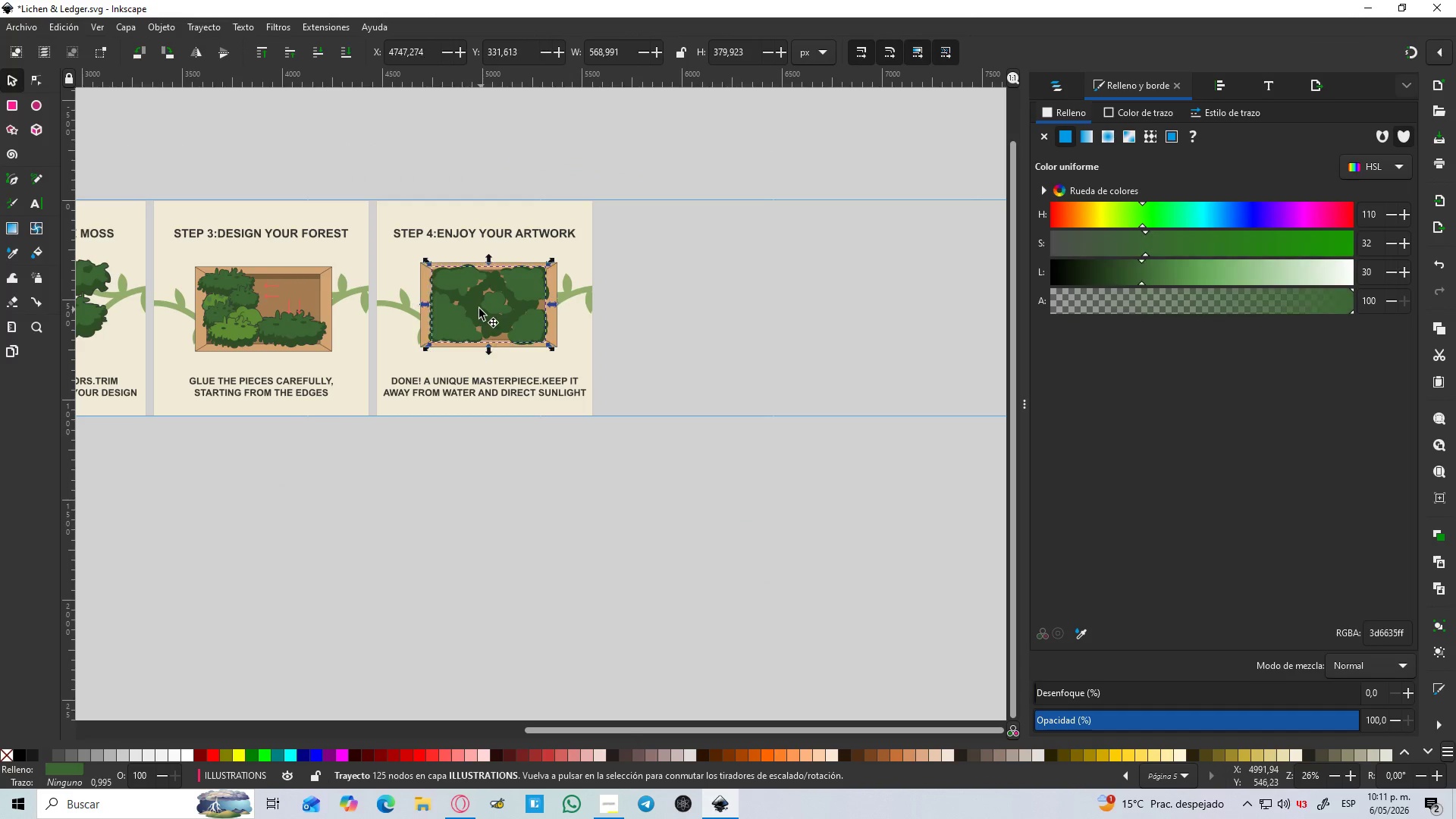 
left_click([481, 310])
 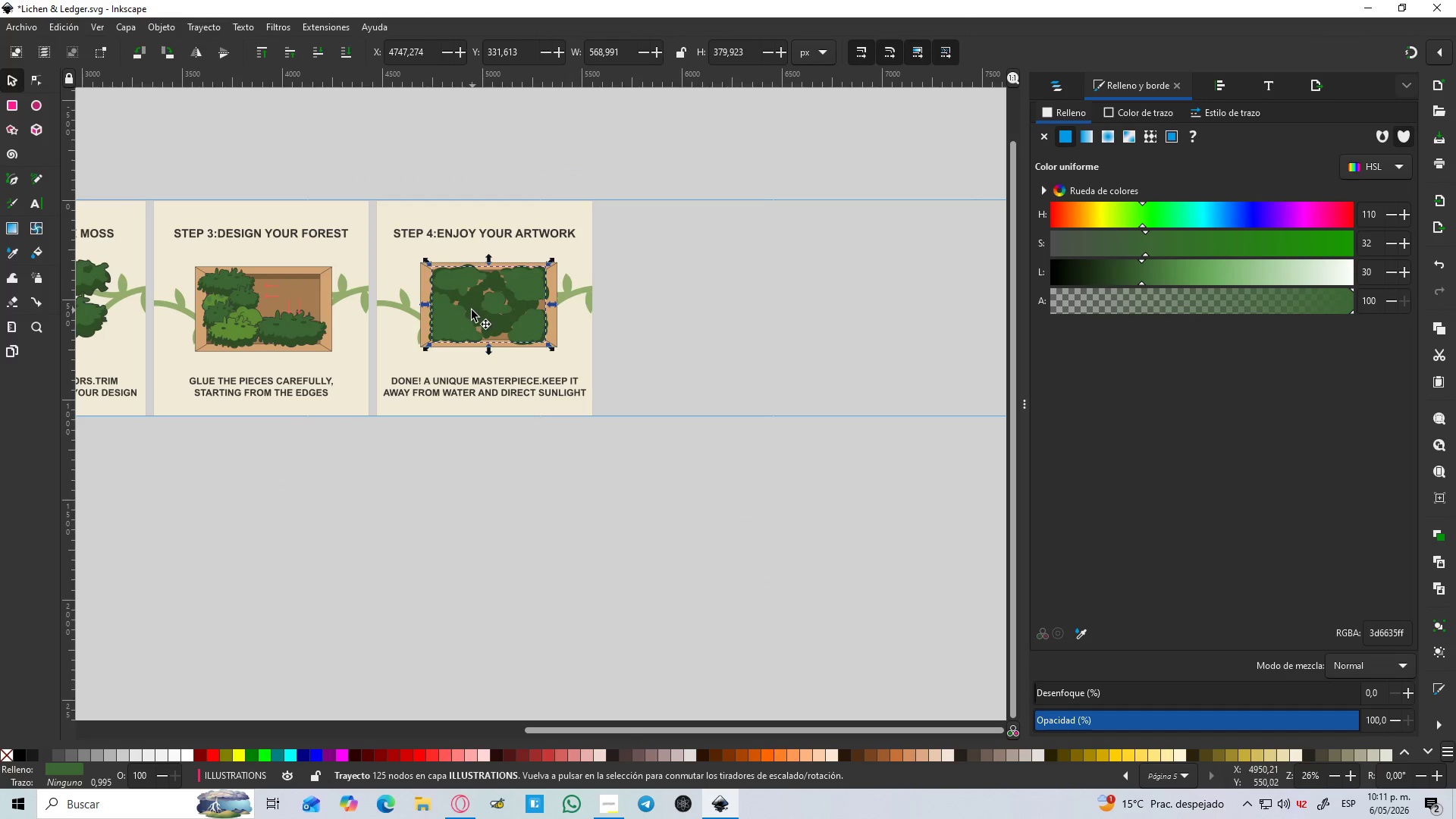 
scroll: coordinate [449, 320], scroll_direction: down, amount: 2.0
 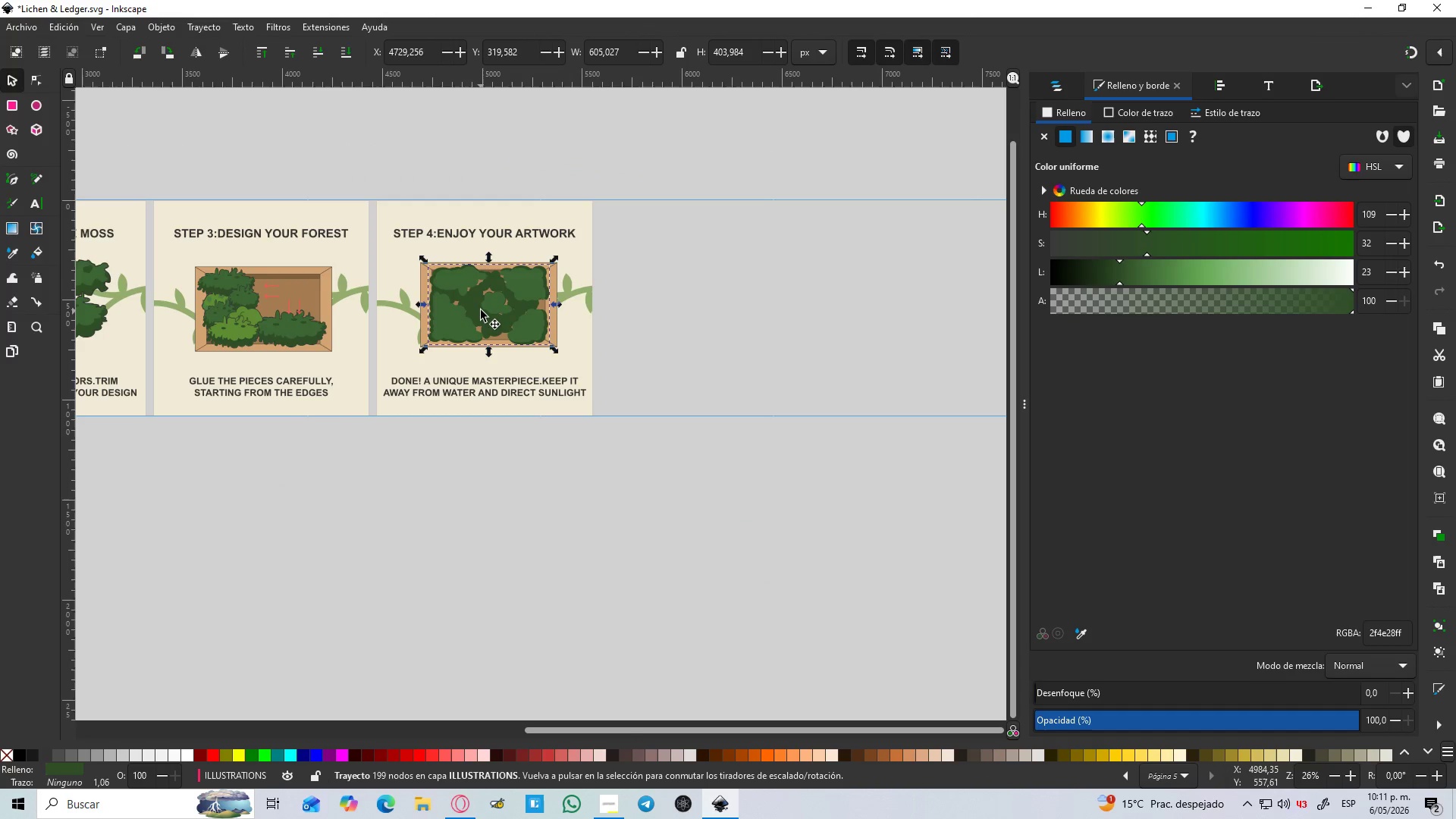 
hold_key(key=ControlLeft, duration=0.42)
 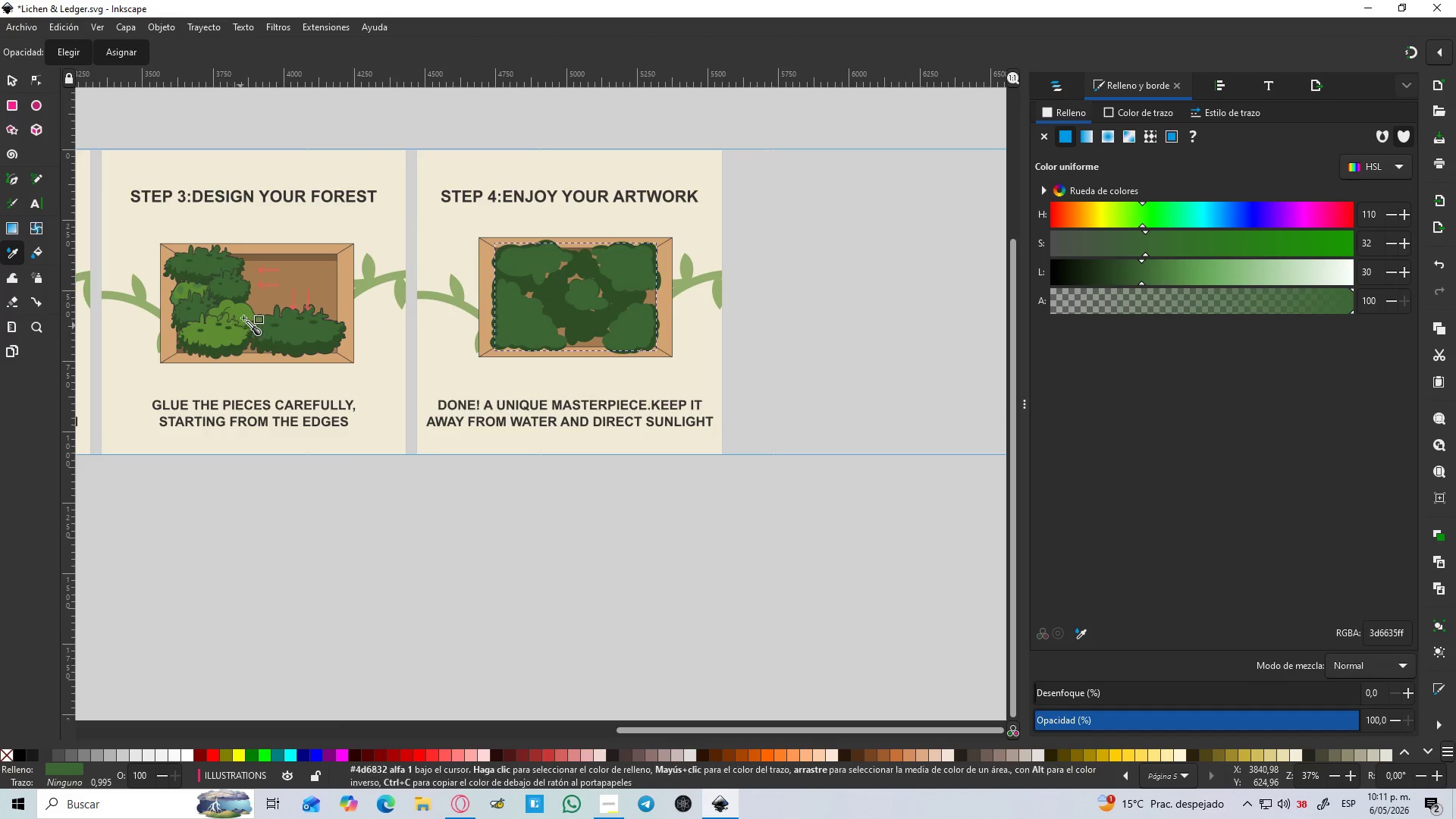 
key(D)
 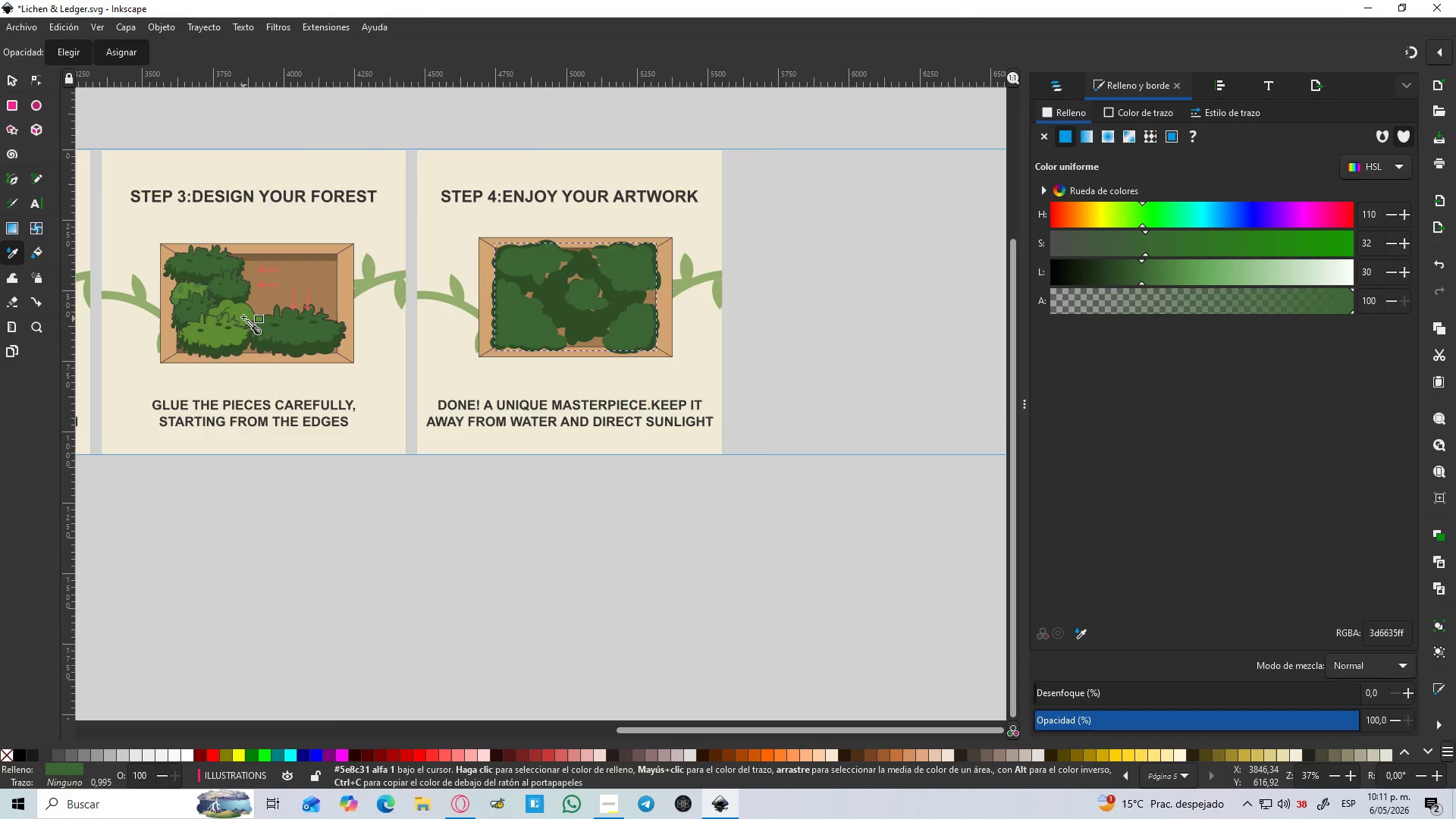 
scroll: coordinate [281, 323], scroll_direction: up, amount: 1.0
 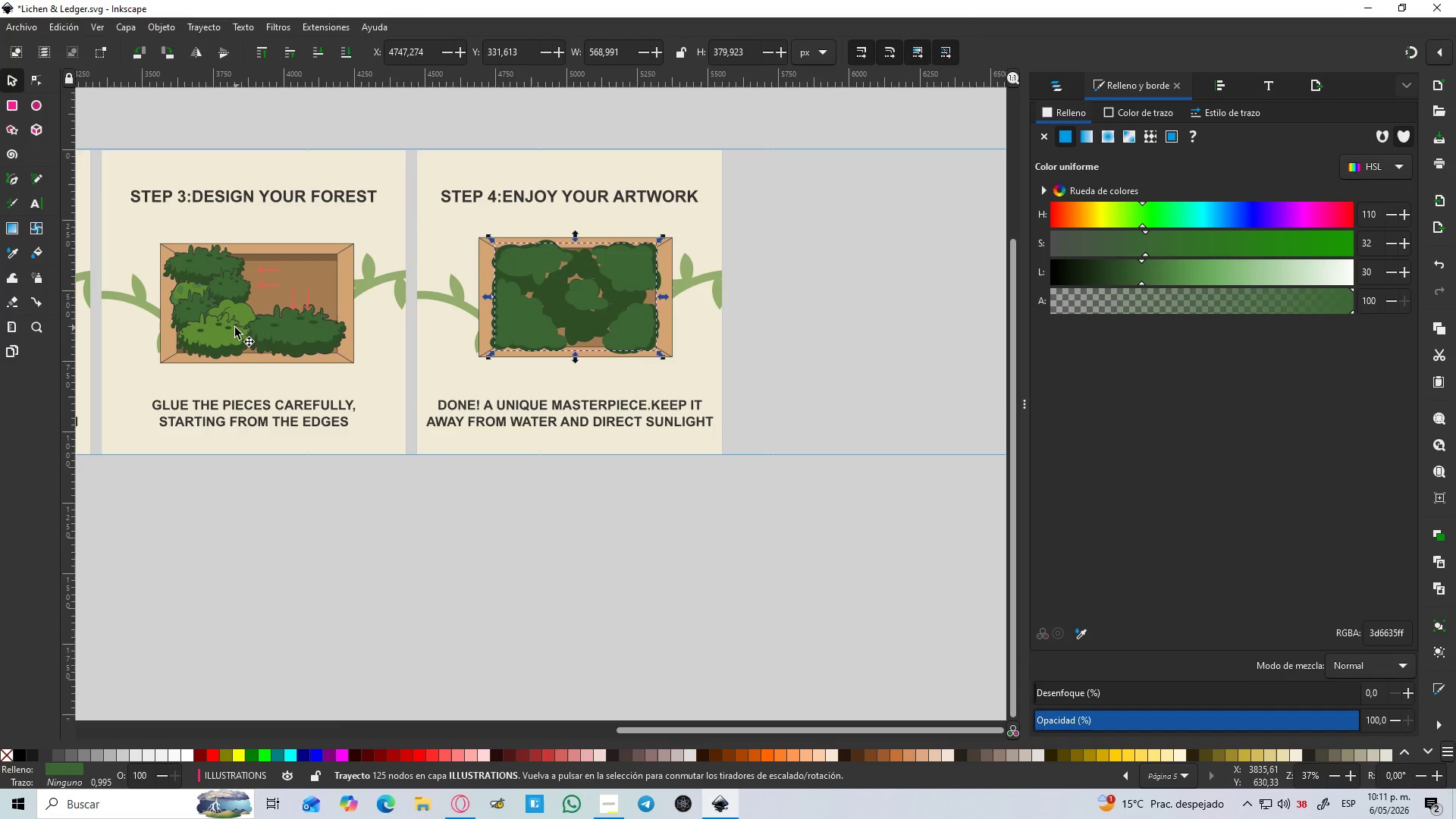 
left_click([243, 317])
 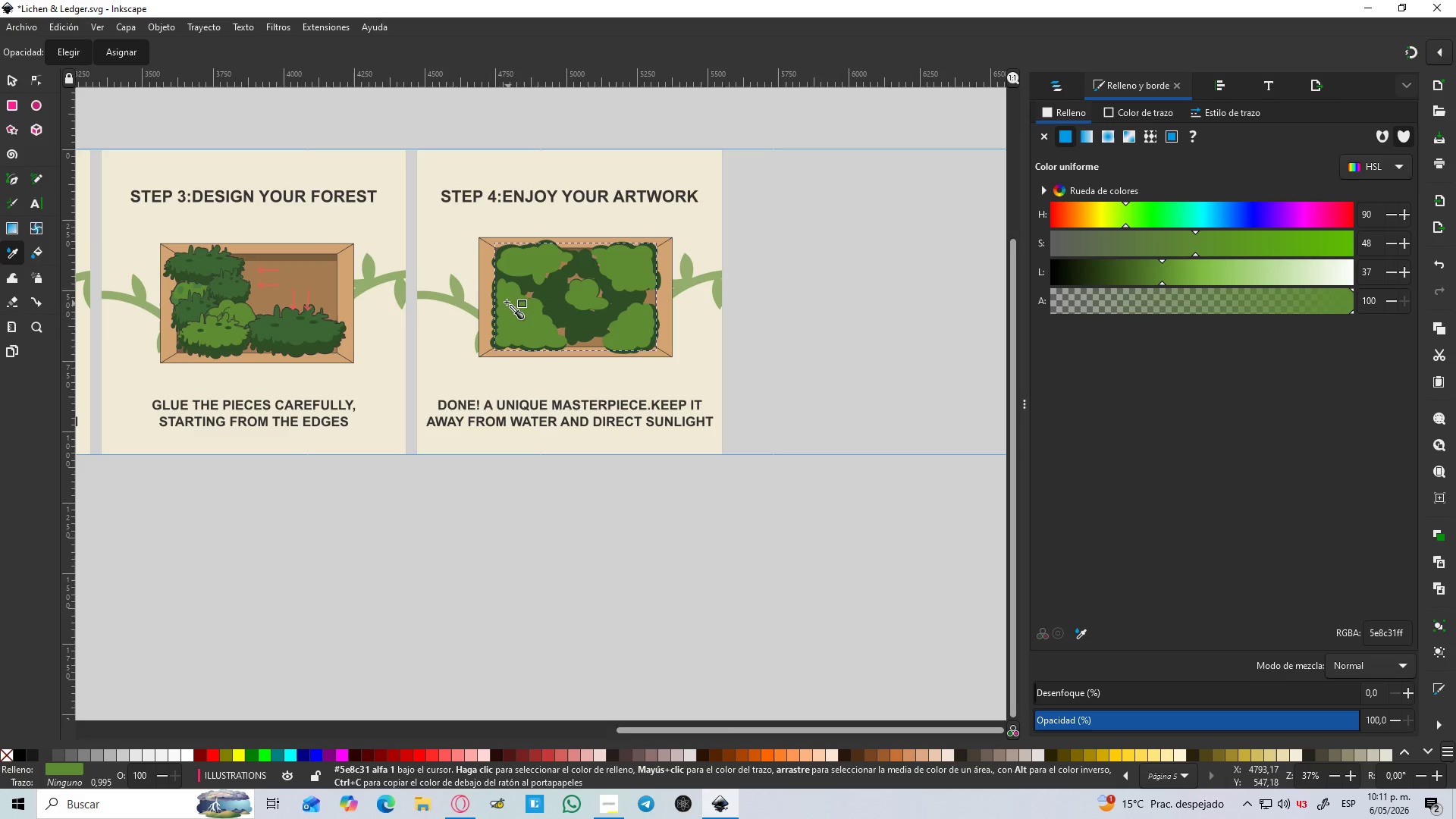 
key(Control+Z)
 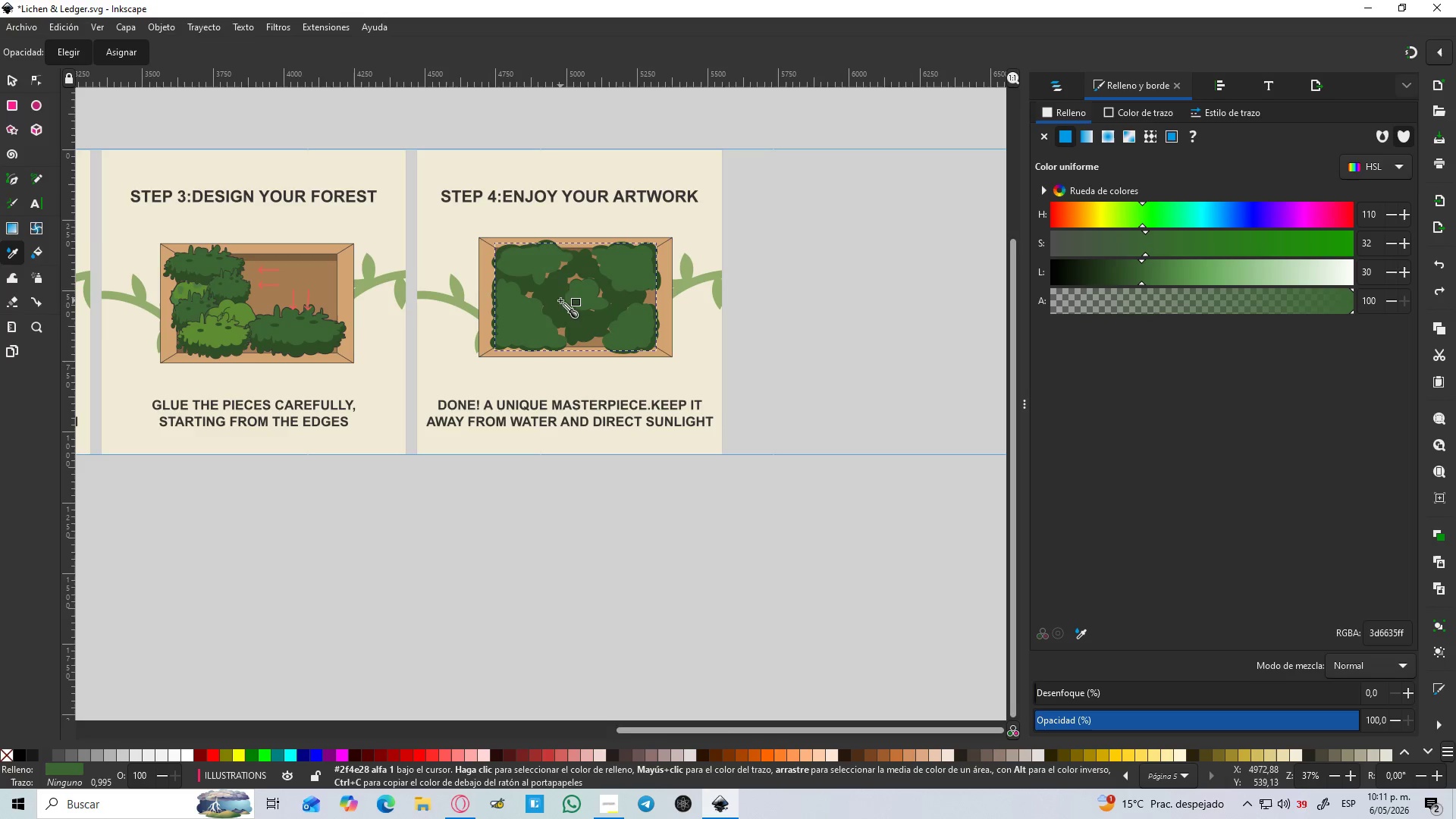 
key(S)
 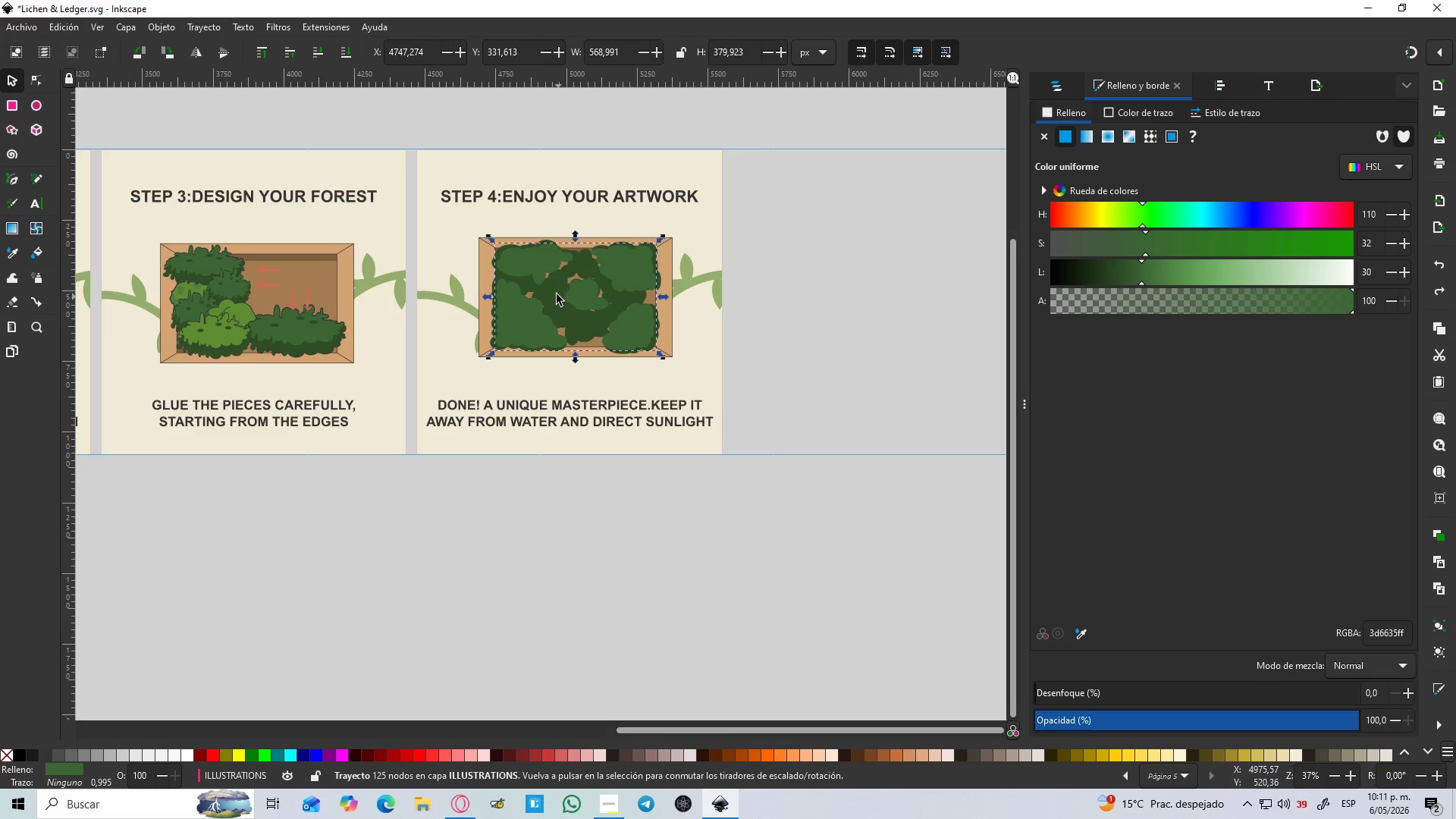 
left_click([553, 291])
 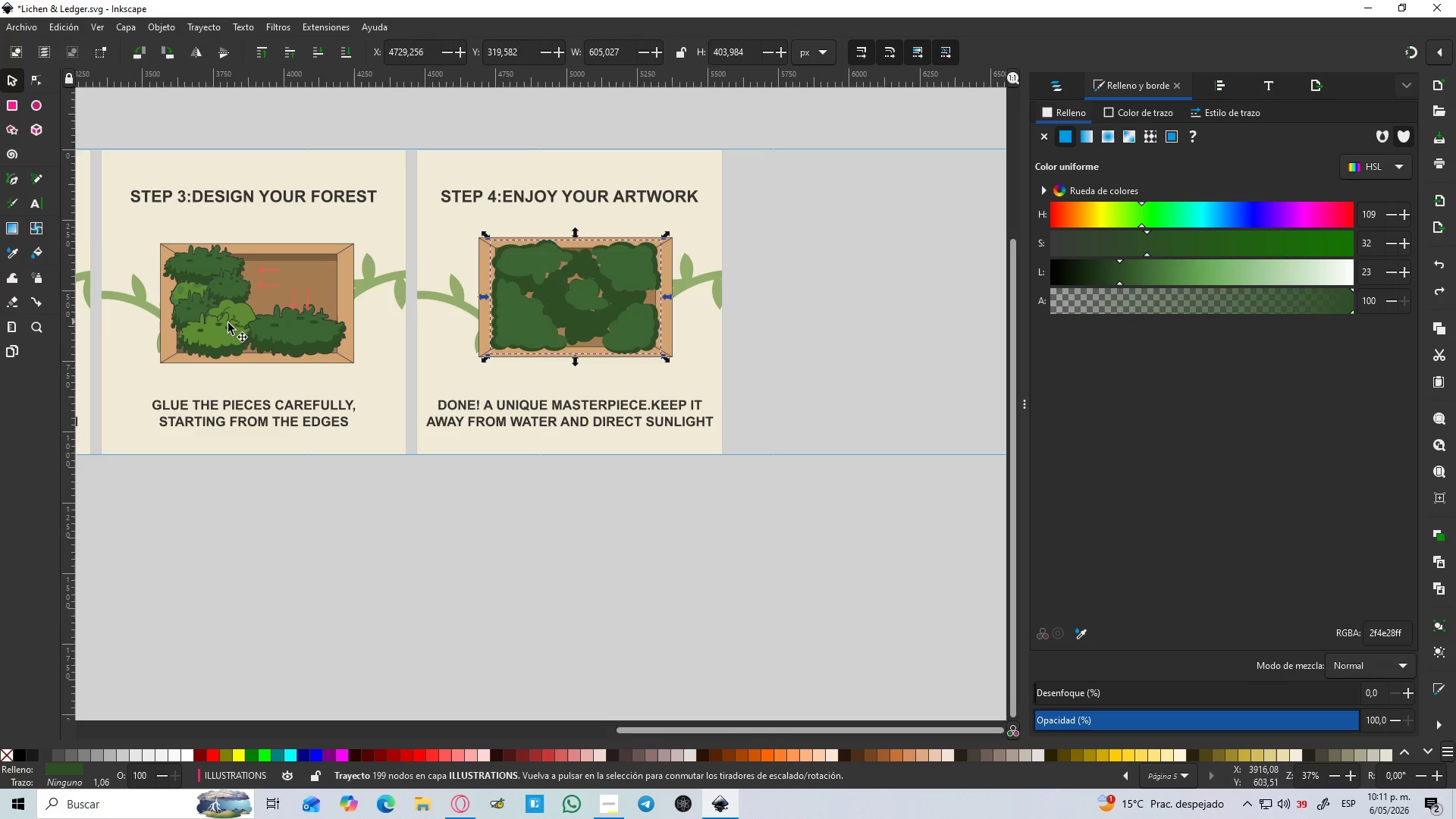 
key(D)
 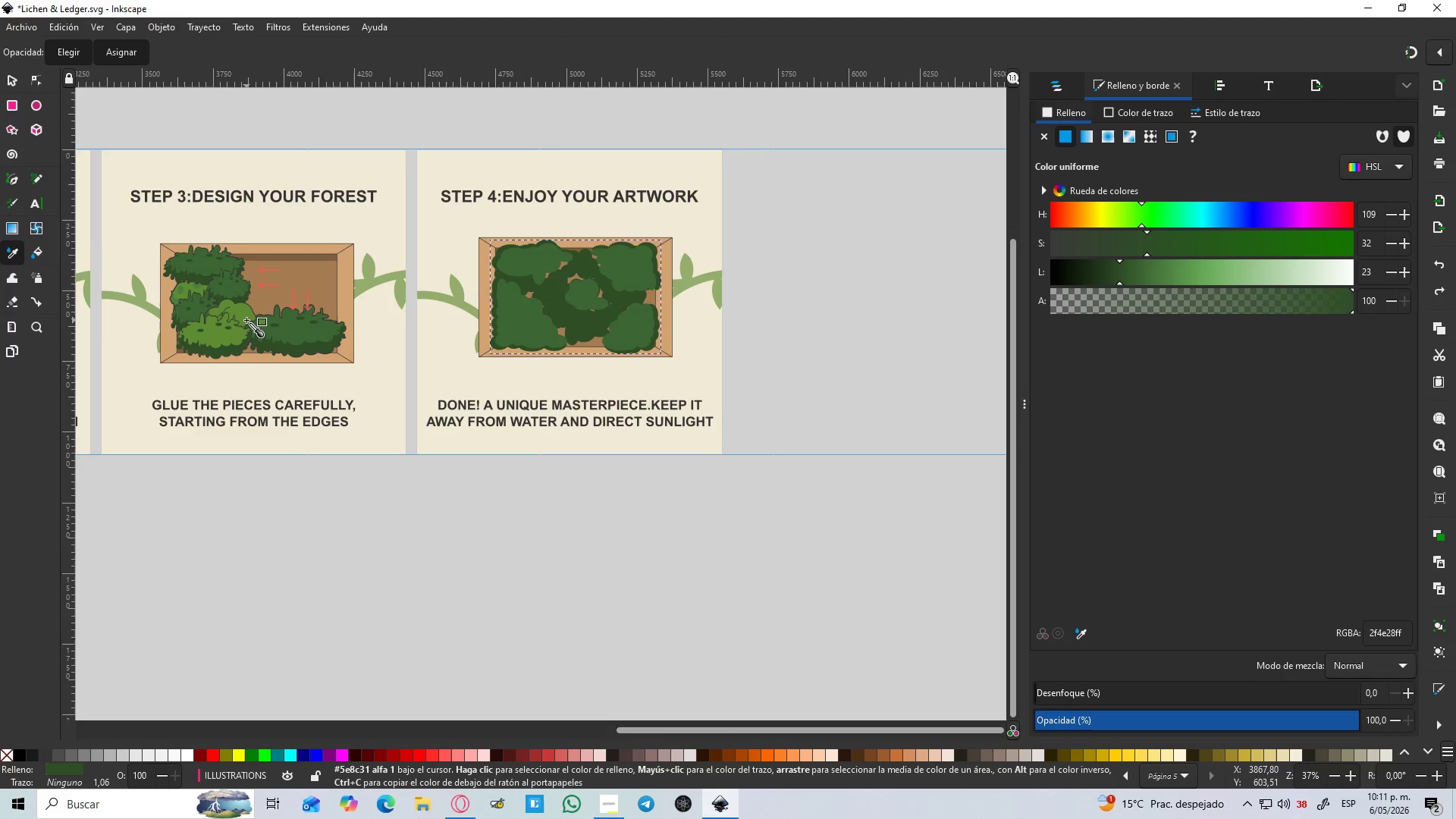 
left_click([246, 319])
 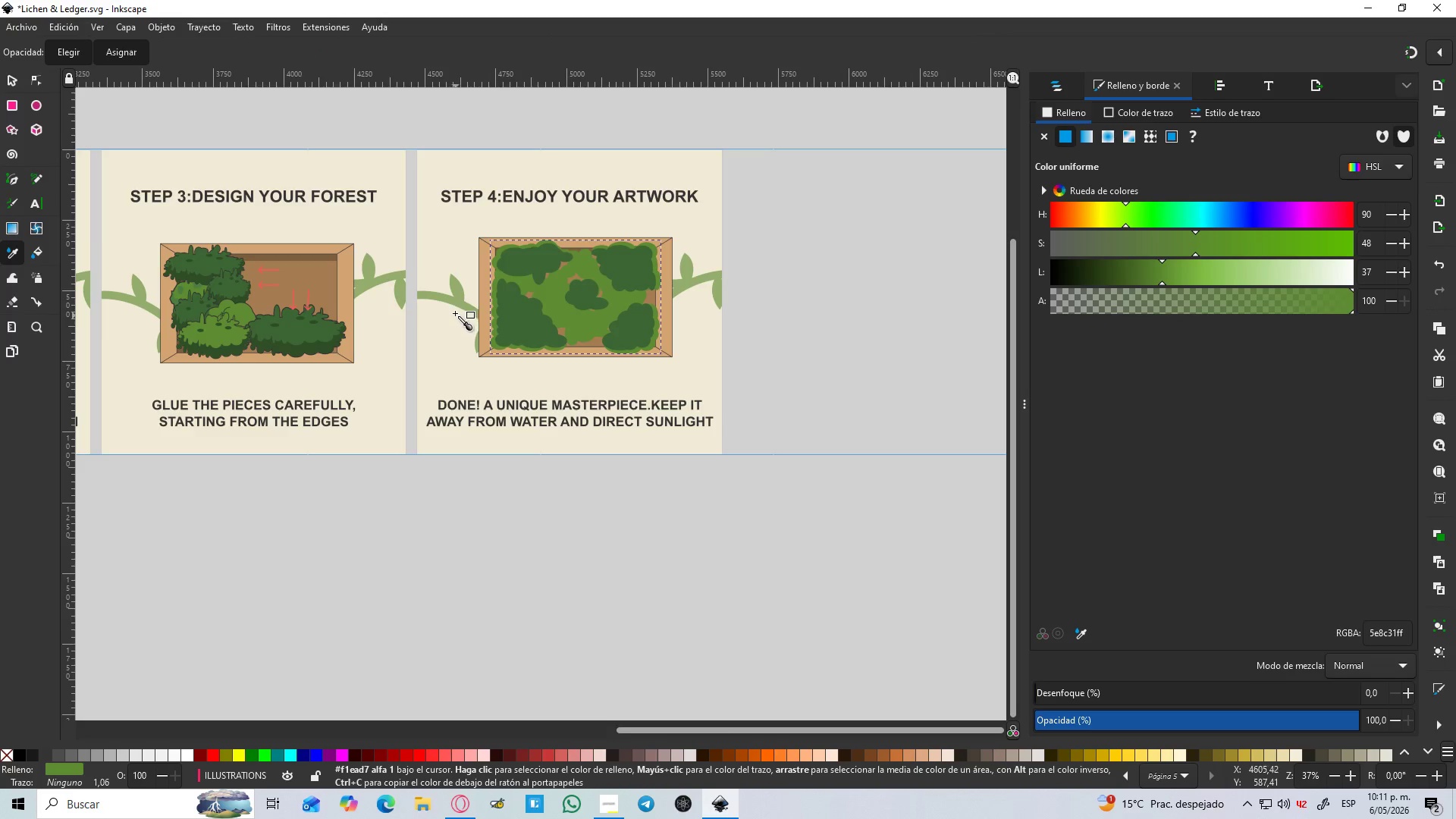 
key(Control+Z)
 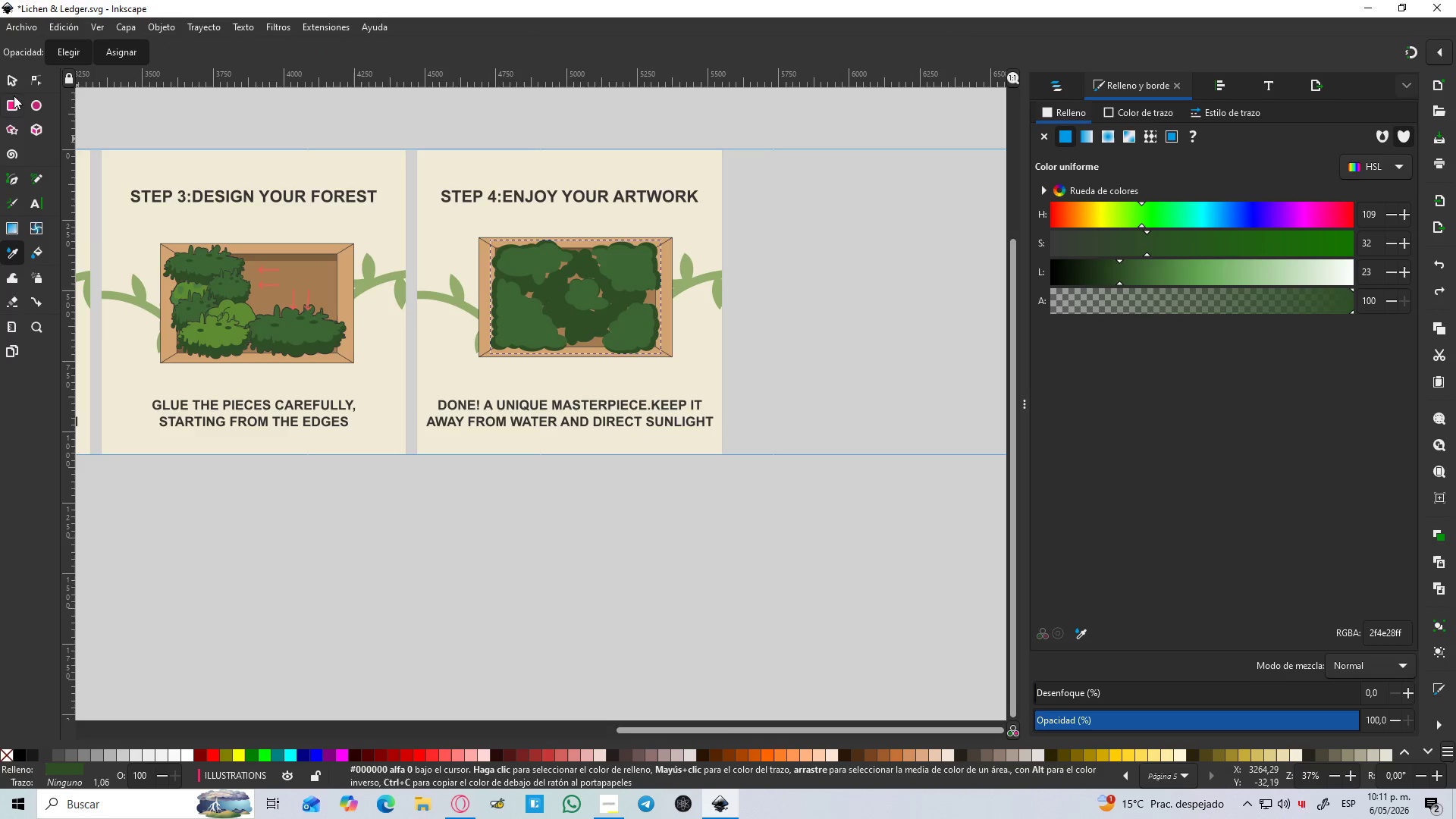 
left_click([10, 81])
 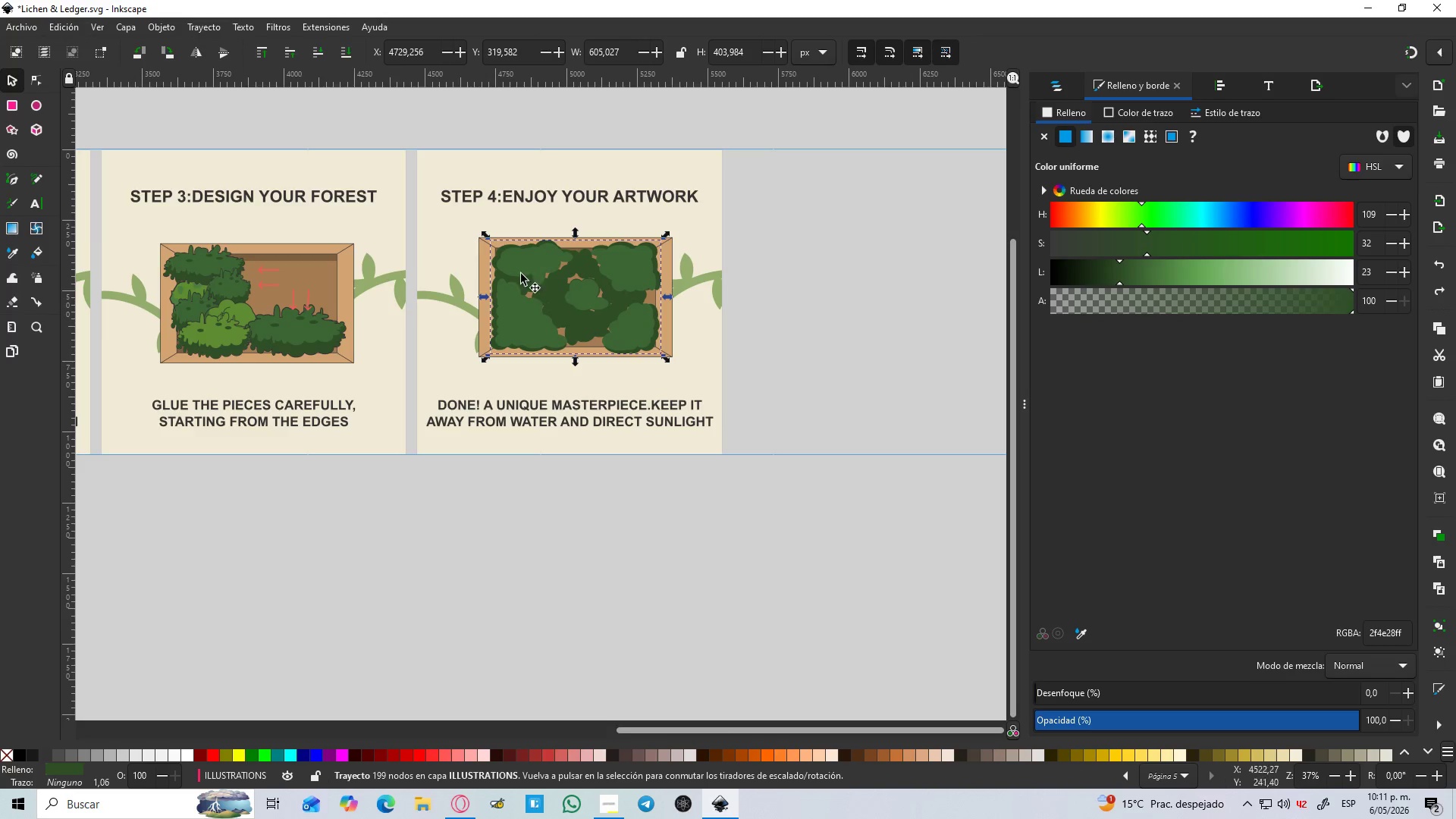 
scroll: coordinate [562, 297], scroll_direction: up, amount: 1.0
 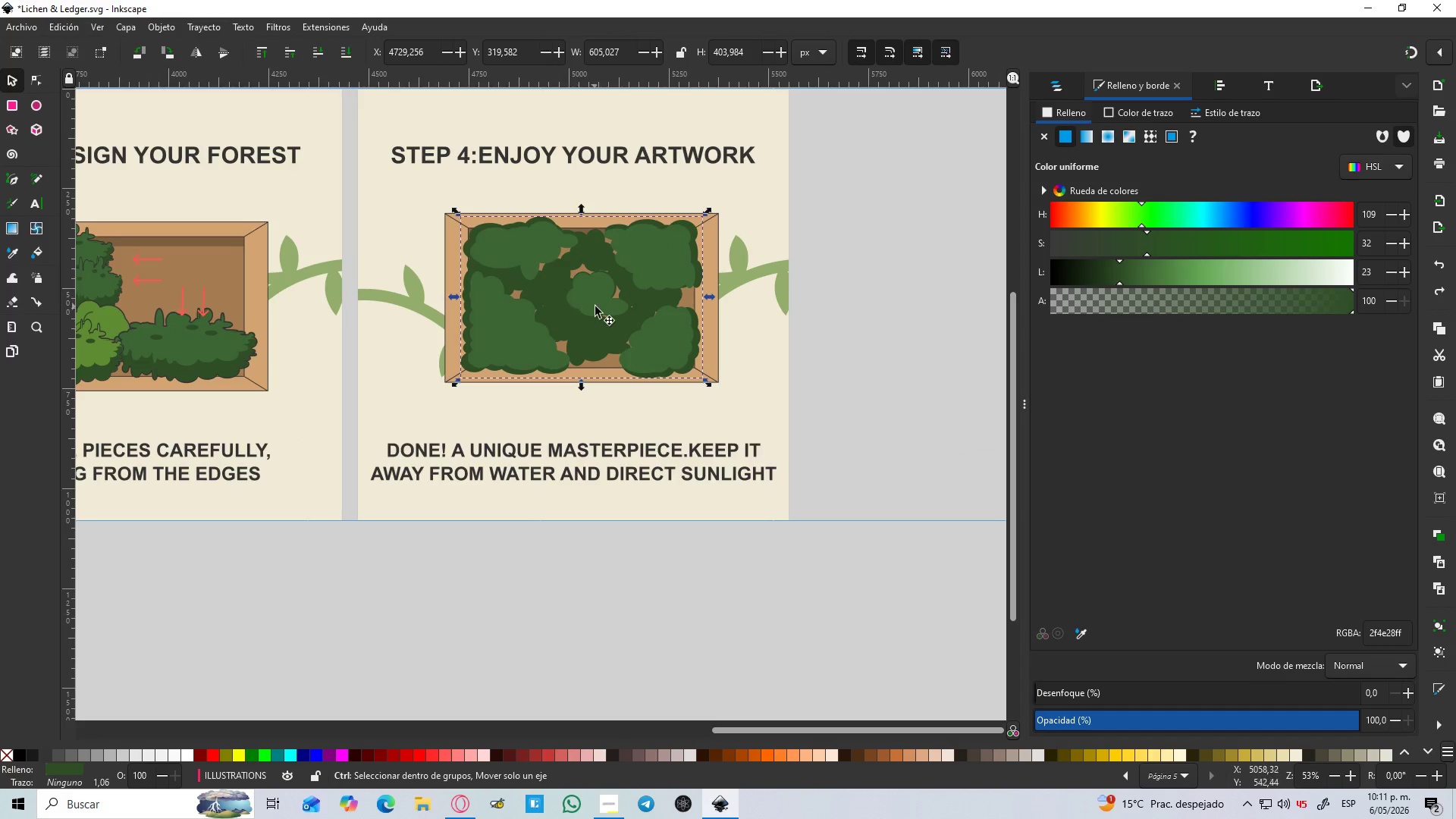 
key(Control+Z)
 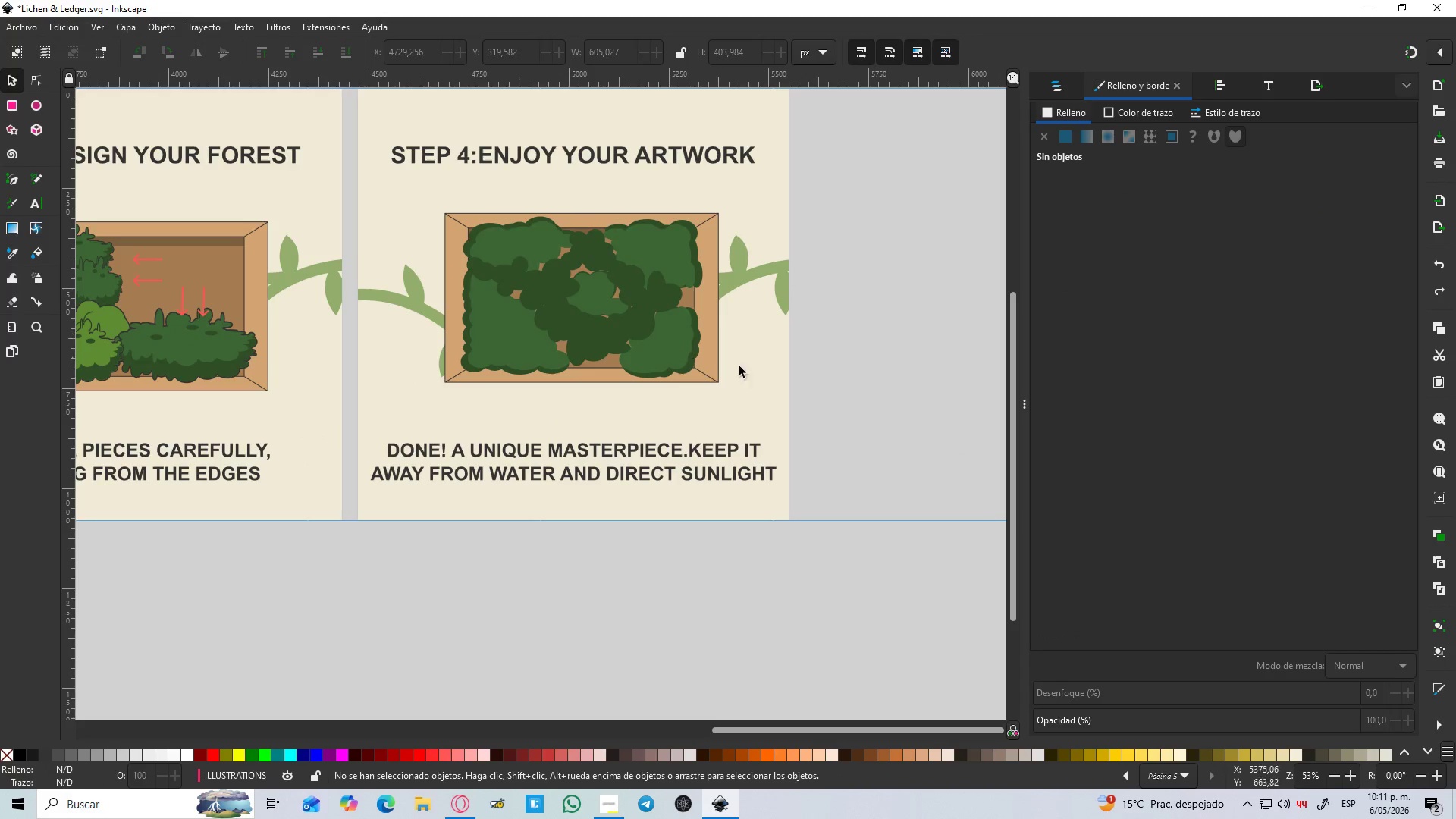 
left_click_drag(start_coordinate=[745, 405], to_coordinate=[400, 187])
 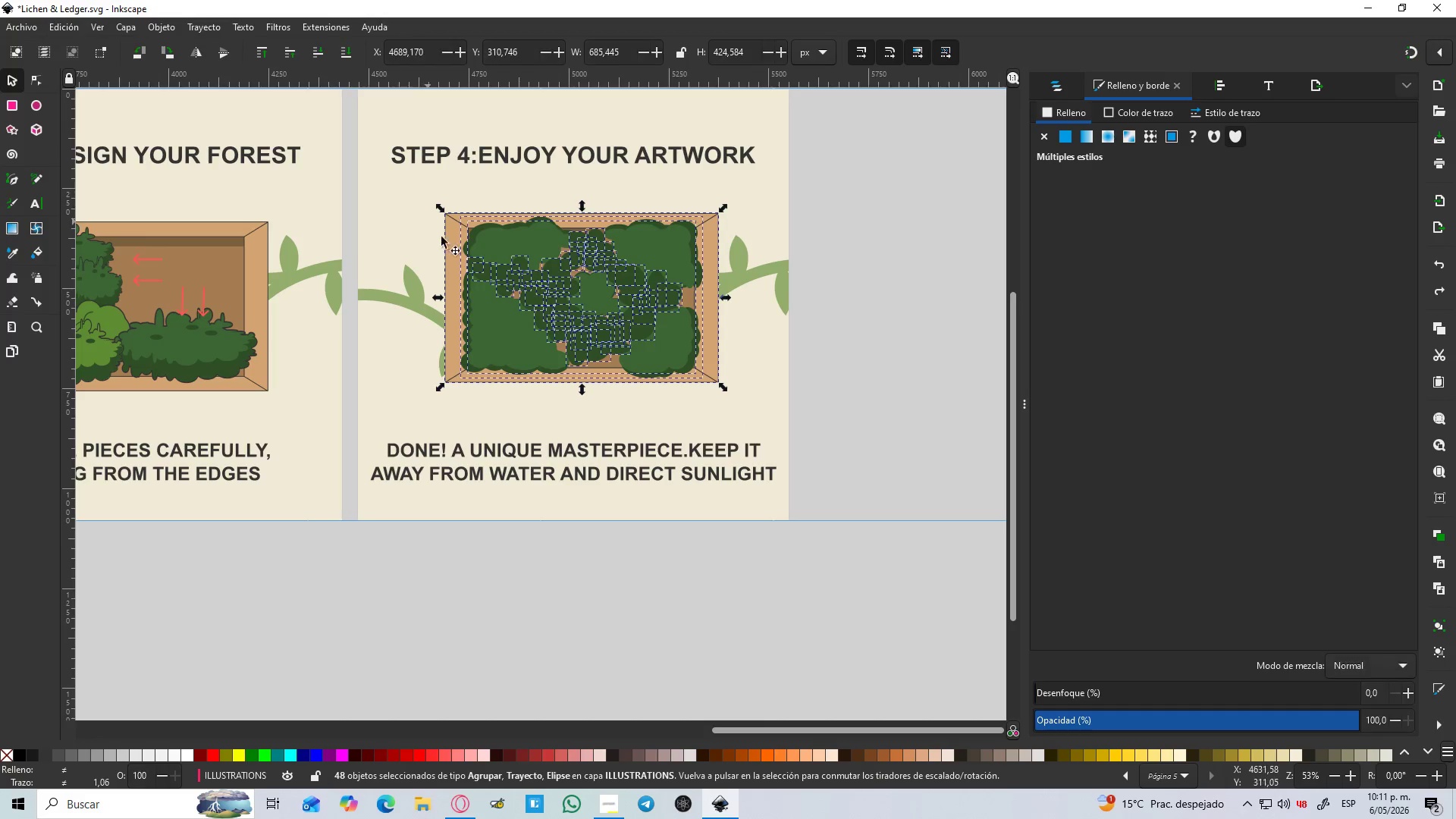 
hold_key(key=ControlLeft, duration=0.45)
 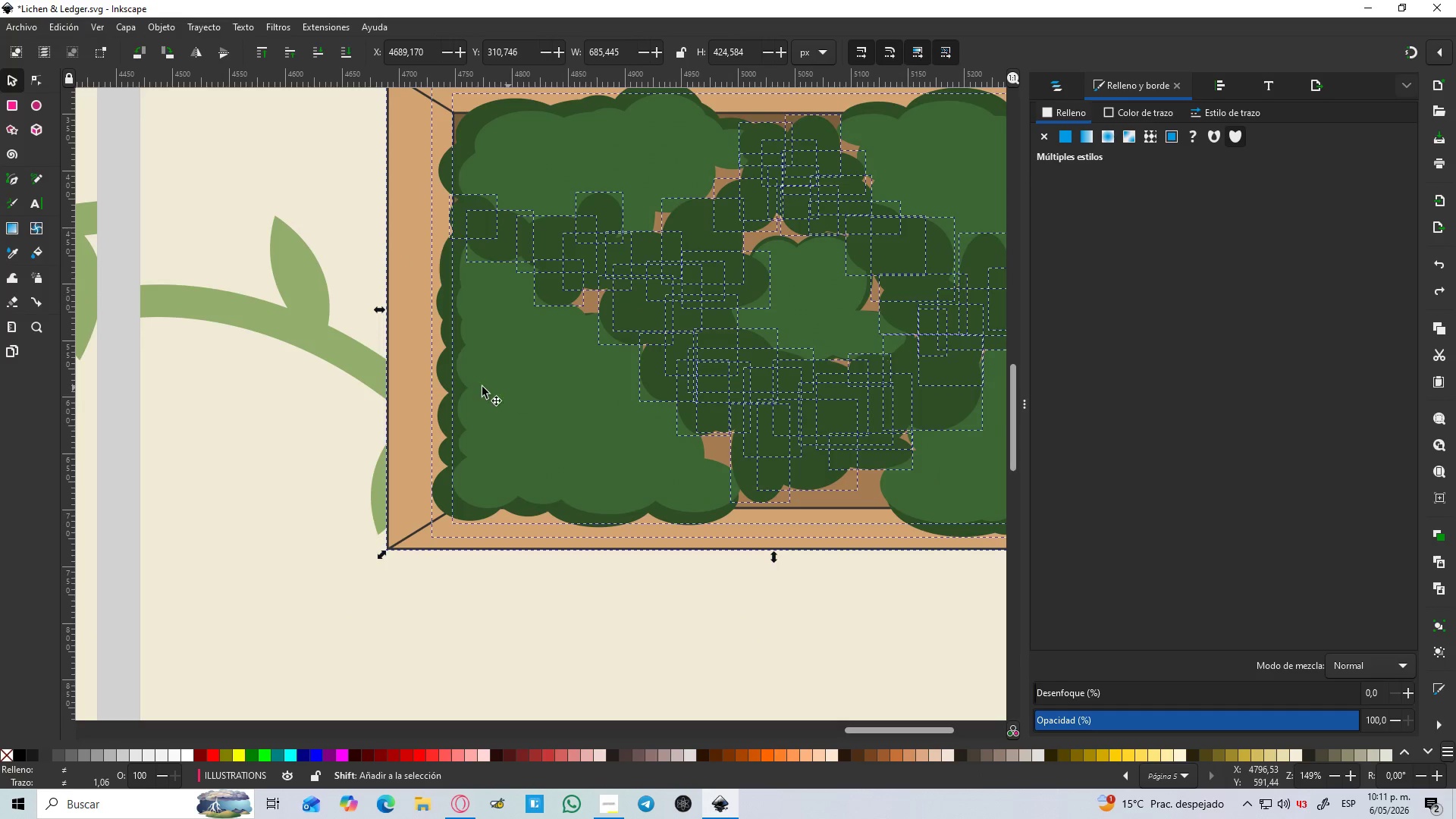 
hold_key(key=ShiftLeft, duration=1.52)
 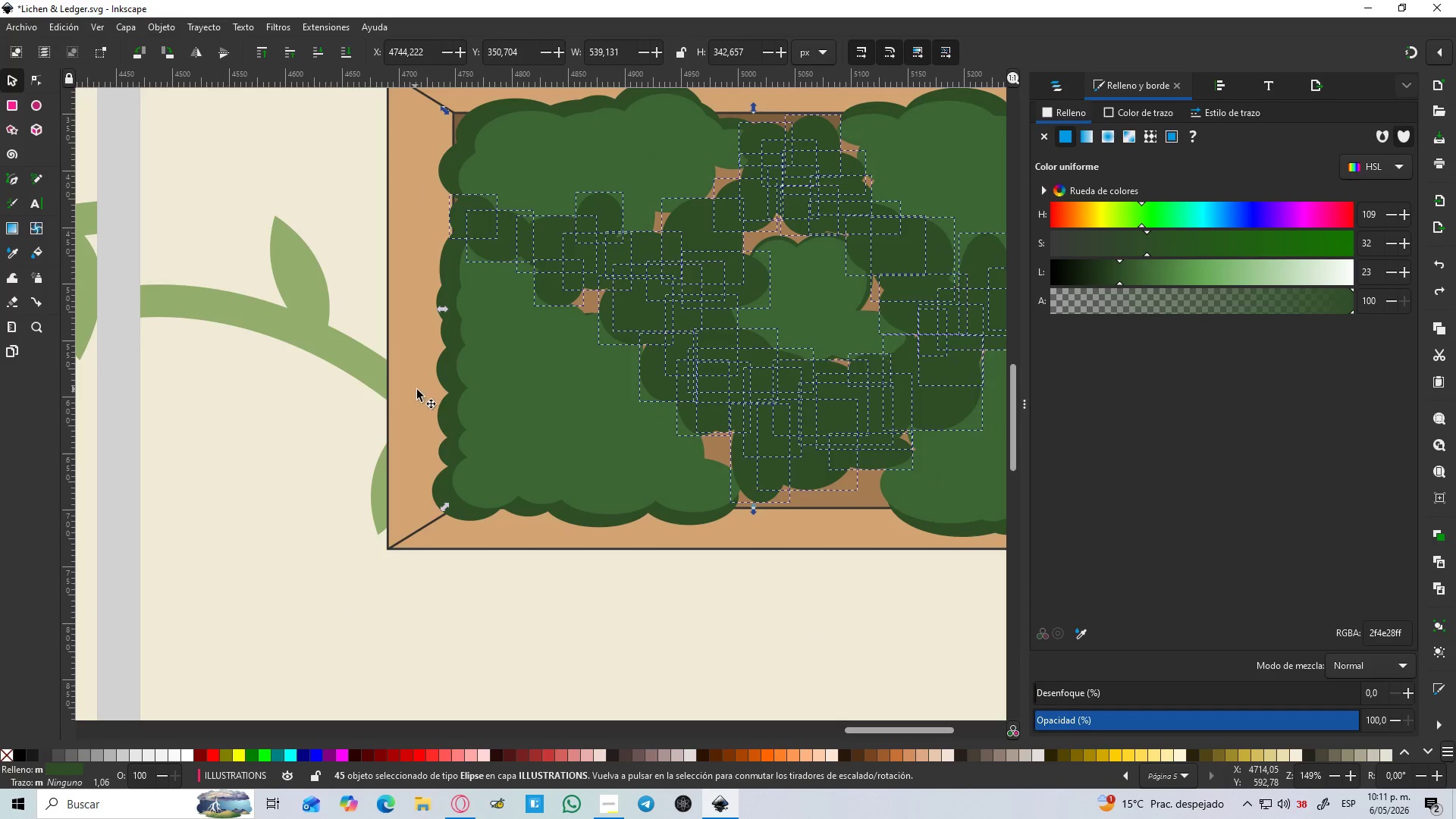 
scroll: coordinate [476, 292], scroll_direction: up, amount: 3.0
 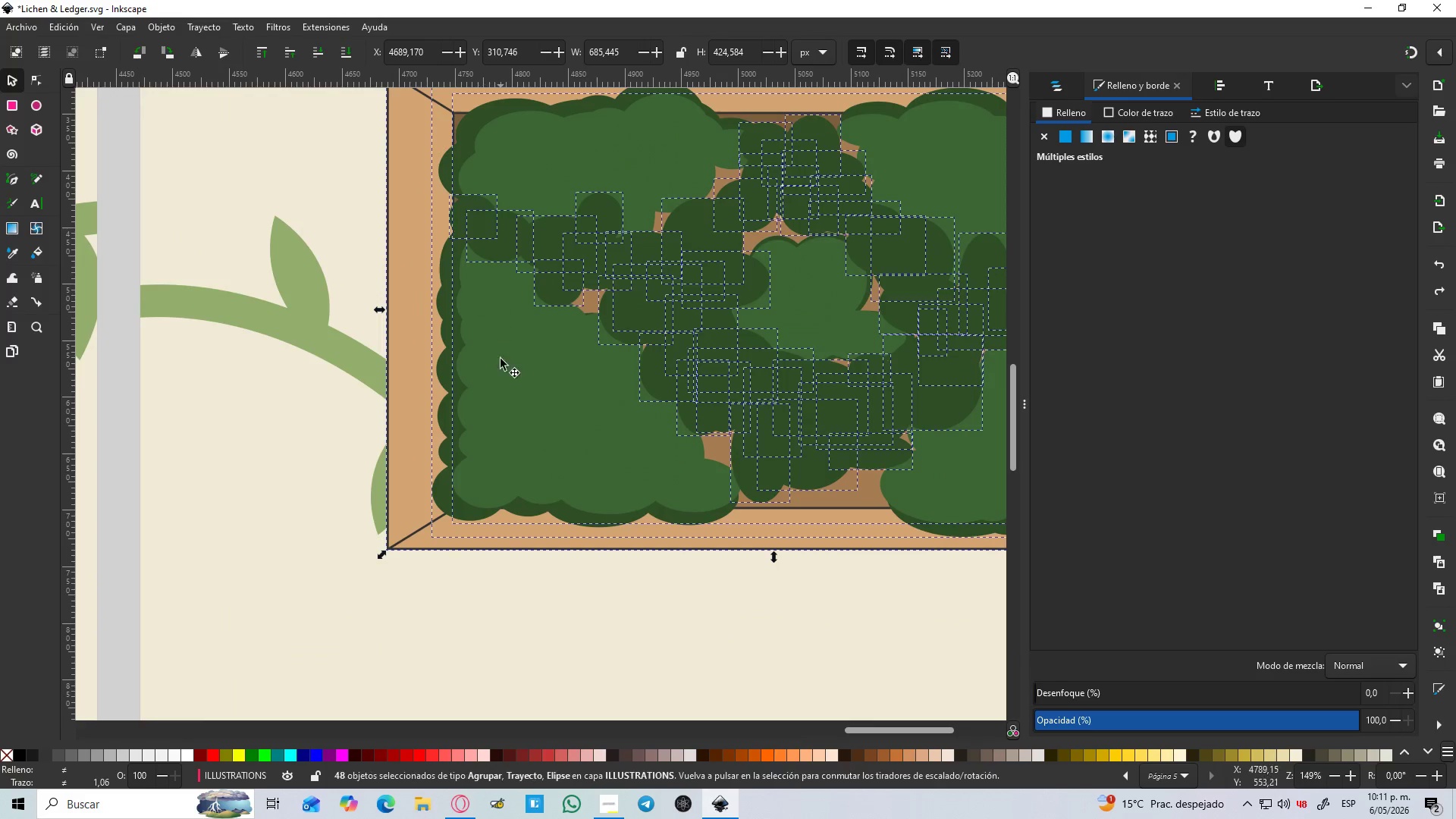 
left_click([508, 388])
 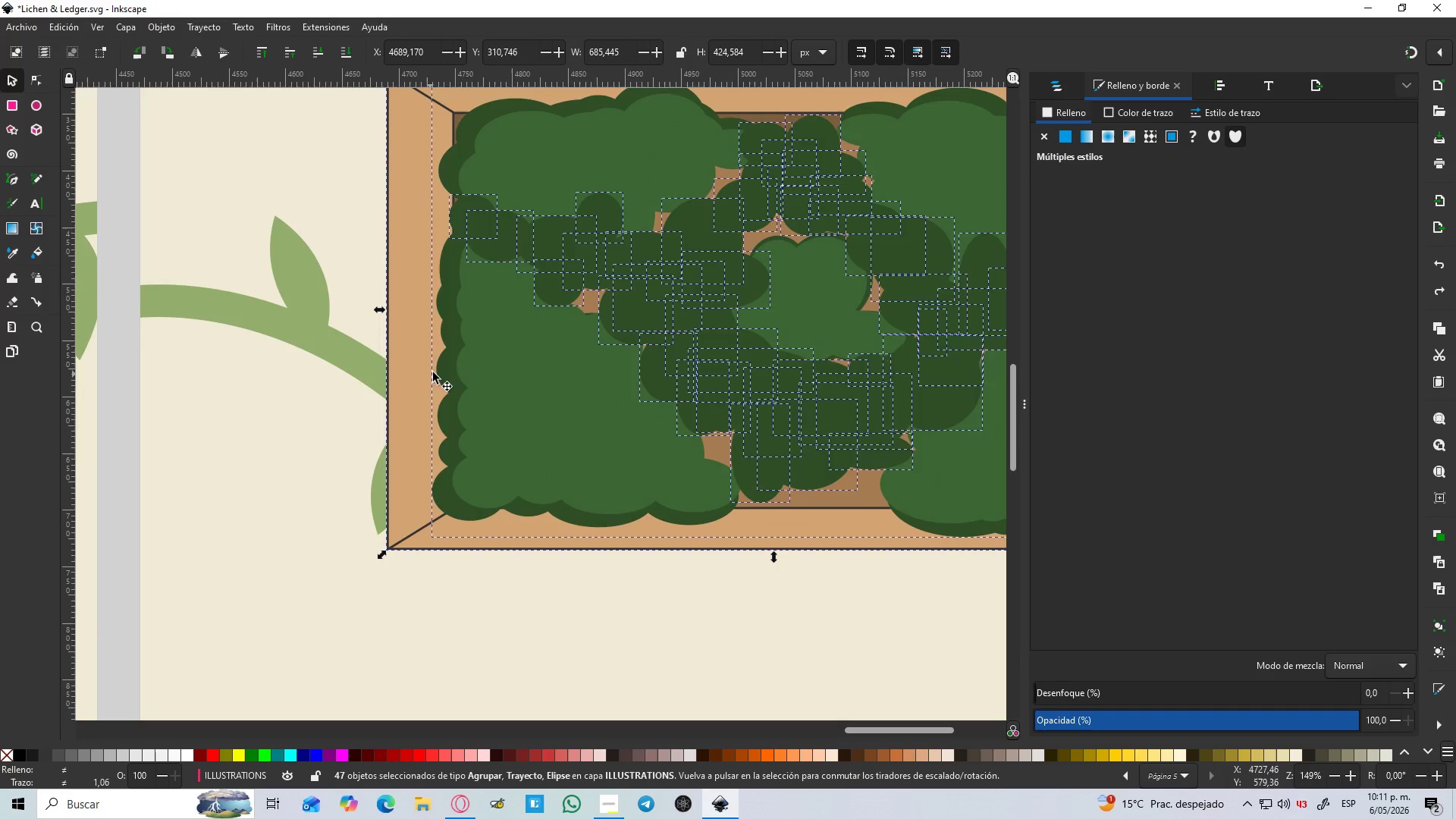 
left_click([444, 368])
 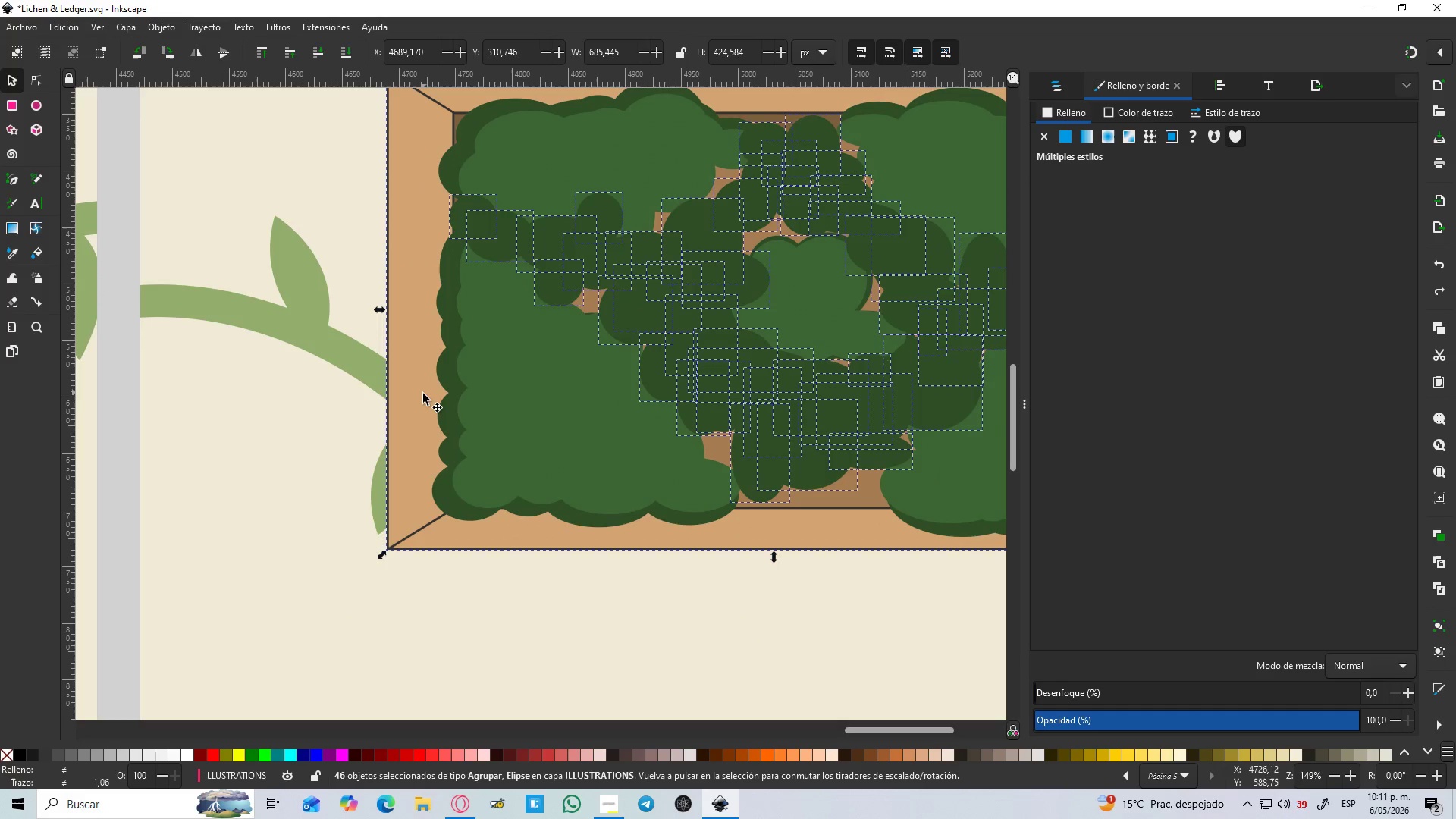 
hold_key(key=ShiftLeft, duration=0.72)
left_click([415, 389])
 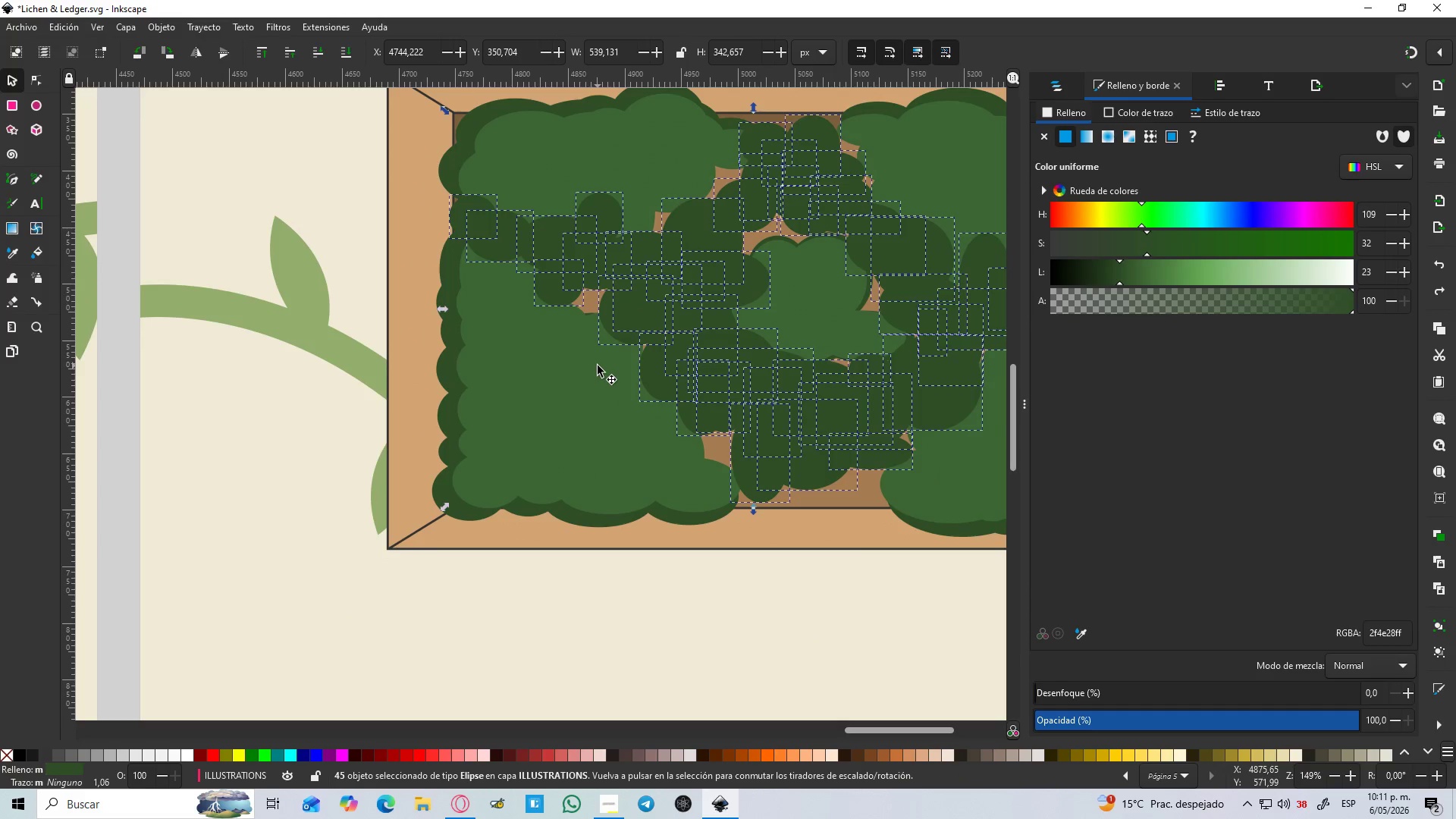 
key(Control+NumpadAdd)
 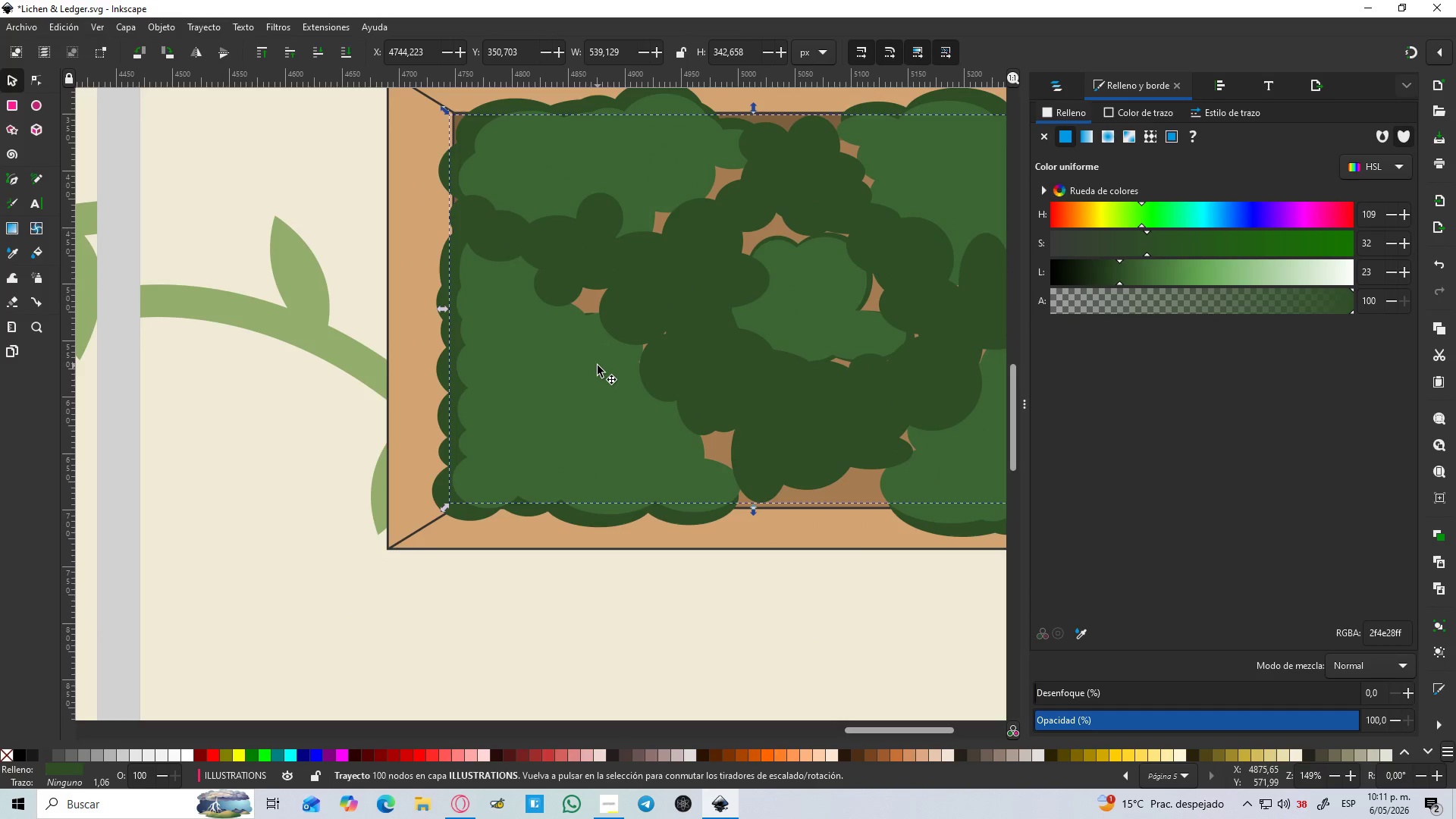 
hold_key(key=ControlLeft, duration=0.61)
scroll: coordinate [522, 357], scroll_direction: down, amount: 4.0
 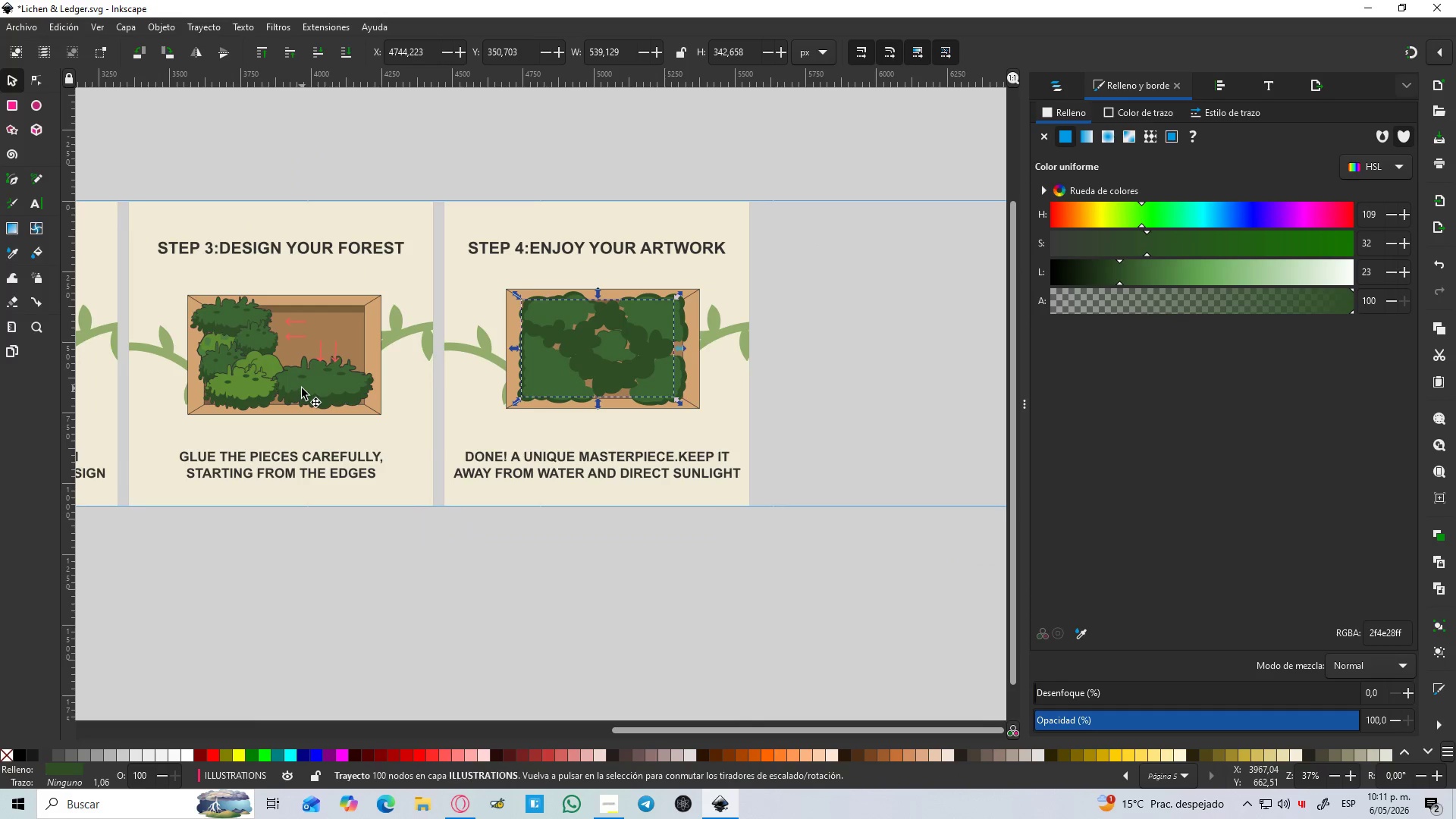 
key(D)
 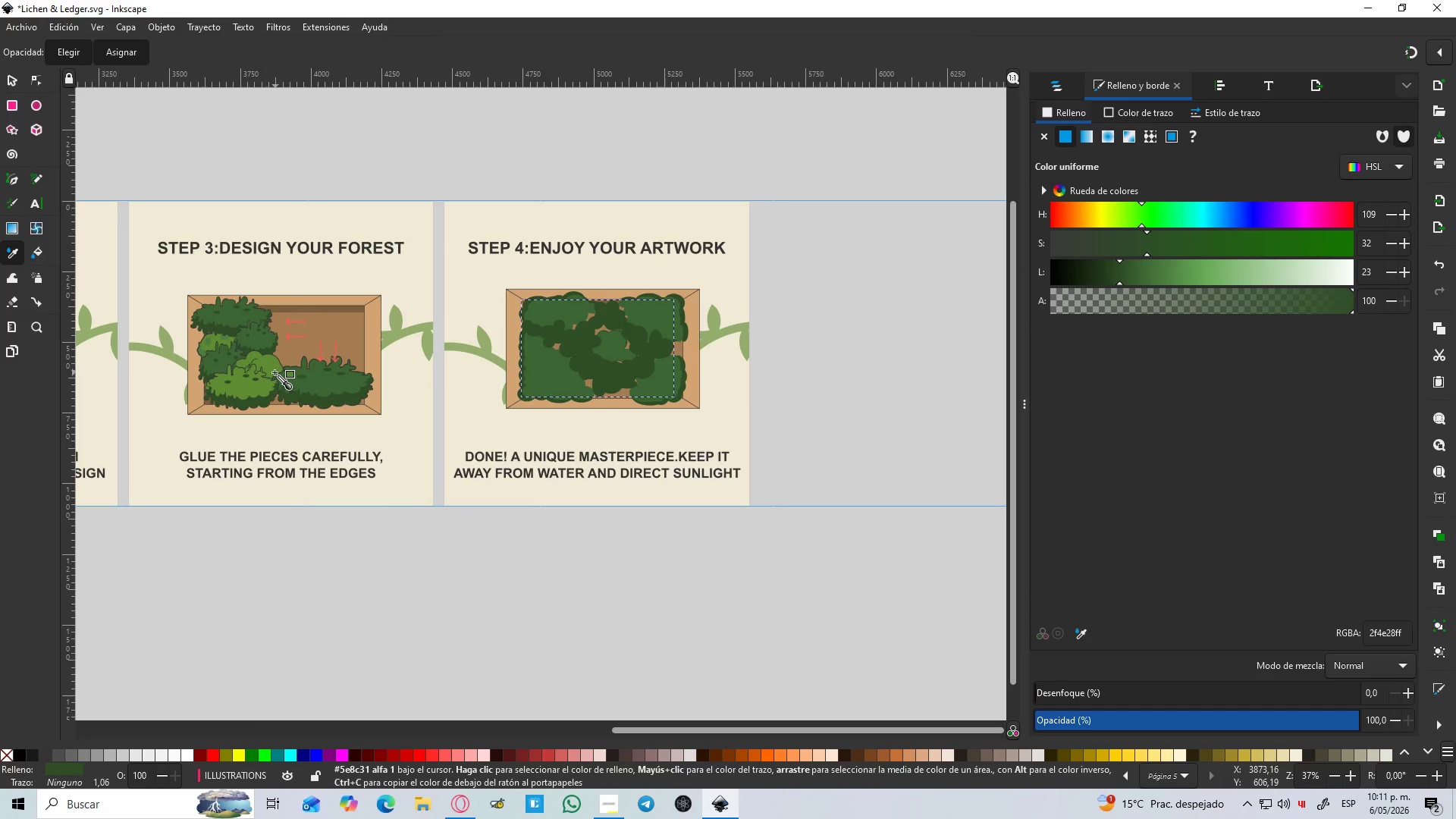 
left_click([271, 368])
 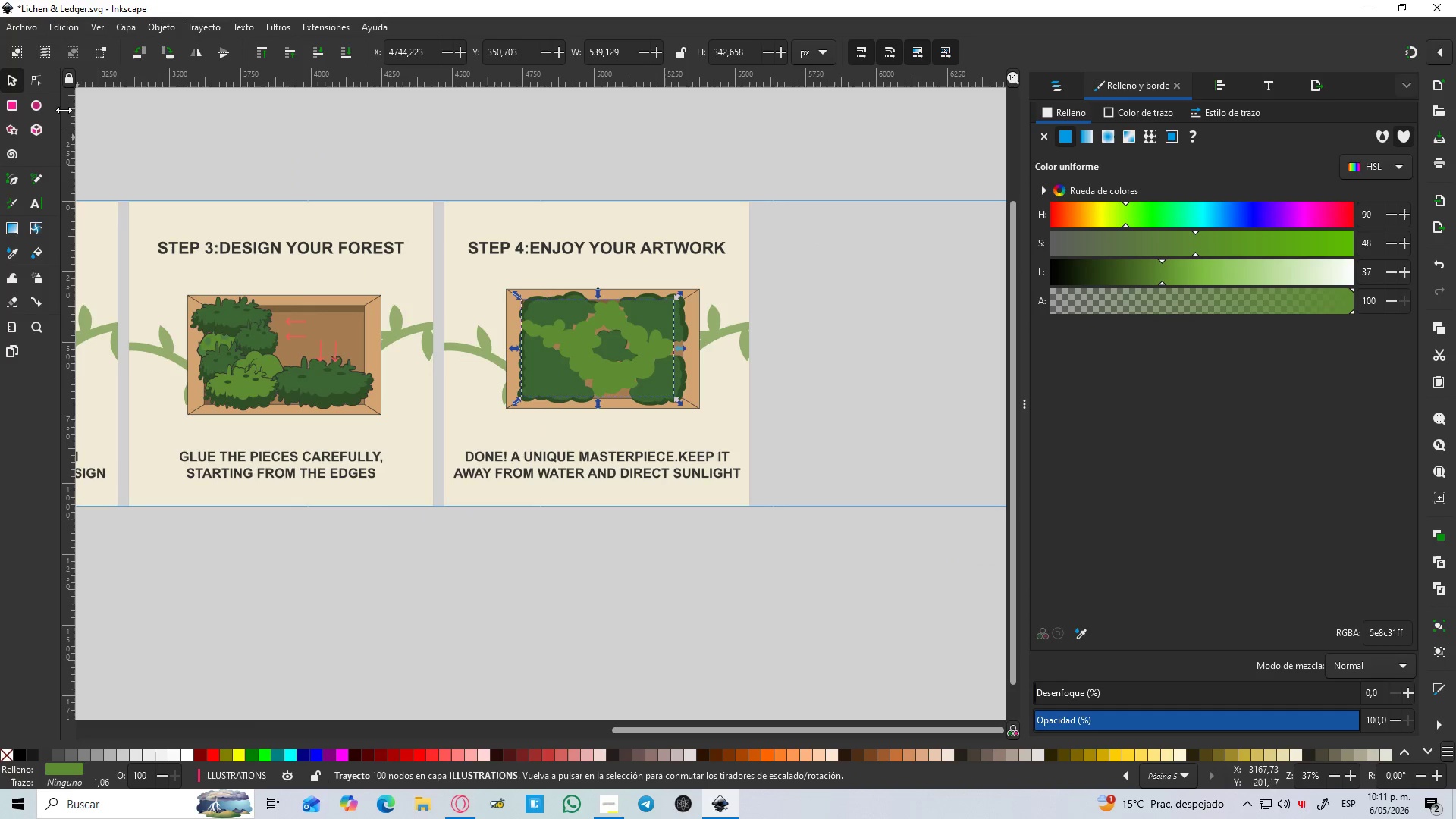 
scroll: coordinate [653, 331], scroll_direction: up, amount: 1.0
 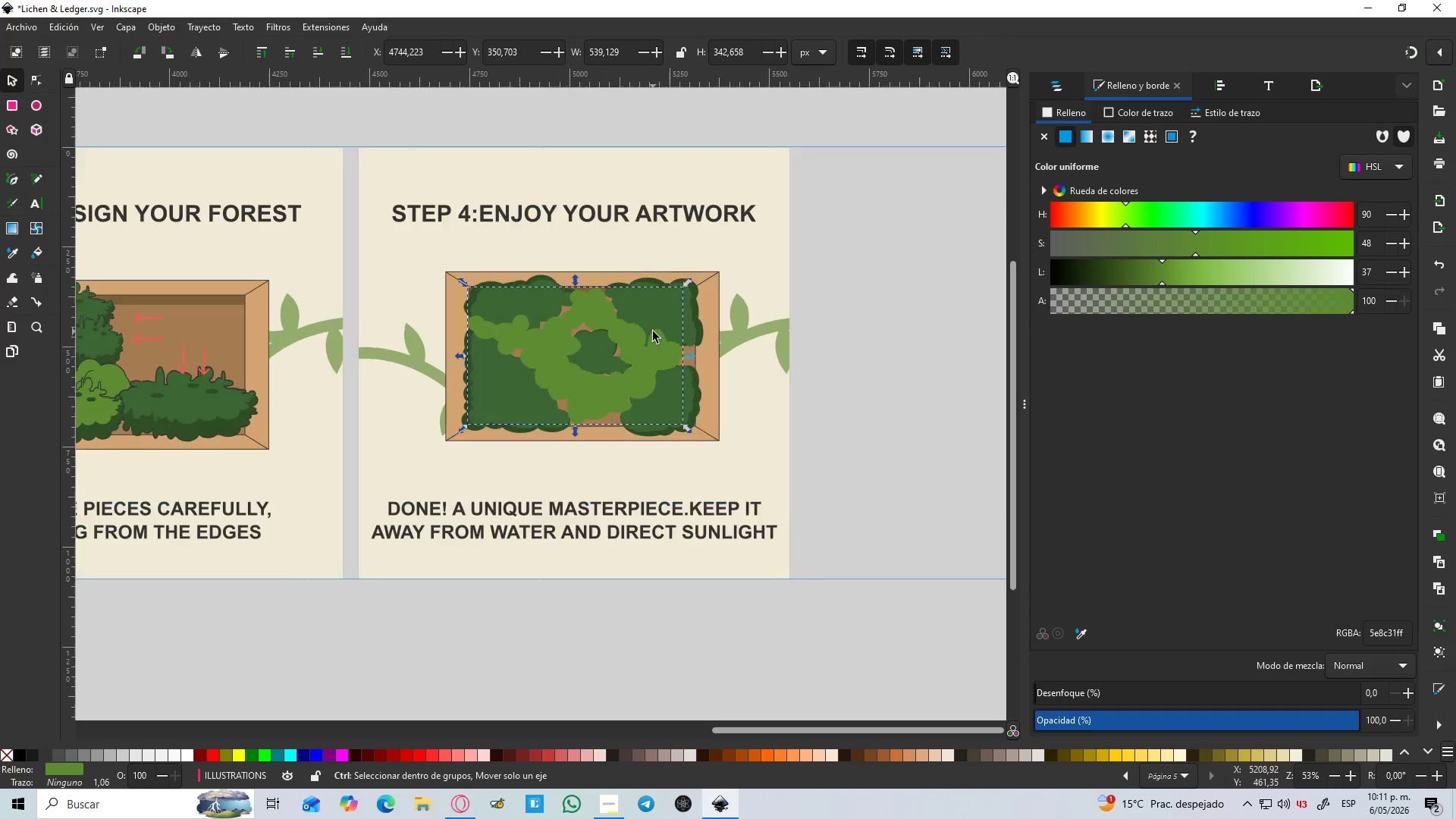 
key(Control+D)
 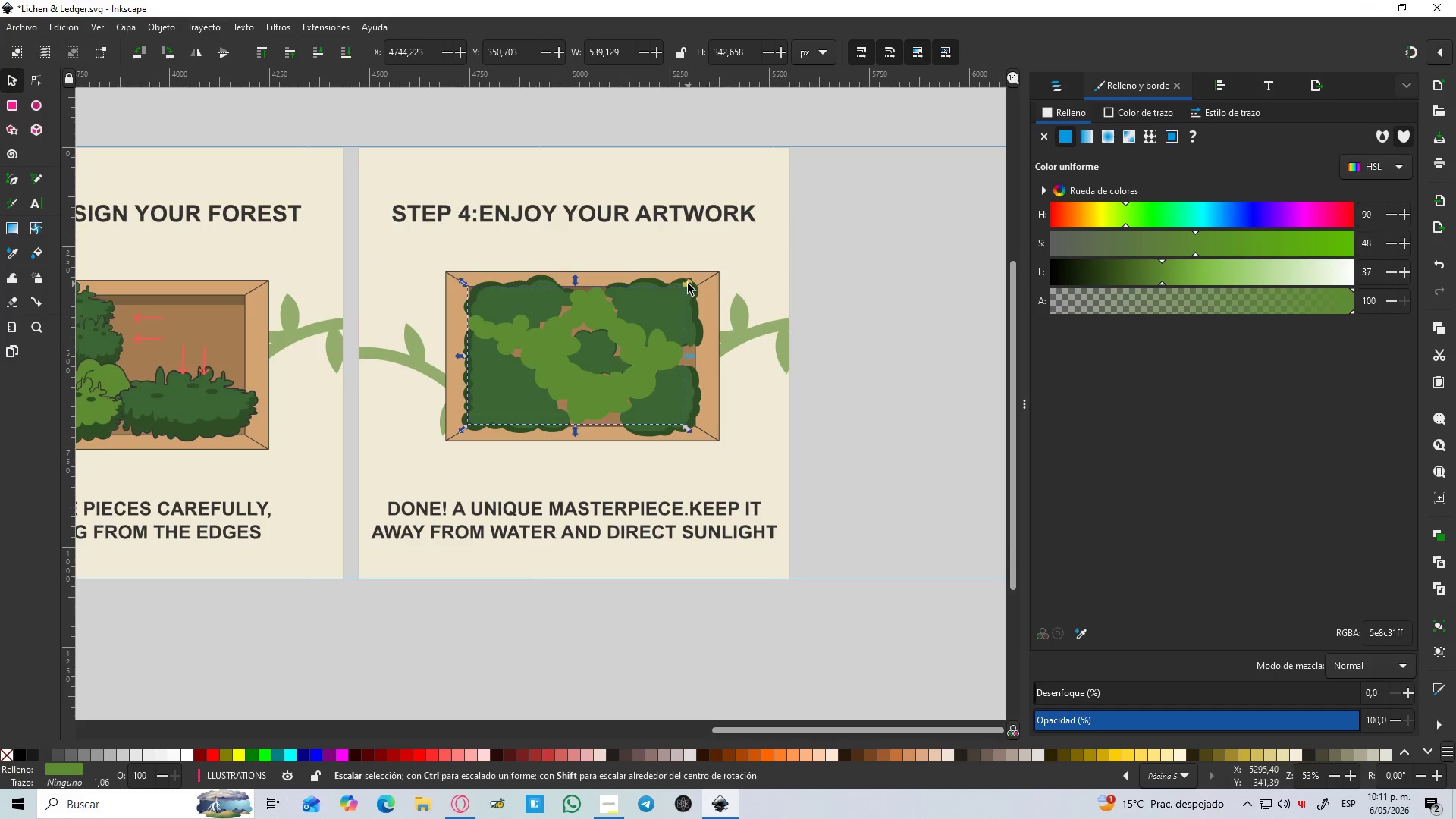 
hold_key(key=ControlLeft, duration=1.45)
left_click_drag(start_coordinate=[688, 283], to_coordinate=[681, 286])
 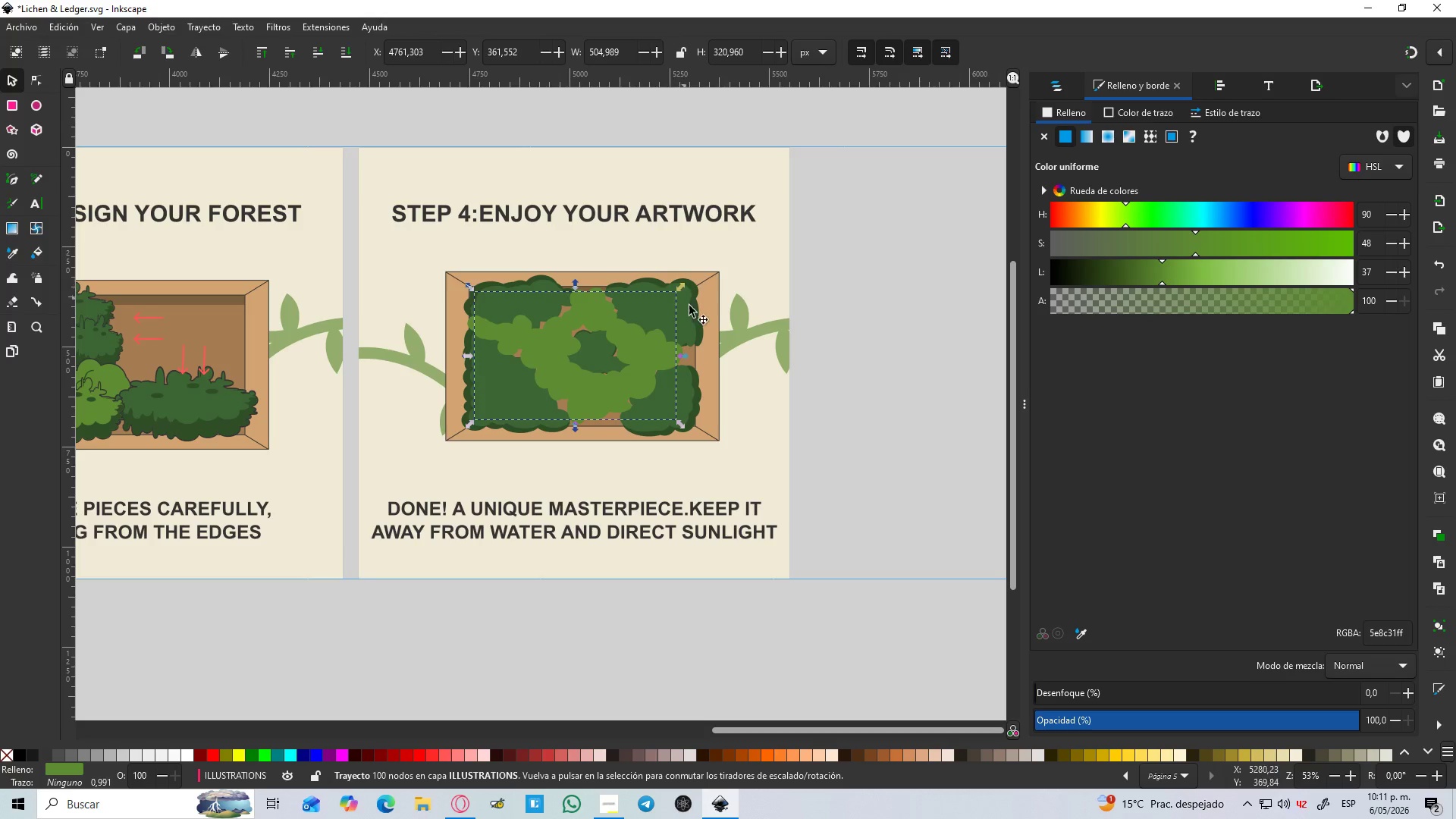 
hold_key(key=ShiftLeft, duration=1.25)
 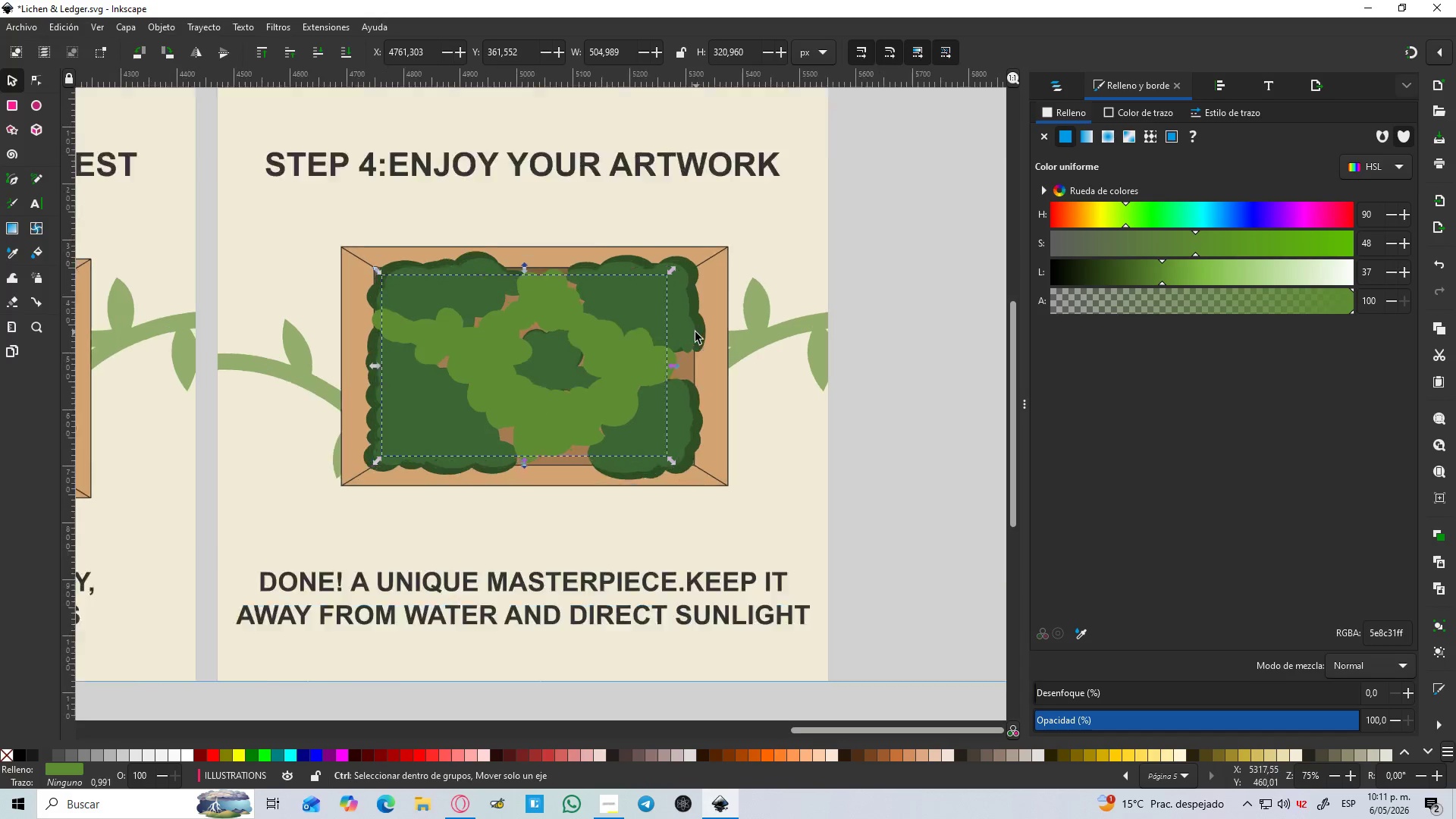 
hold_key(key=ControlLeft, duration=0.52)
scroll: coordinate [695, 332], scroll_direction: up, amount: 3.0
 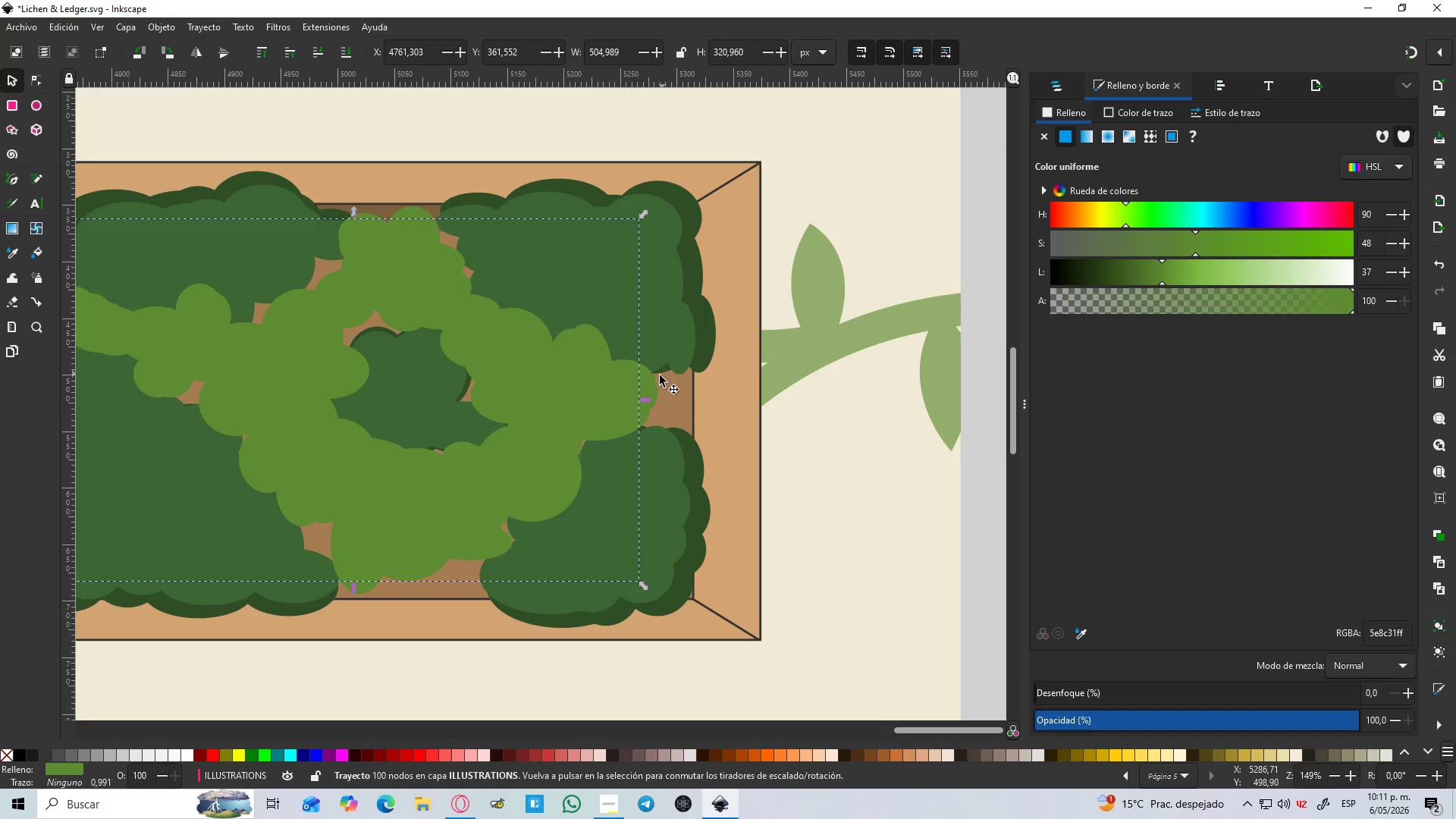 
left_click([650, 379])
 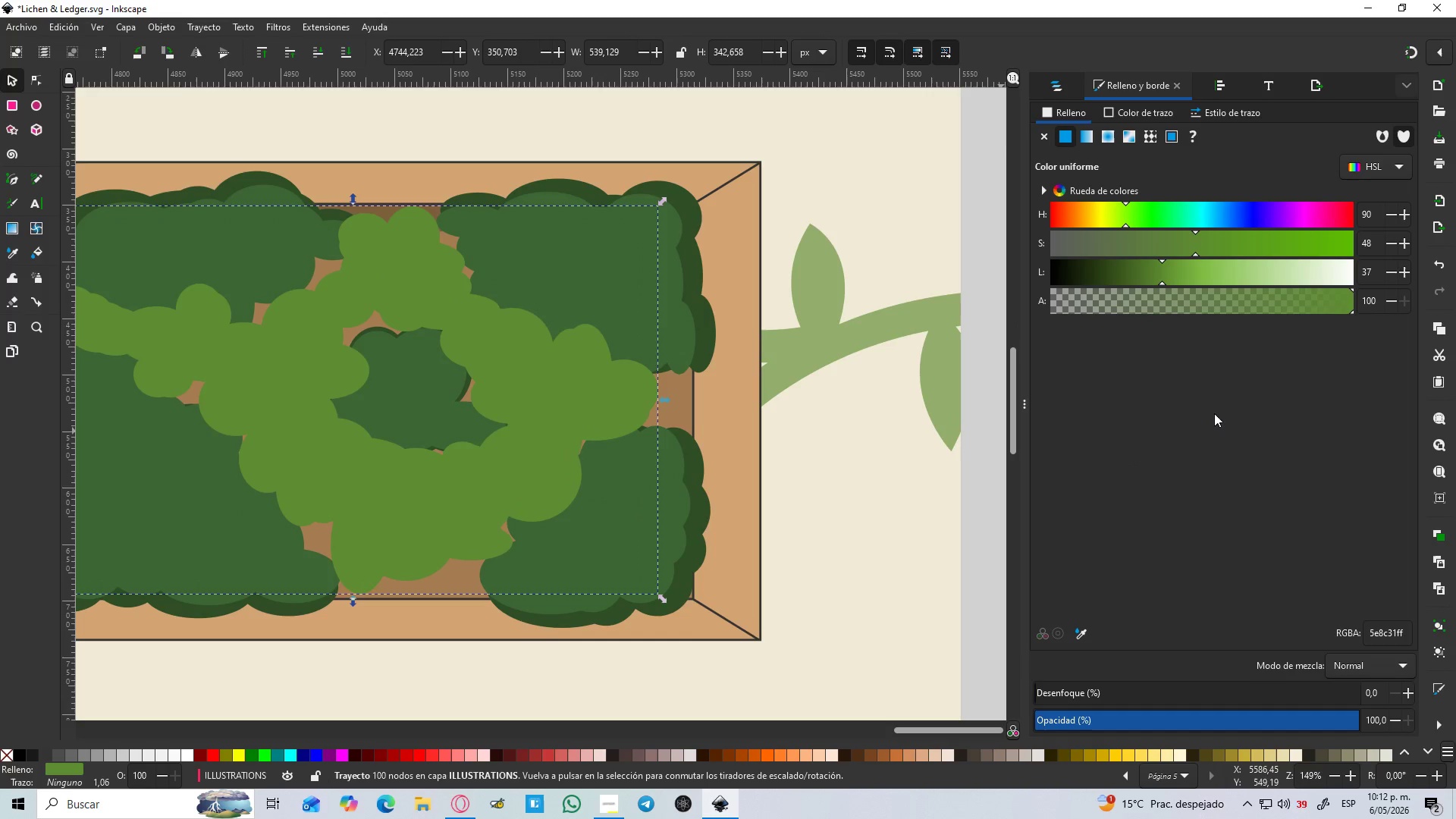 
left_click_drag(start_coordinate=[1165, 271], to_coordinate=[1119, 275])
 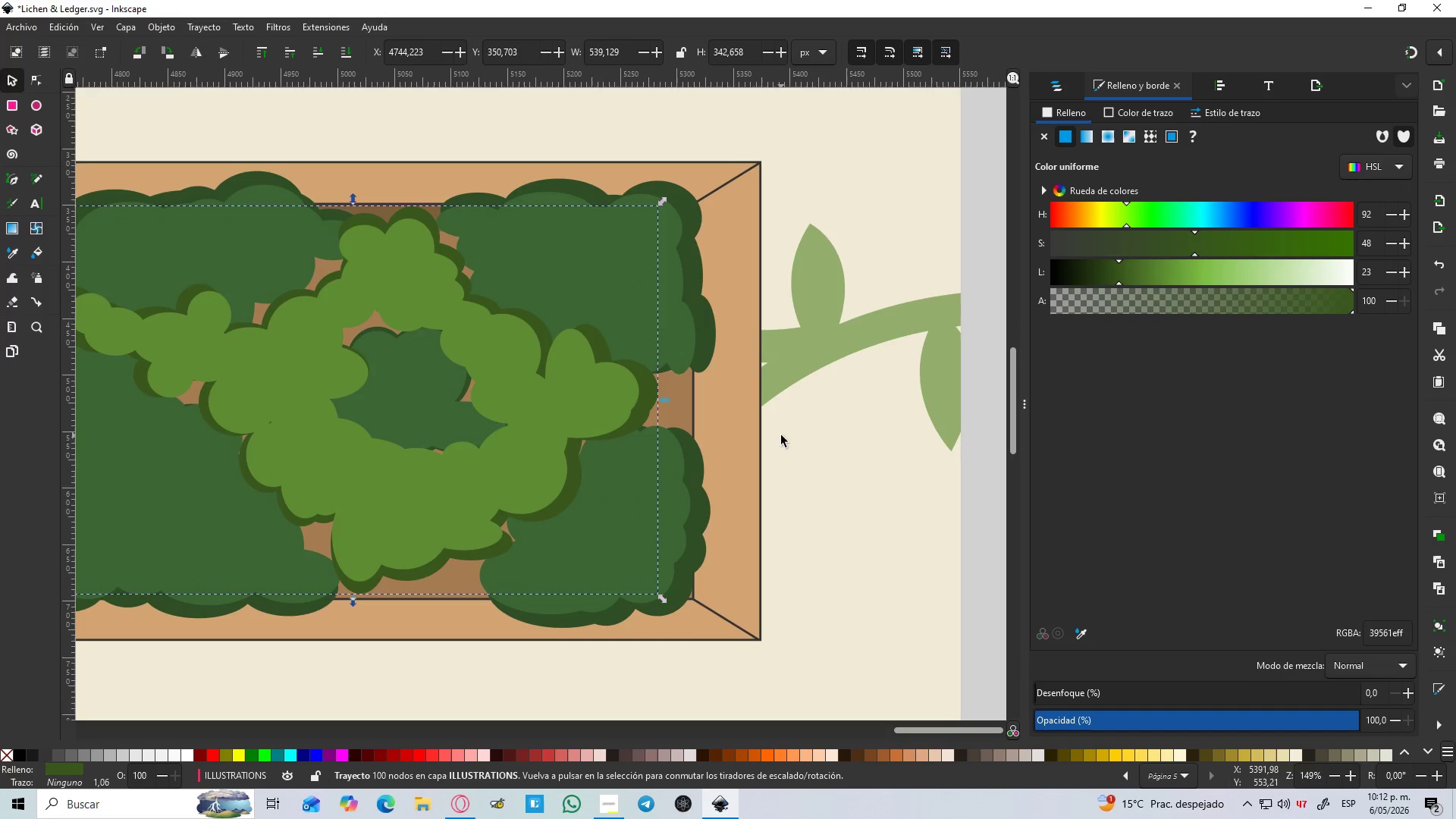 
left_click([782, 438])
 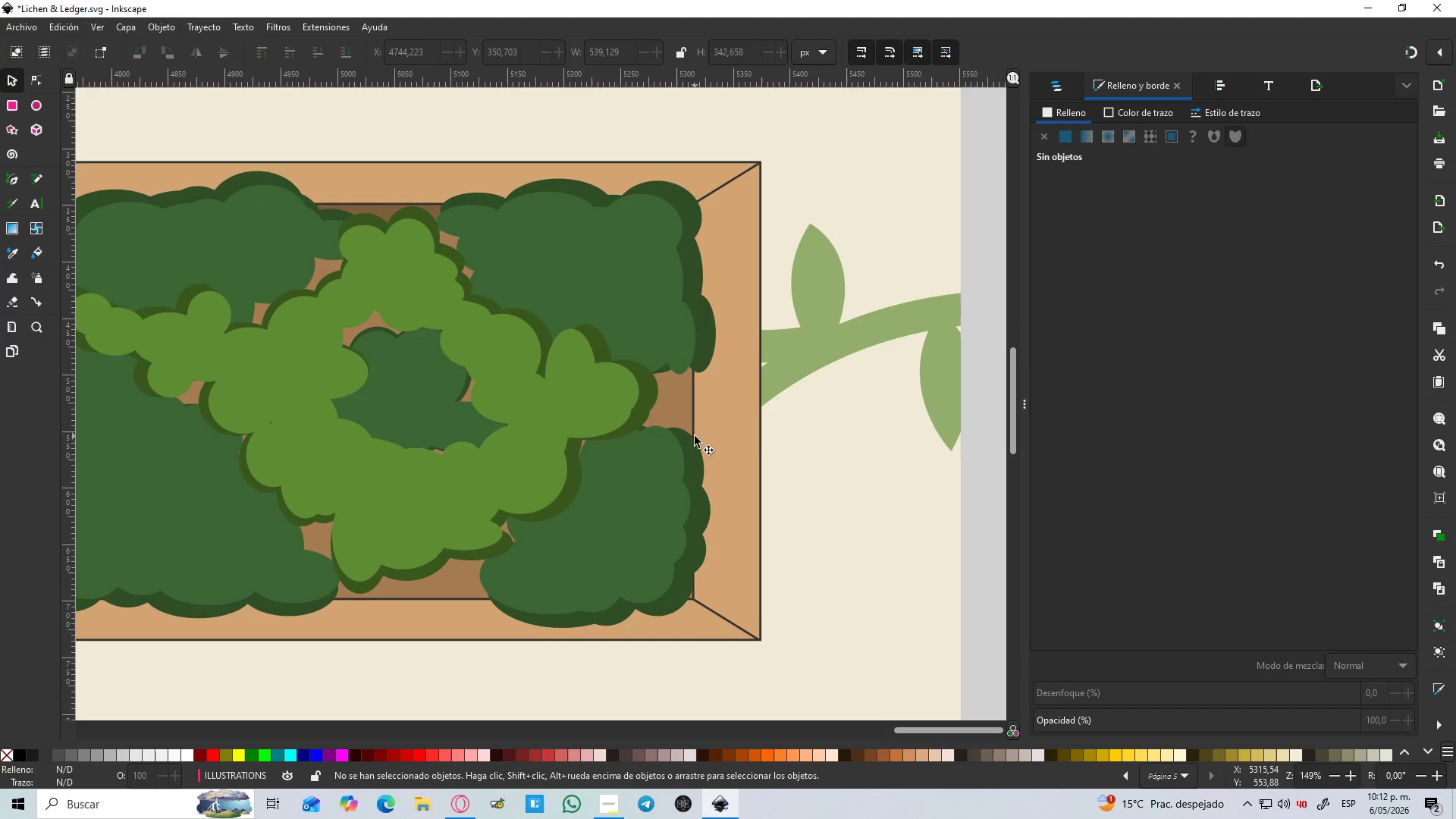 
hold_key(key=ControlLeft, duration=1.16)
scroll: coordinate [738, 428], scroll_direction: down, amount: 2.0
 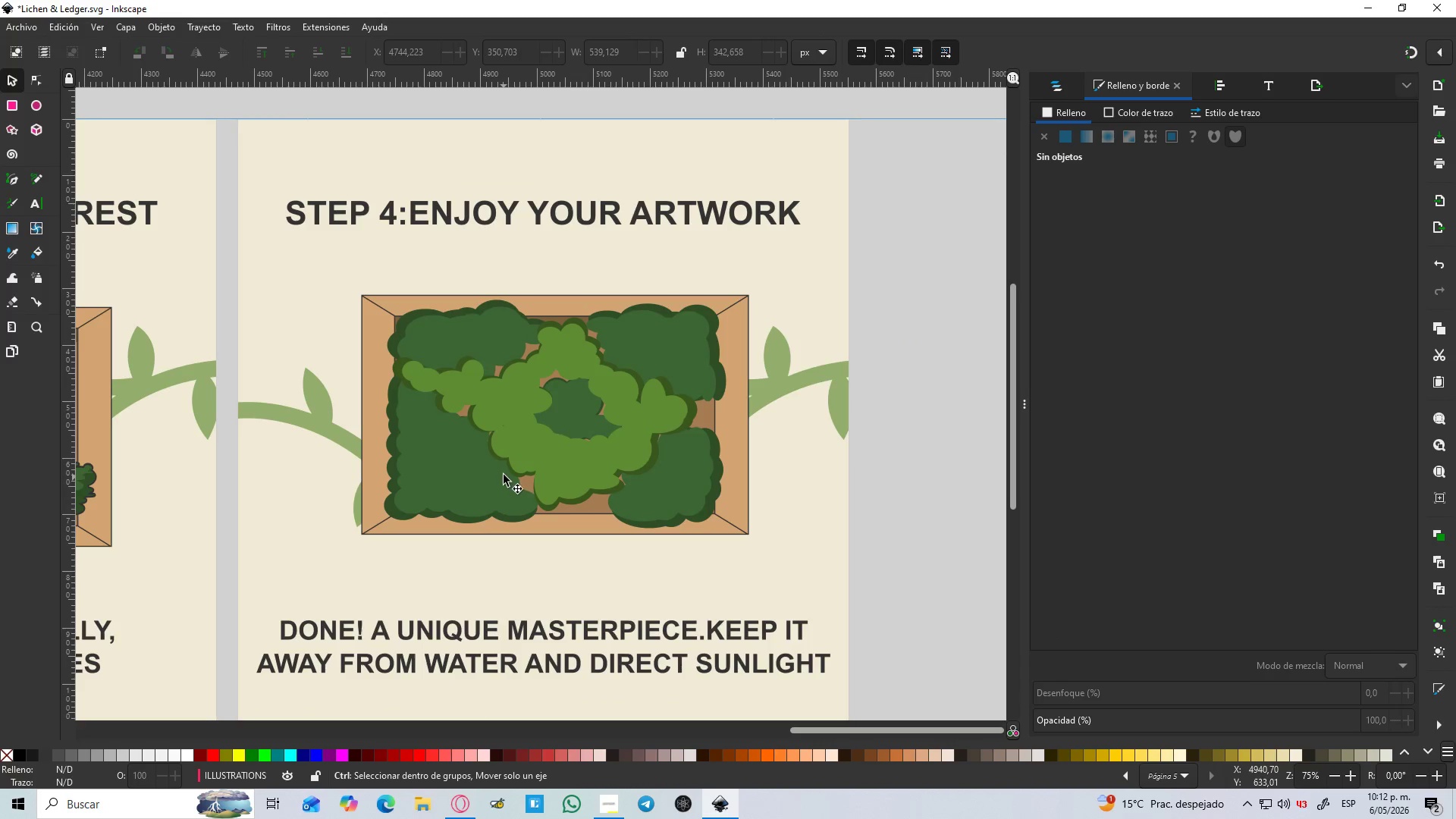 
scroll: coordinate [503, 472], scroll_direction: up, amount: 1.0
 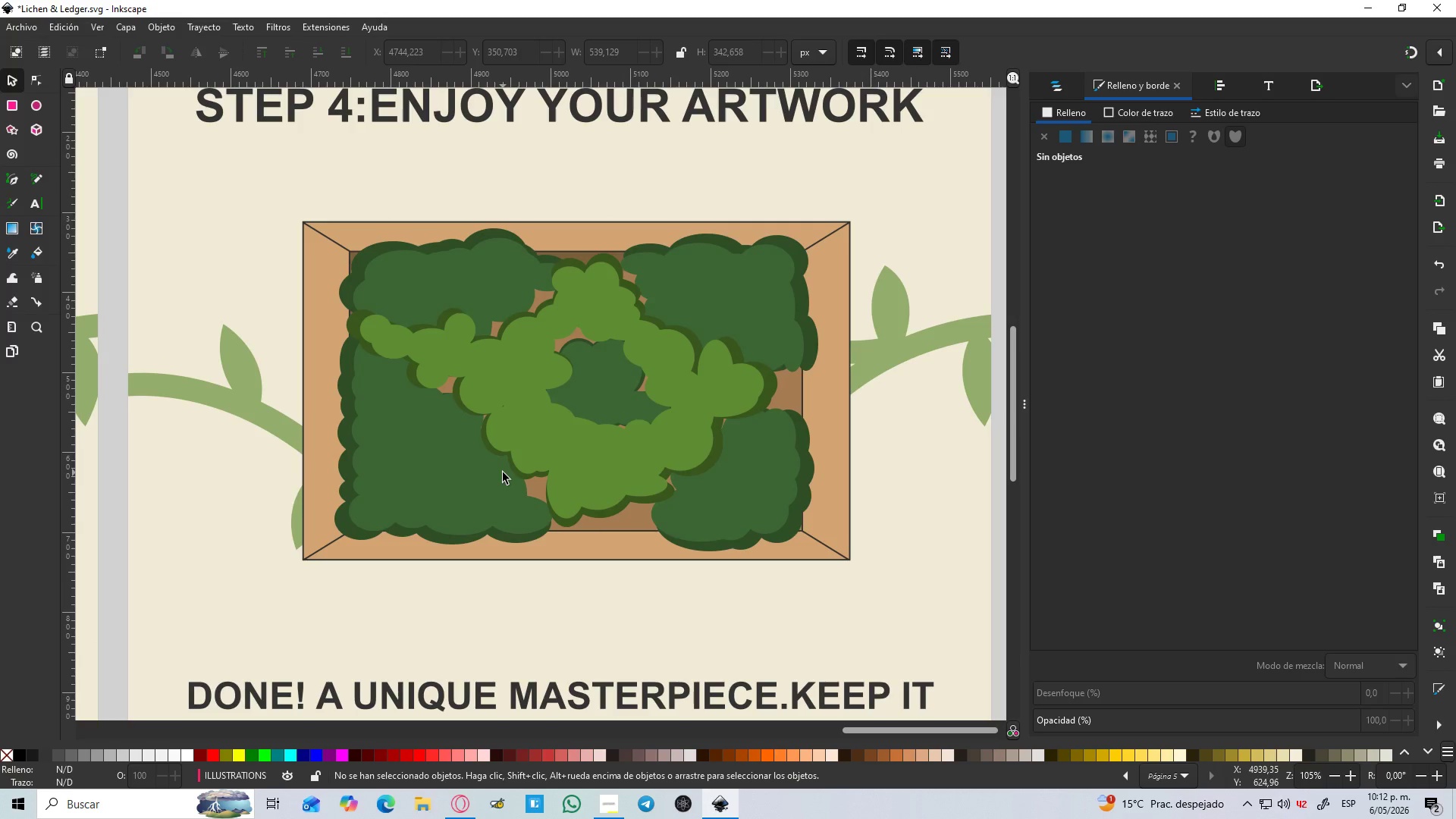 
key(B)
 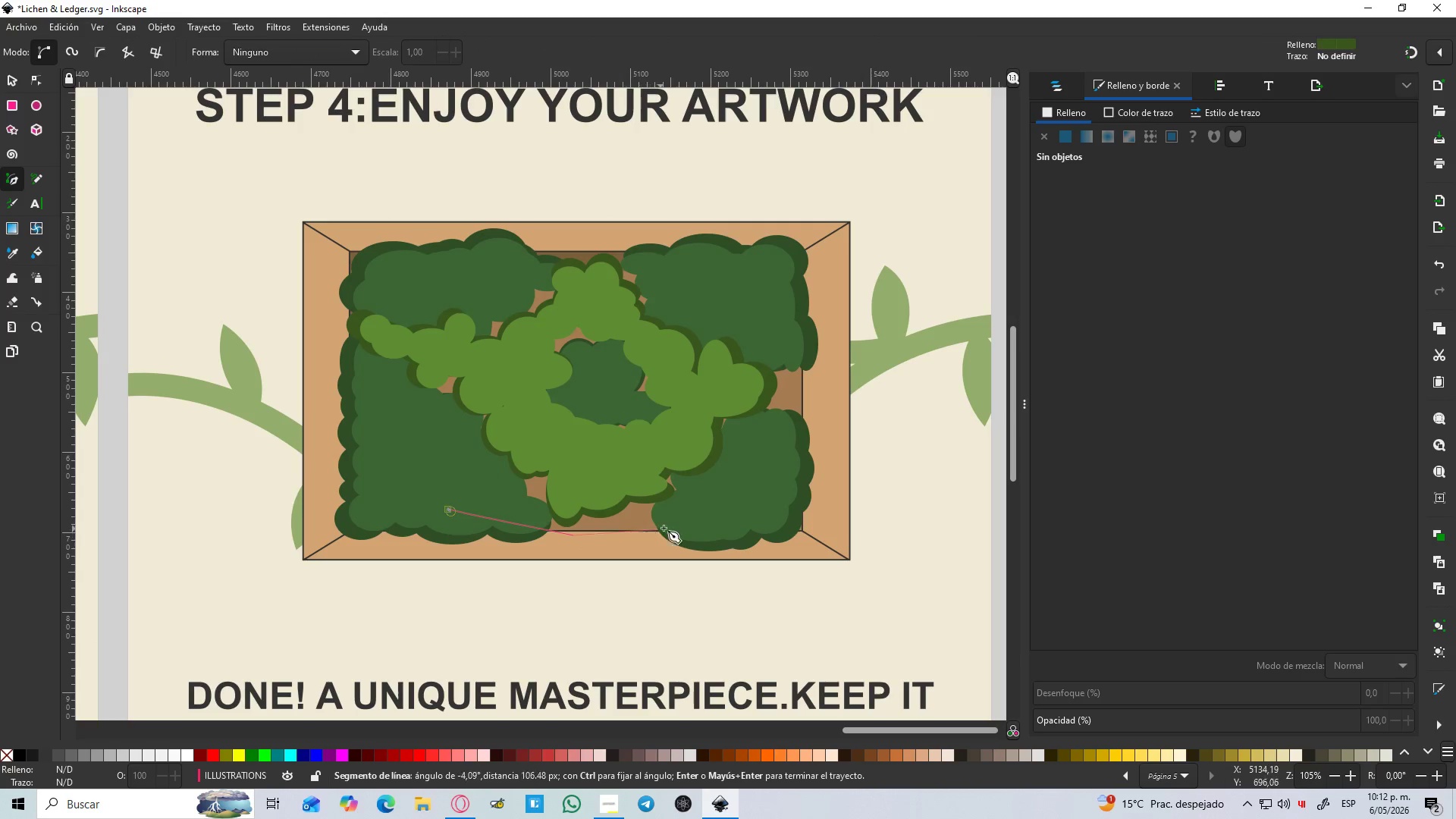 
left_click_drag(start_coordinate=[746, 479], to_coordinate=[751, 469])
 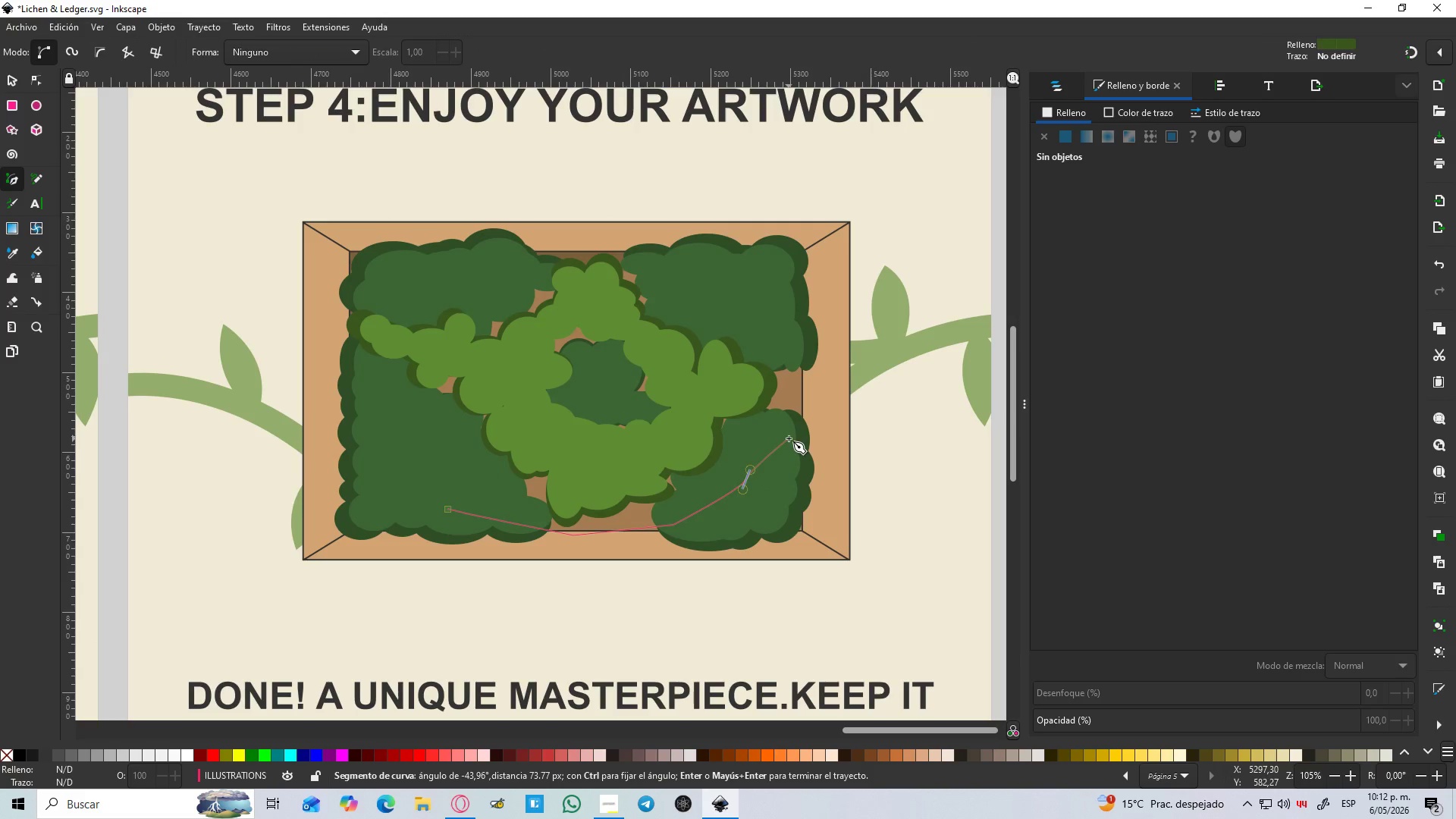 
key(Control+Z)
 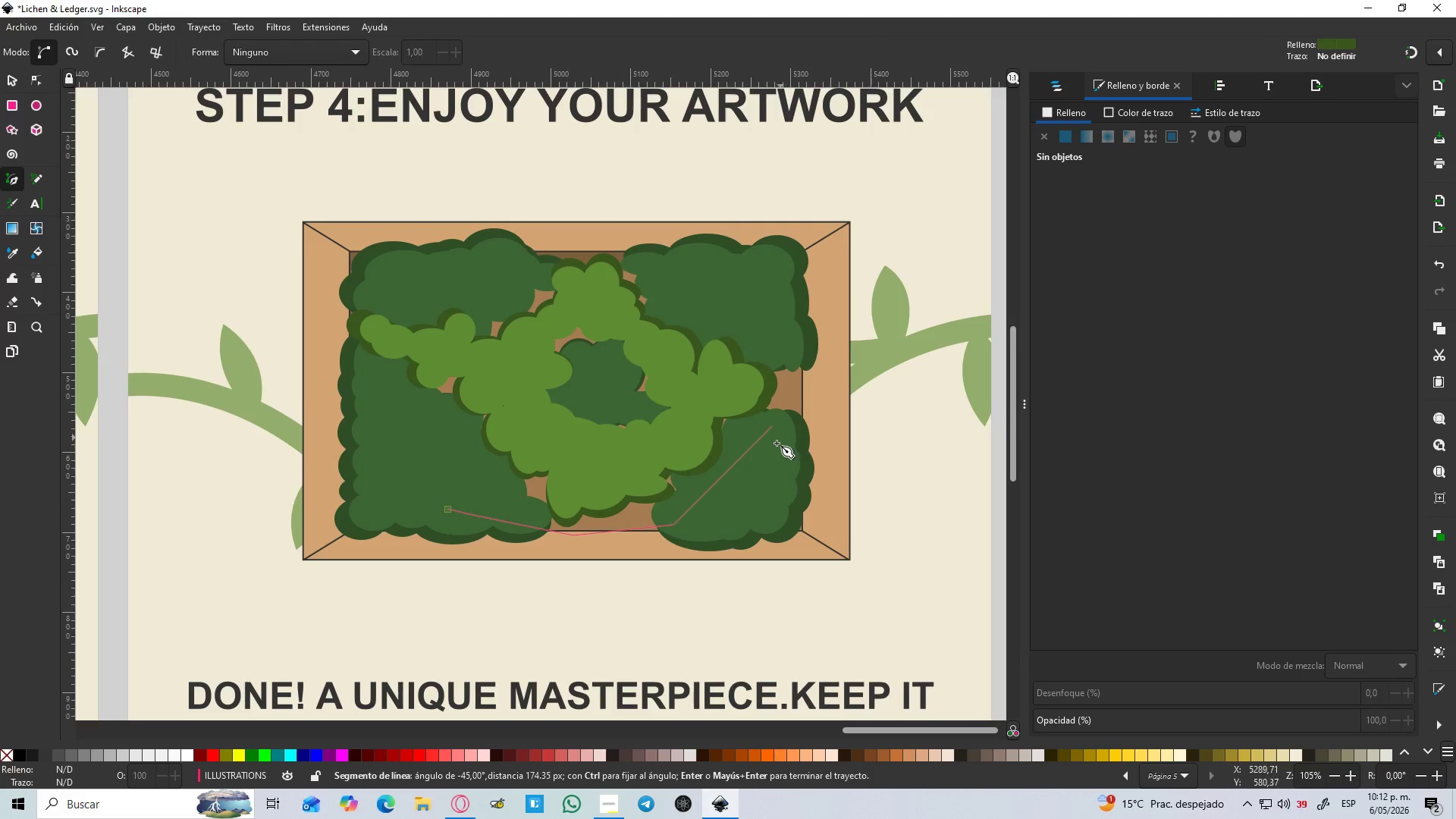 
key(Control+Z)
 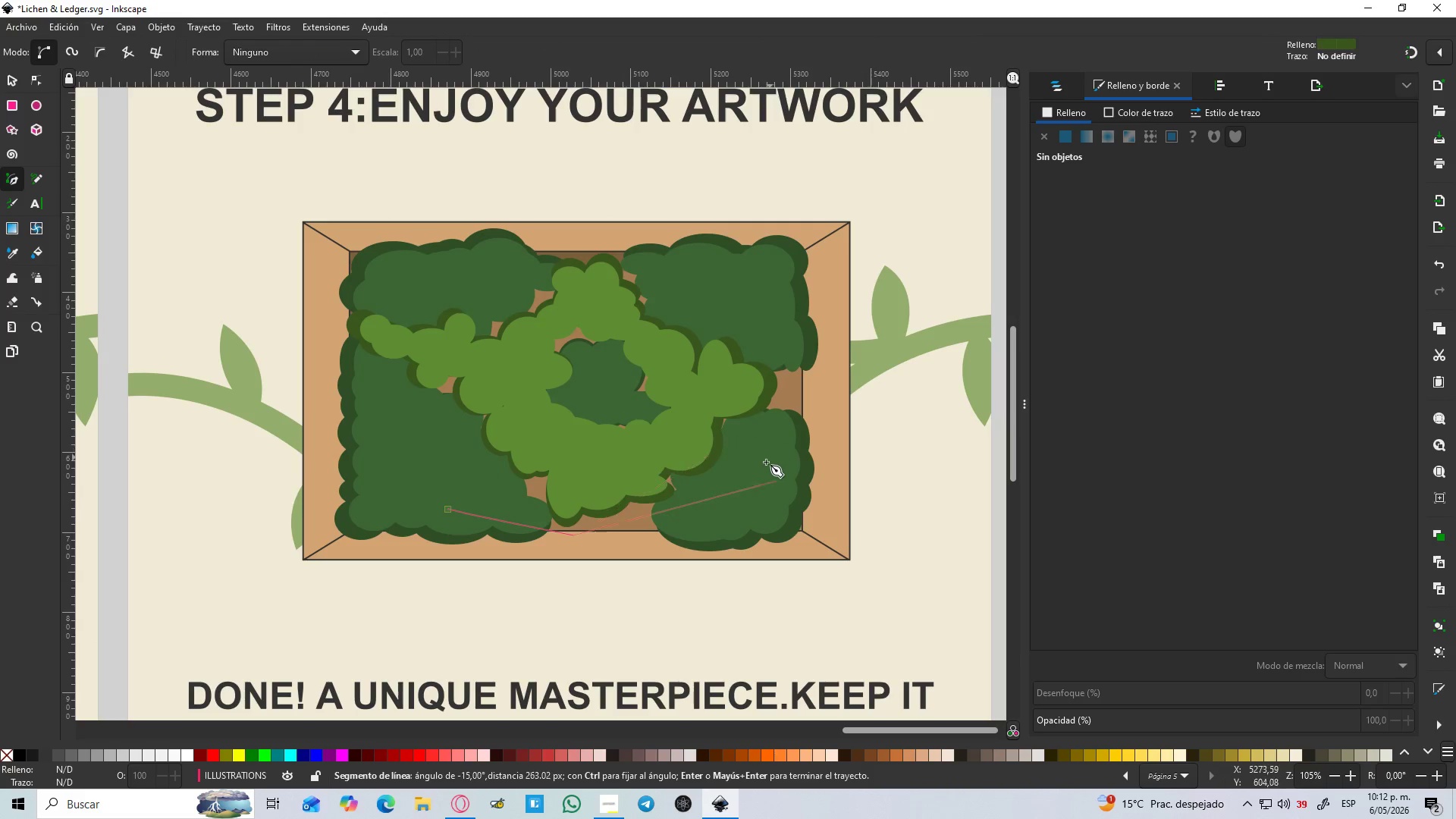 
key(Control+Z)
 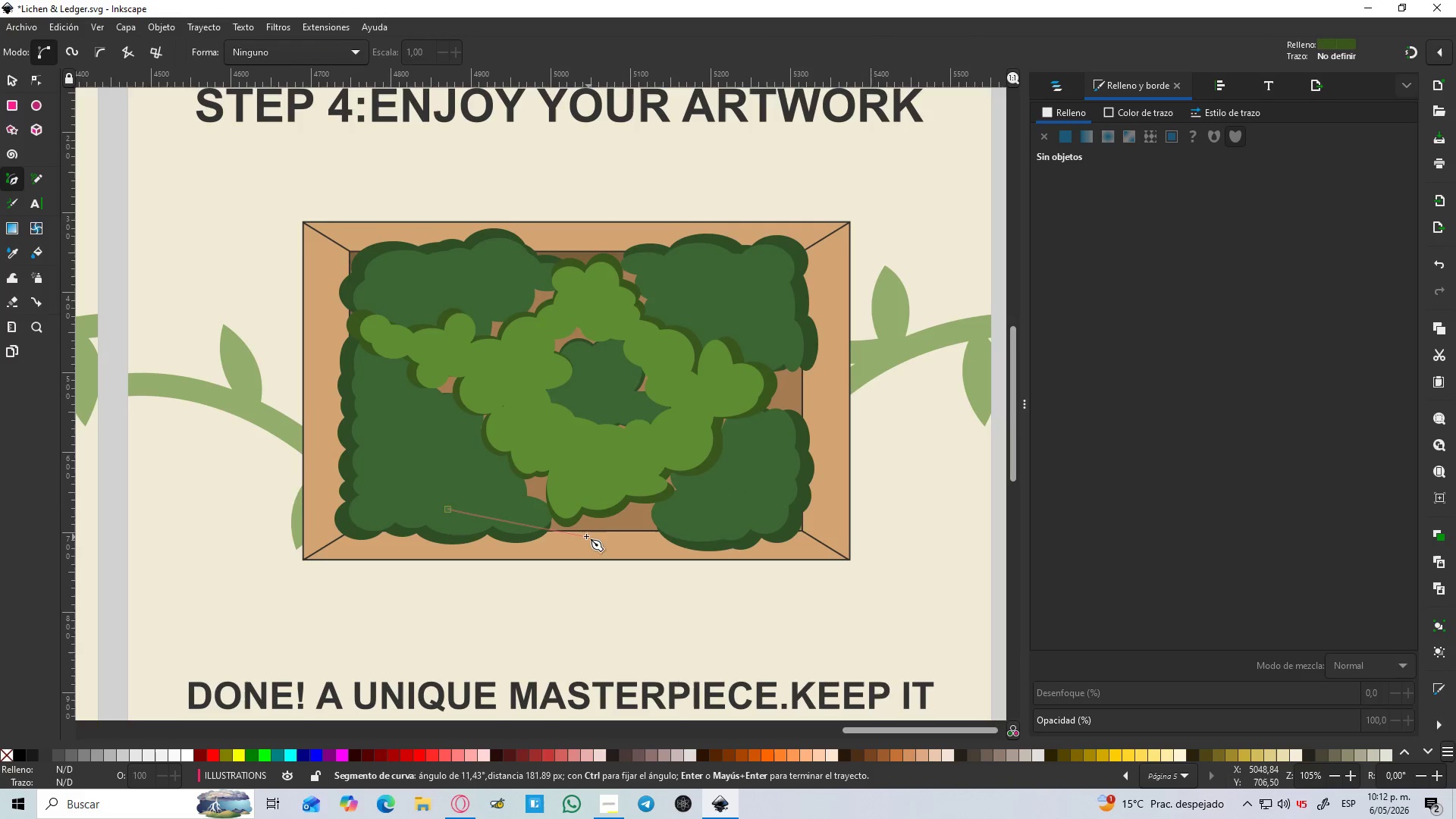 
hold_key(key=ControlLeft, duration=1.41)
scroll: coordinate [572, 529], scroll_direction: up, amount: 3.0
 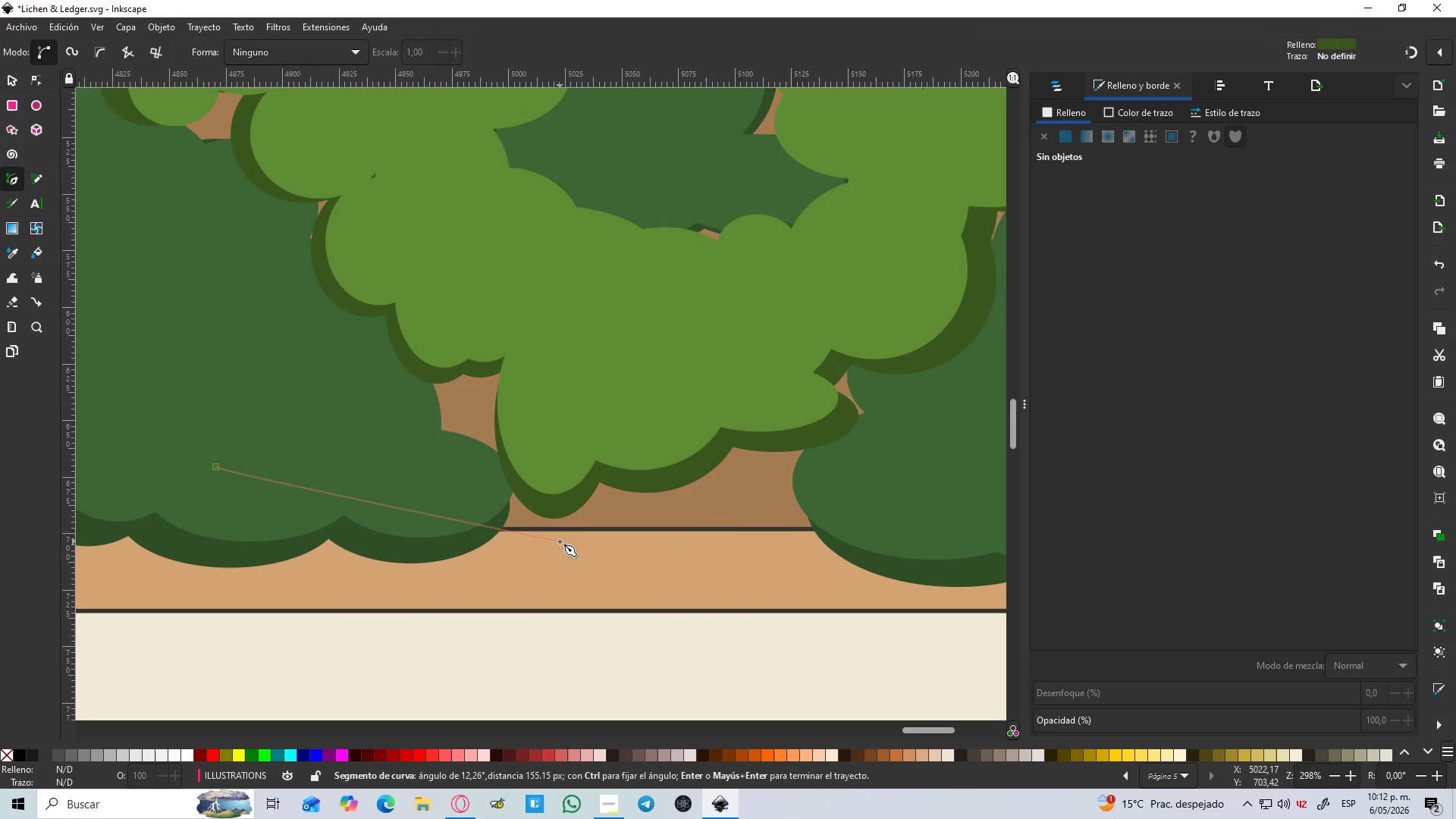 
left_click_drag(start_coordinate=[567, 543], to_coordinate=[631, 522])
 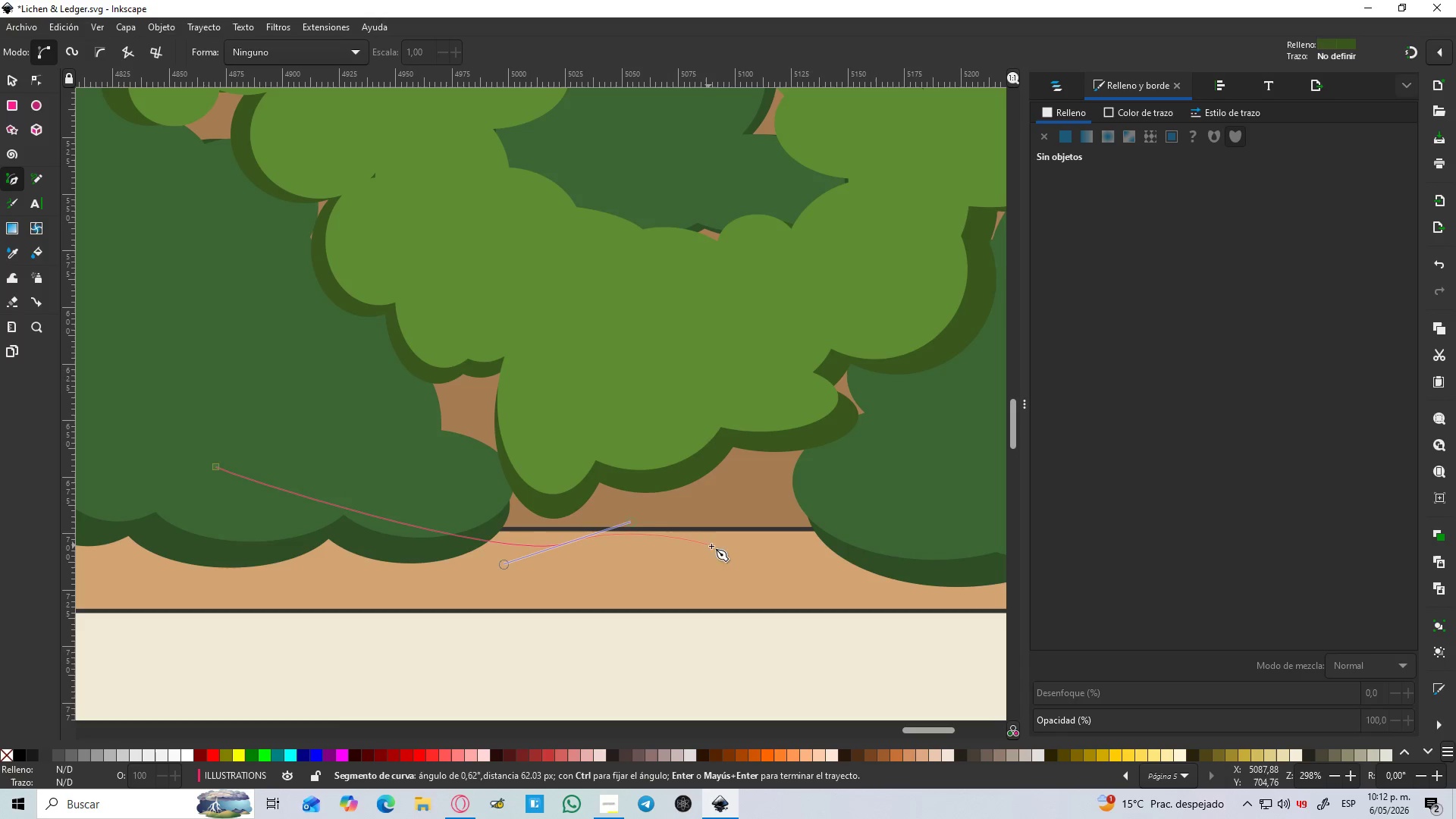 
left_click_drag(start_coordinate=[715, 548], to_coordinate=[755, 544])
 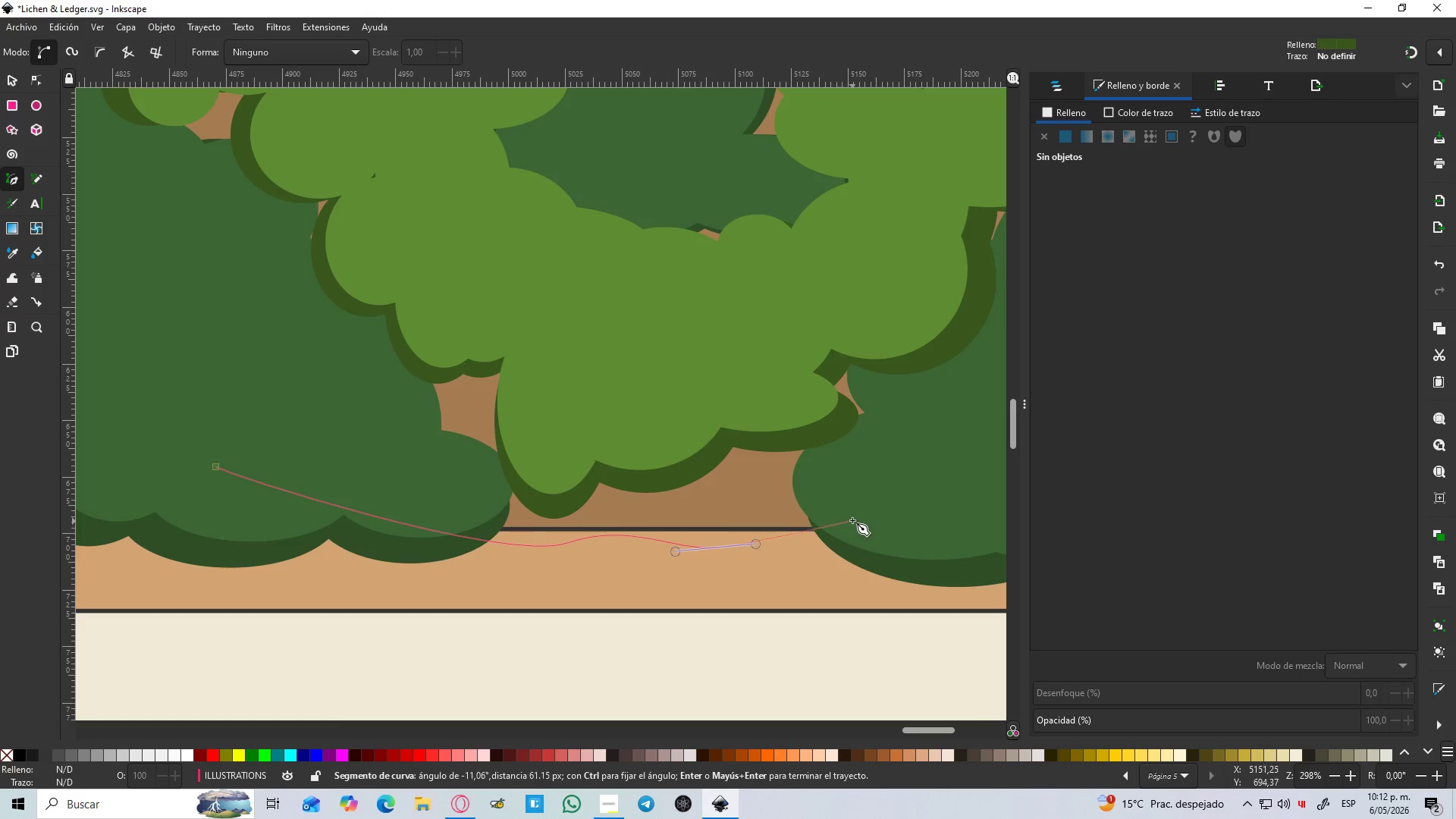 
left_click_drag(start_coordinate=[852, 520], to_coordinate=[874, 482])
 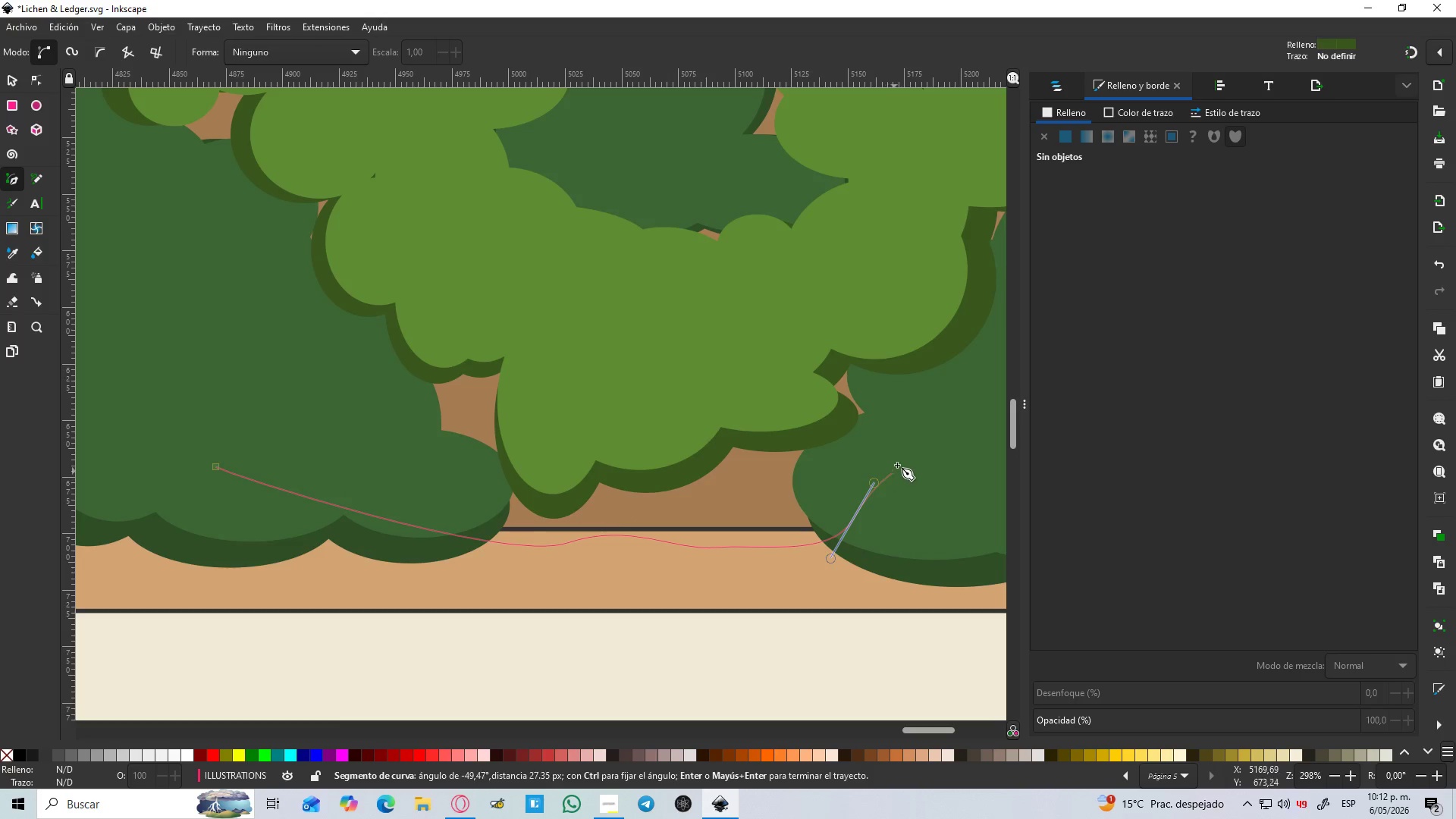 
hold_key(key=Space, duration=0.66)
 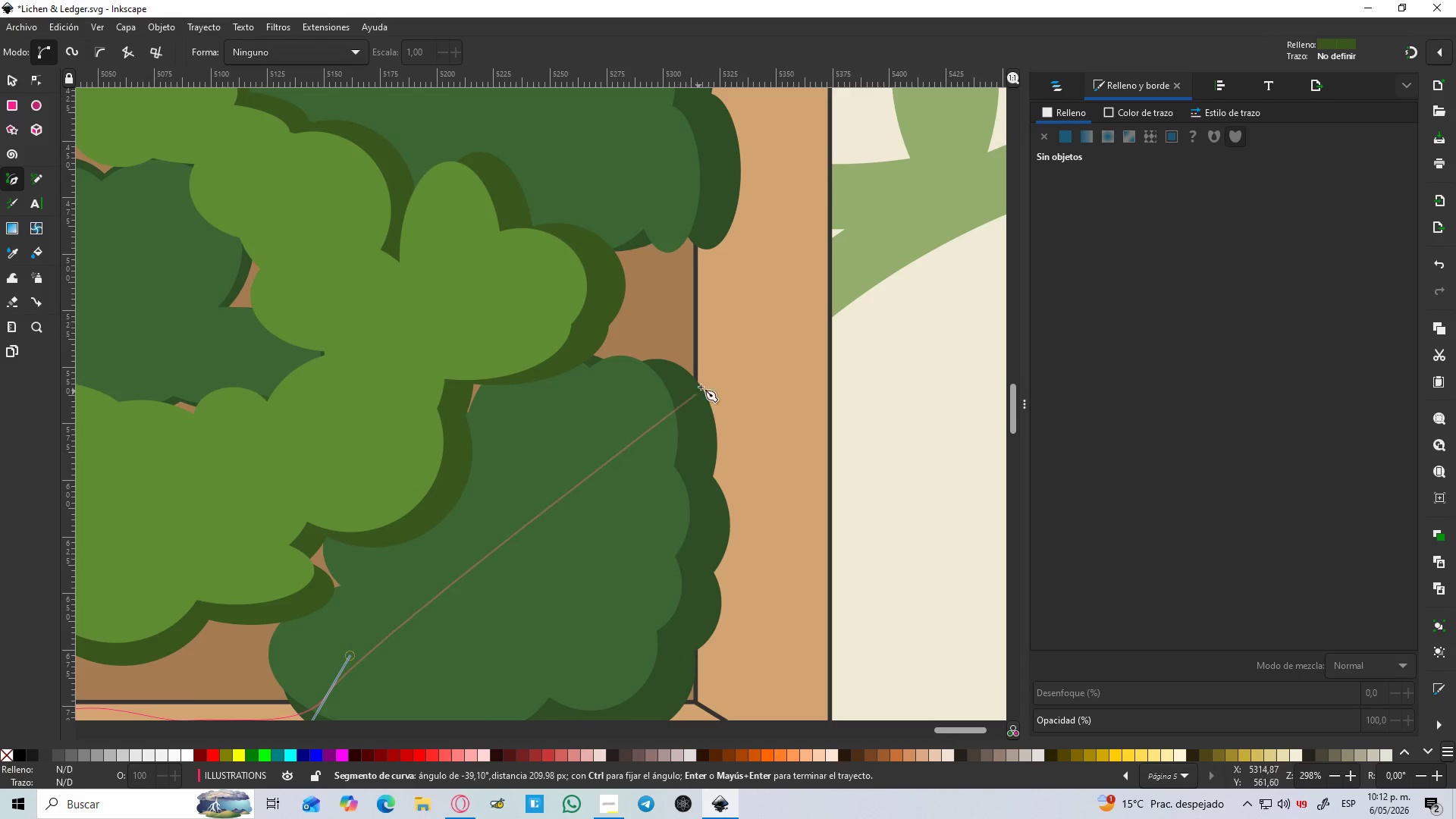 
left_click_drag(start_coordinate=[712, 367], to_coordinate=[695, 297])
 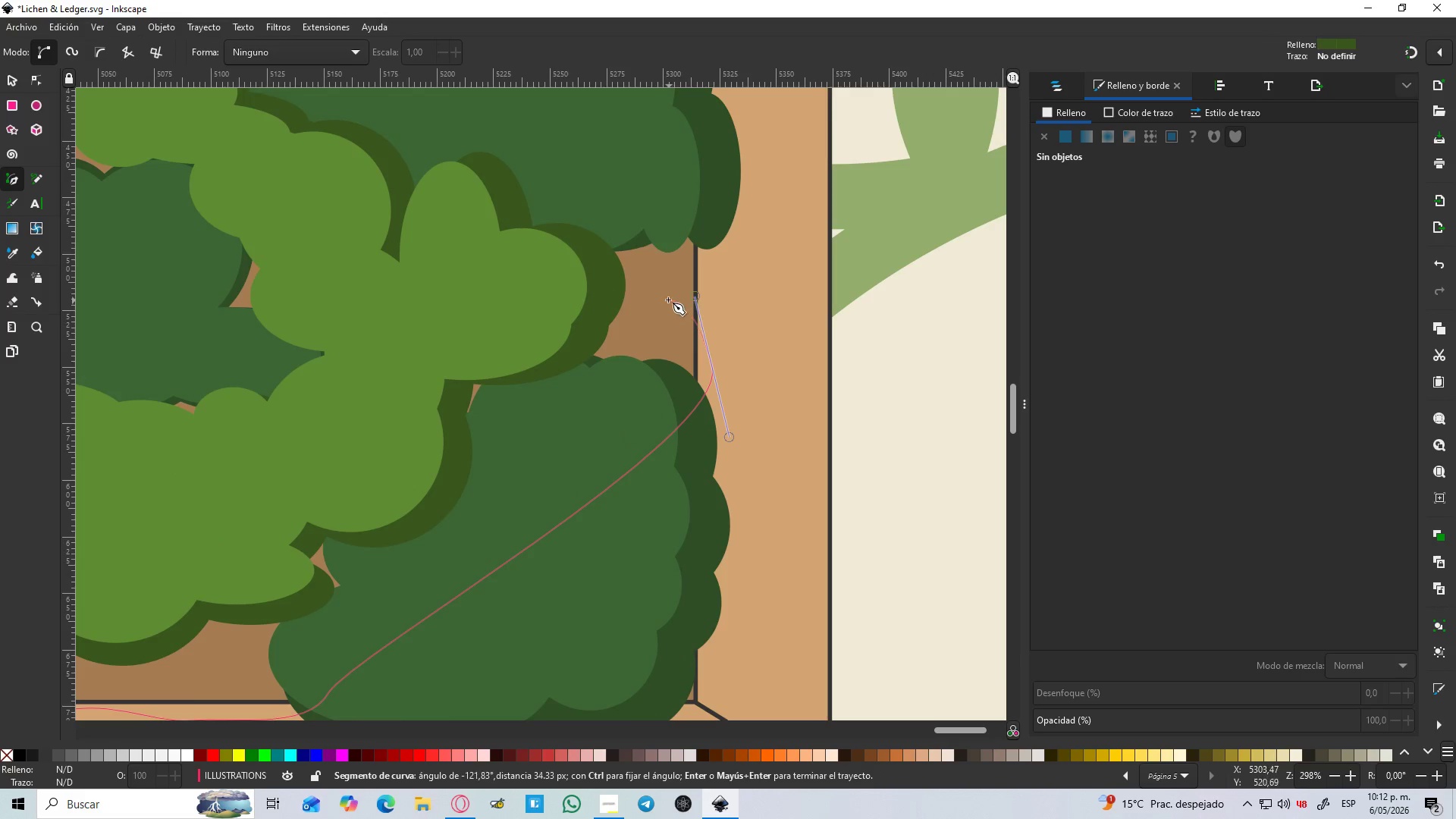 
left_click_drag(start_coordinate=[668, 300], to_coordinate=[647, 306])
 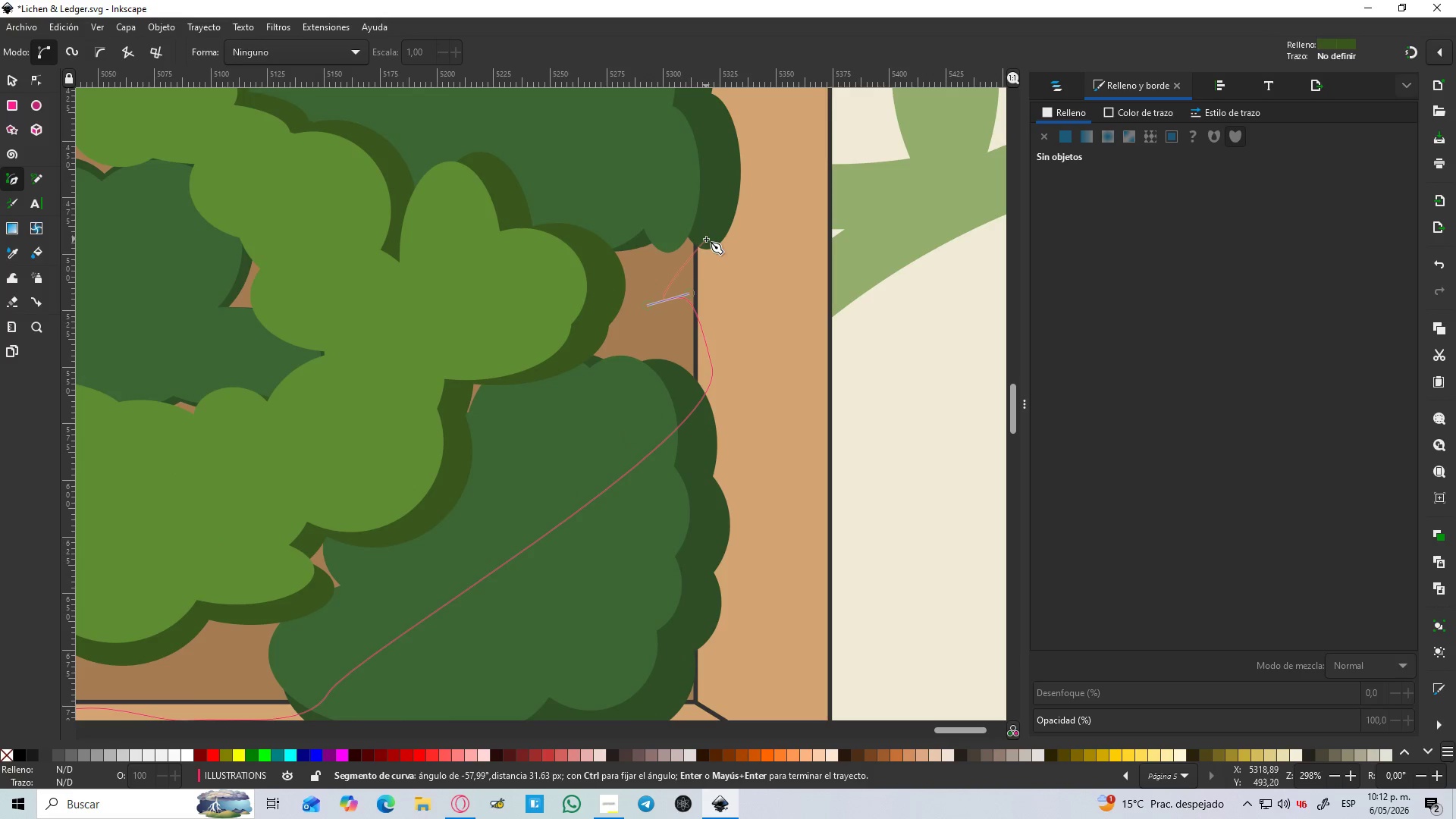 
left_click_drag(start_coordinate=[710, 240], to_coordinate=[691, 178])
 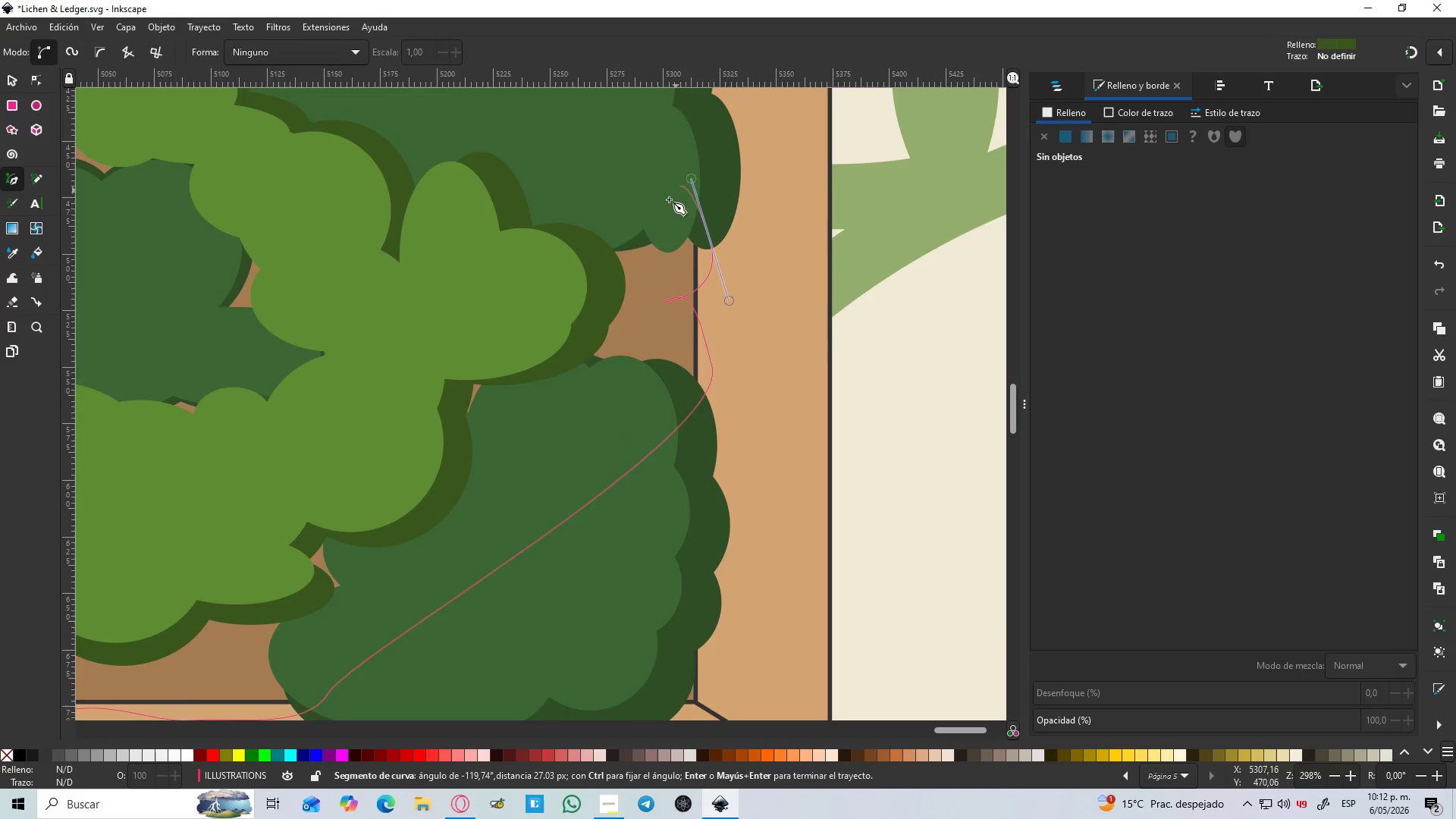 
hold_key(key=Space, duration=0.73)
 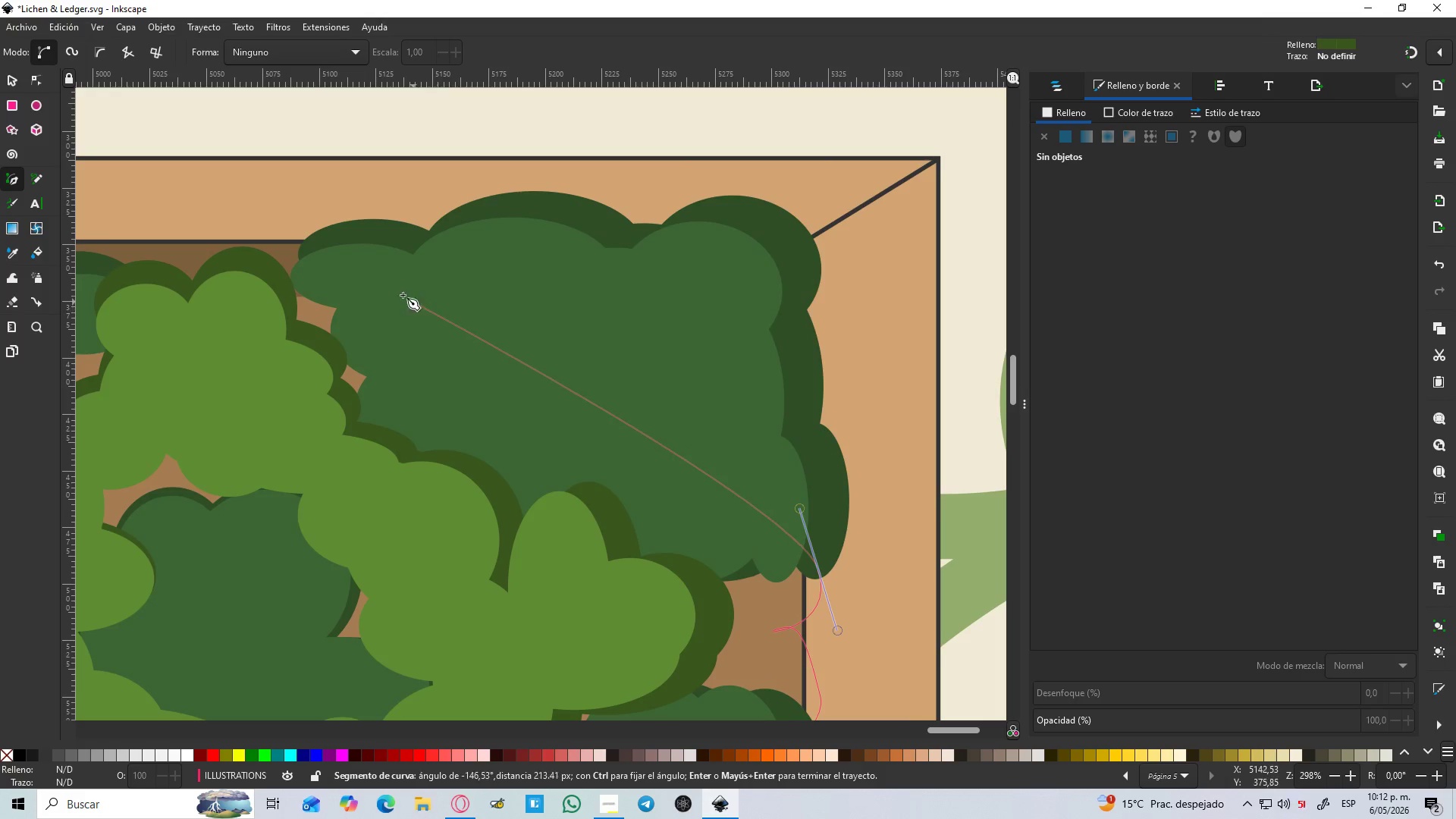 
hold_key(key=Space, duration=1.91)
 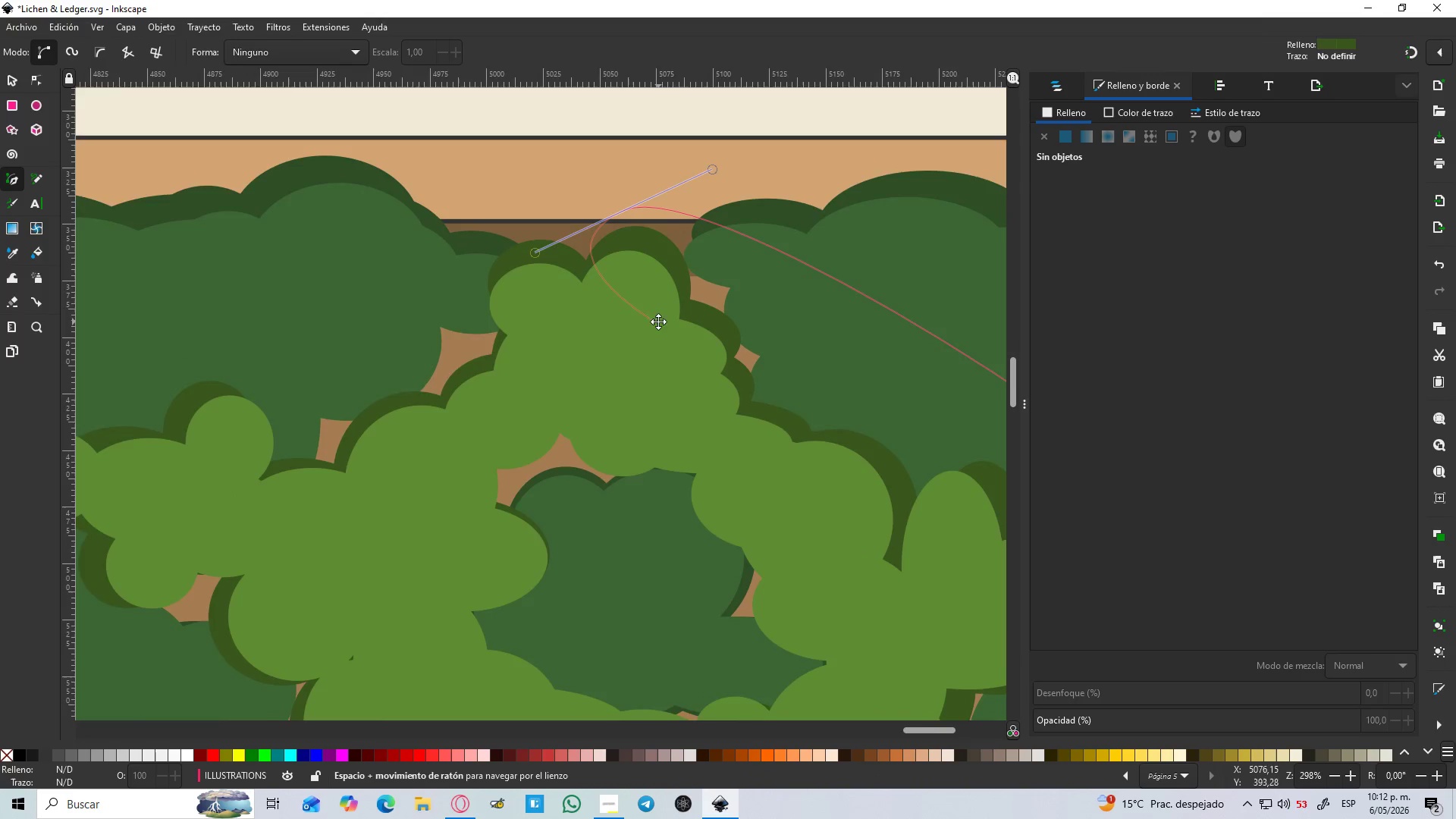 
left_click_drag(start_coordinate=[230, 231], to_coordinate=[141, 273])
 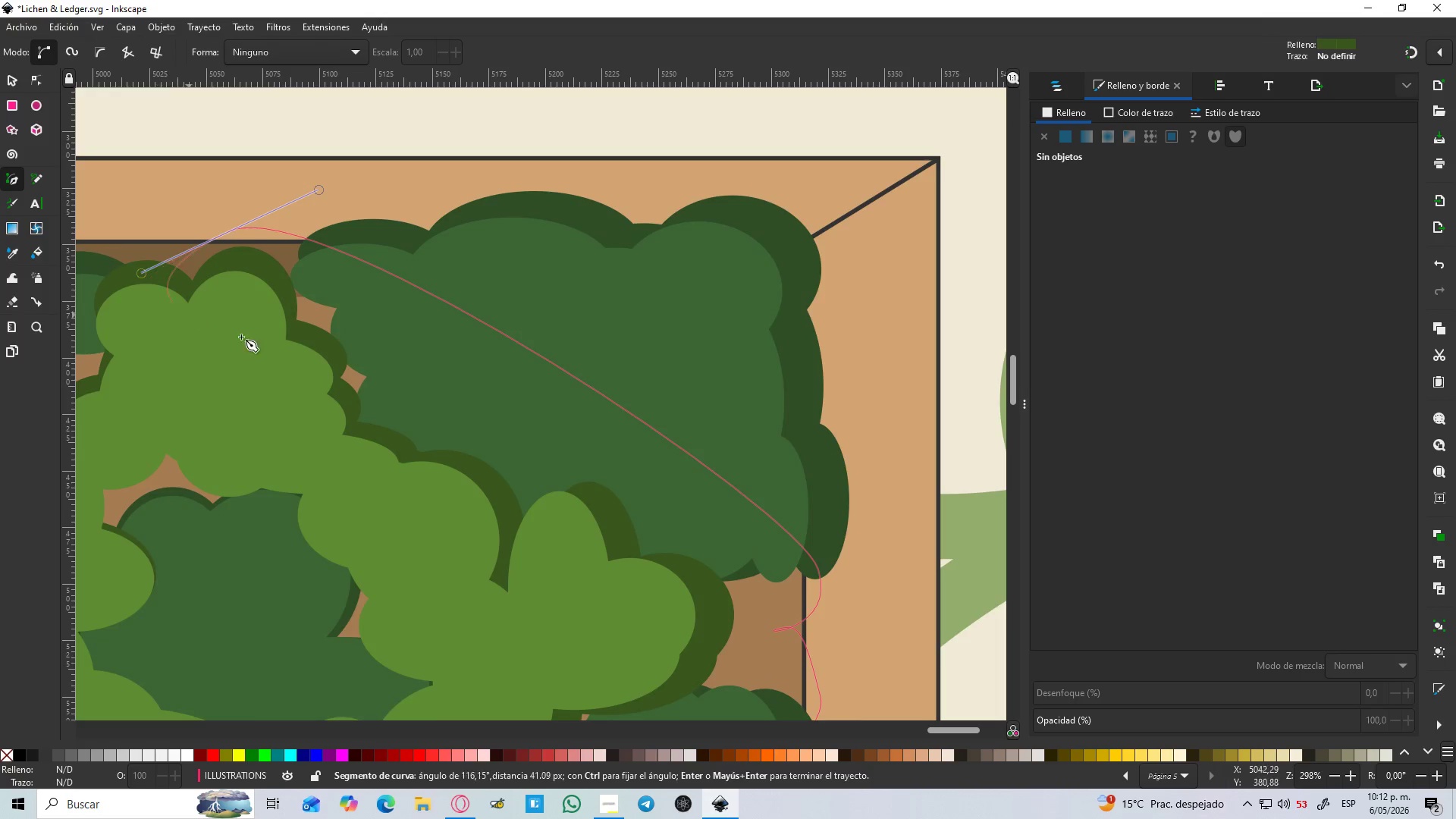 
hold_key(key=Space, duration=0.67)
 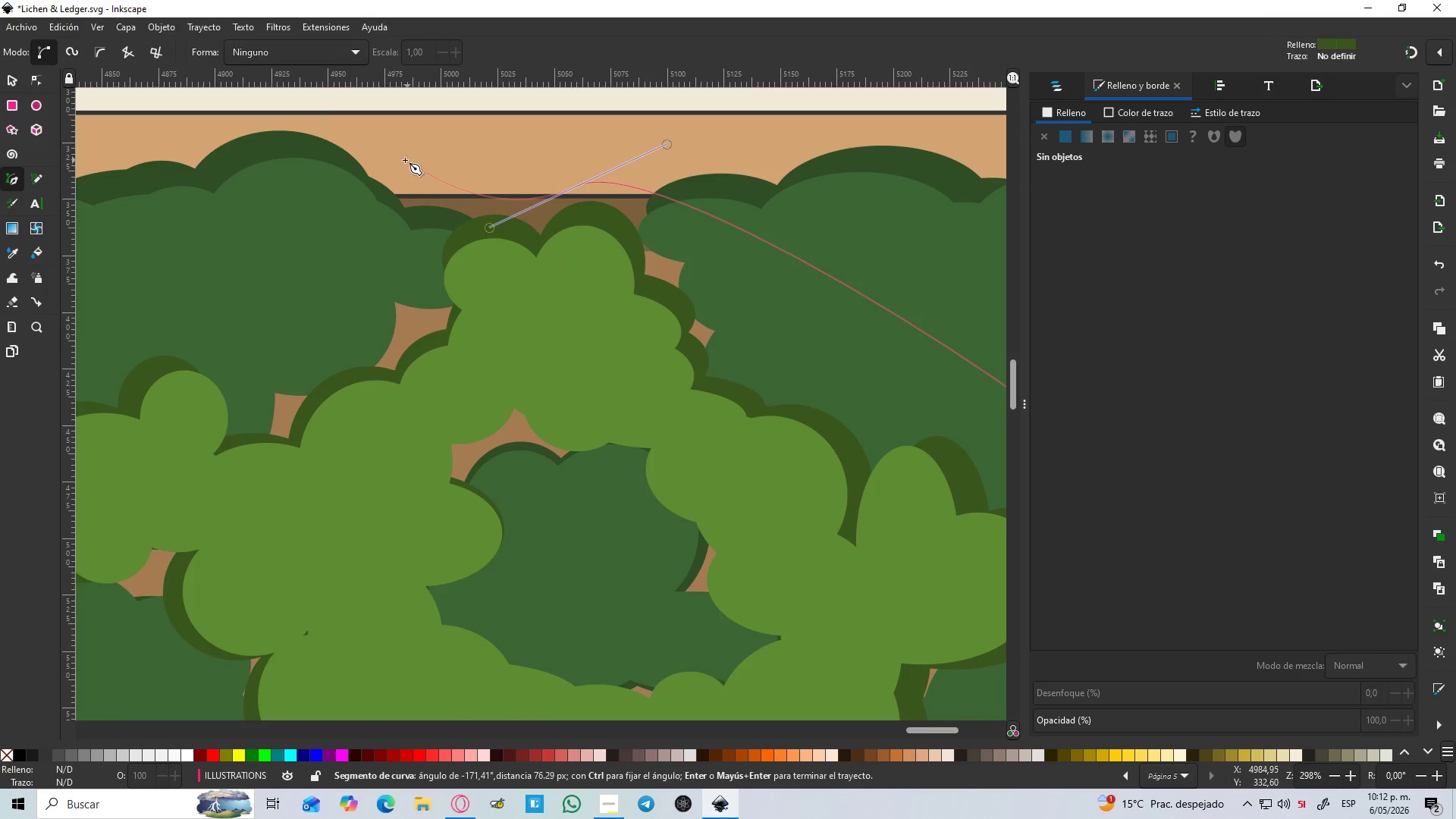 
left_click_drag(start_coordinate=[364, 187], to_coordinate=[257, 257])
 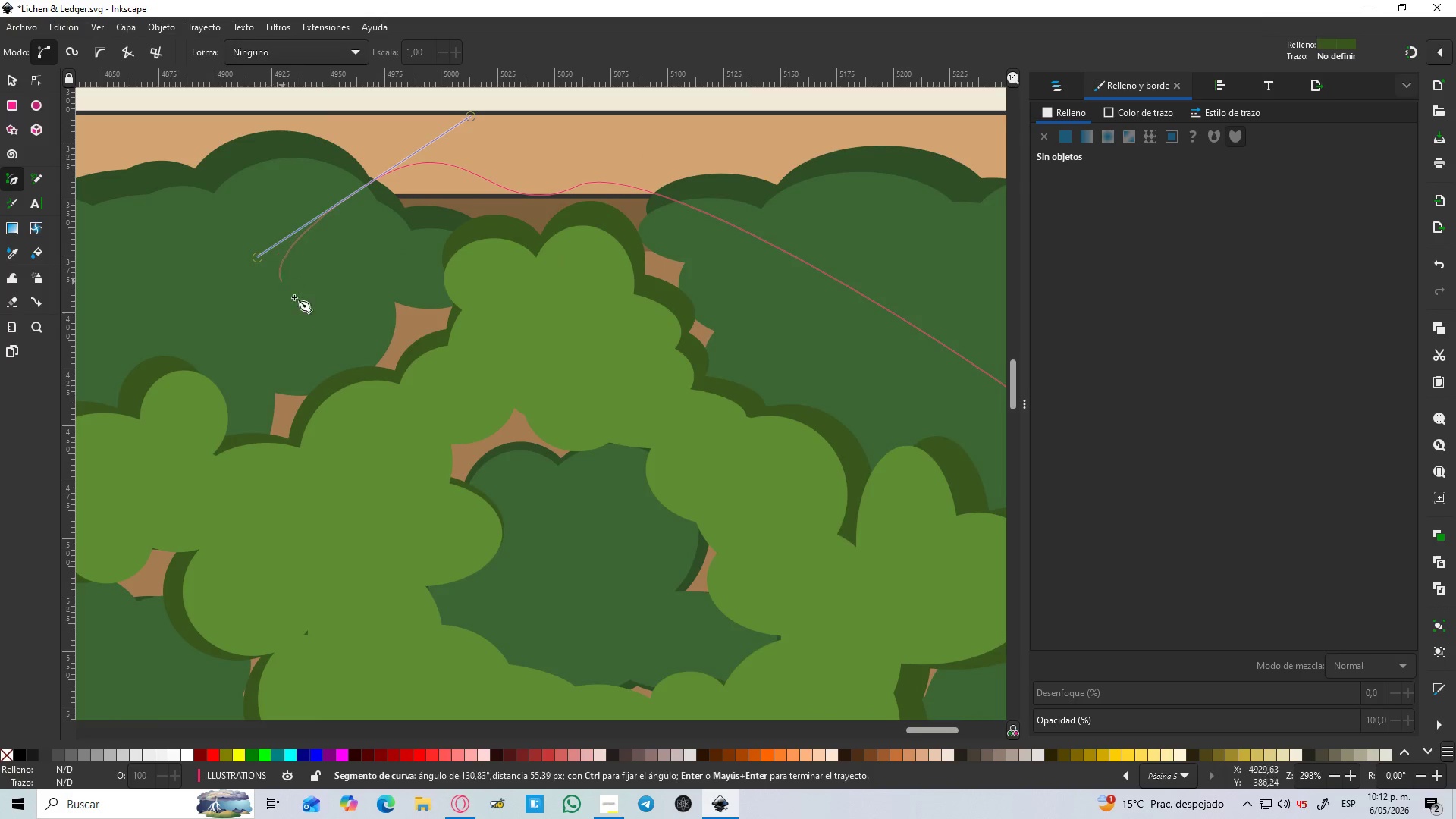 
hold_key(key=Space, duration=0.67)
 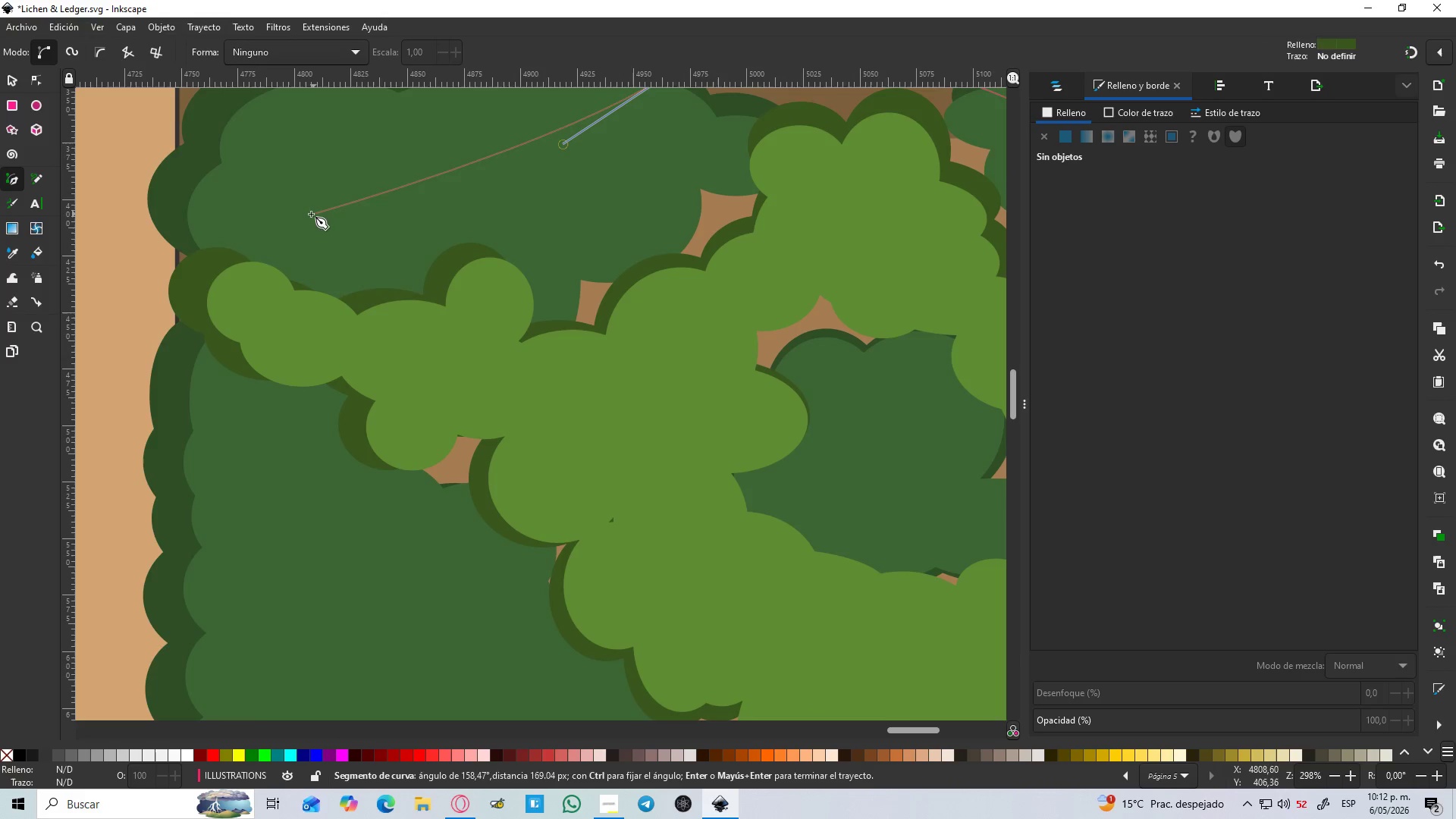 
left_click_drag(start_coordinate=[282, 219], to_coordinate=[279, 224])
 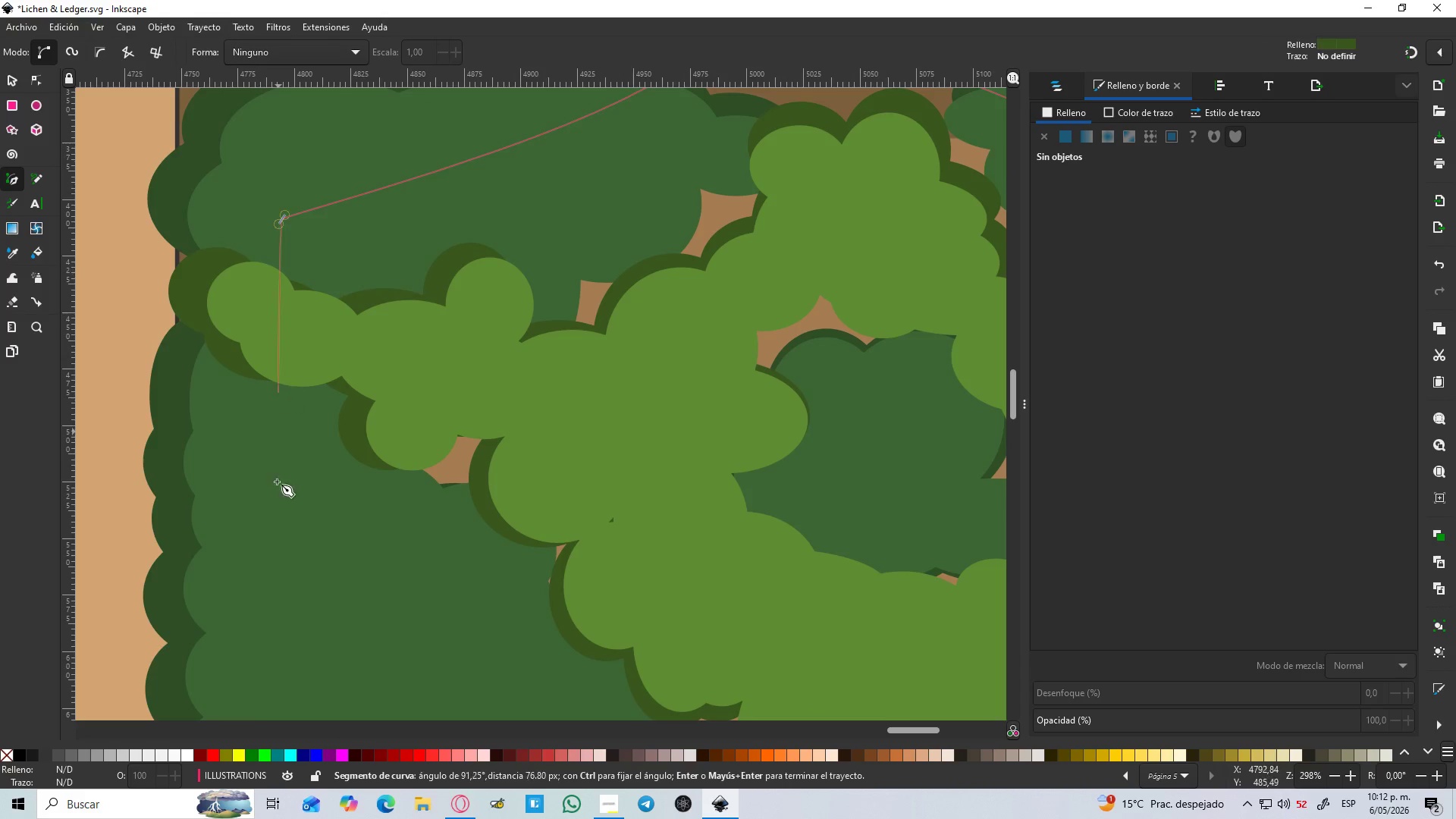 
left_click_drag(start_coordinate=[281, 500], to_coordinate=[281, 524])
 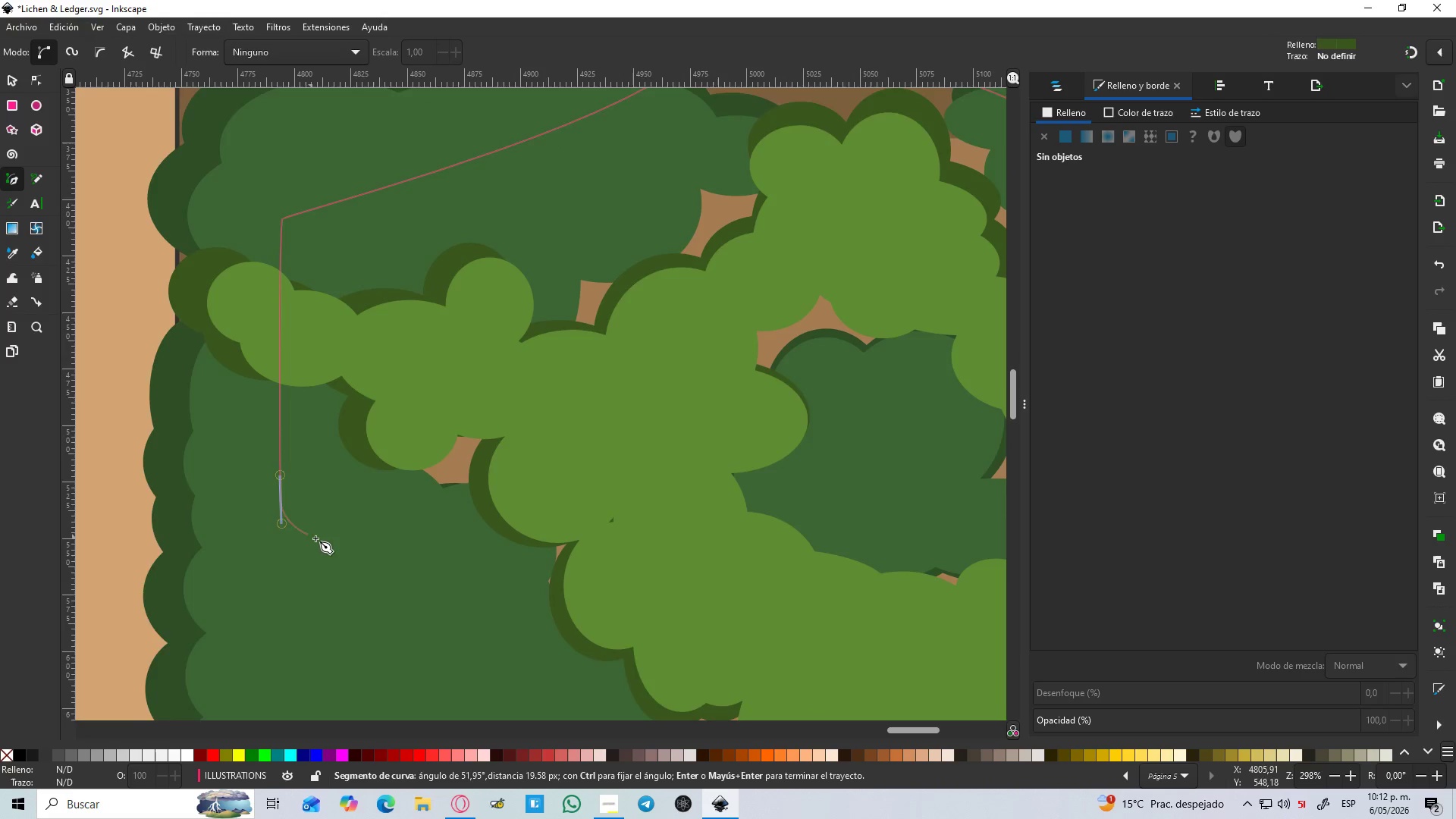 
scroll: coordinate [318, 538], scroll_direction: down, amount: 5.0
 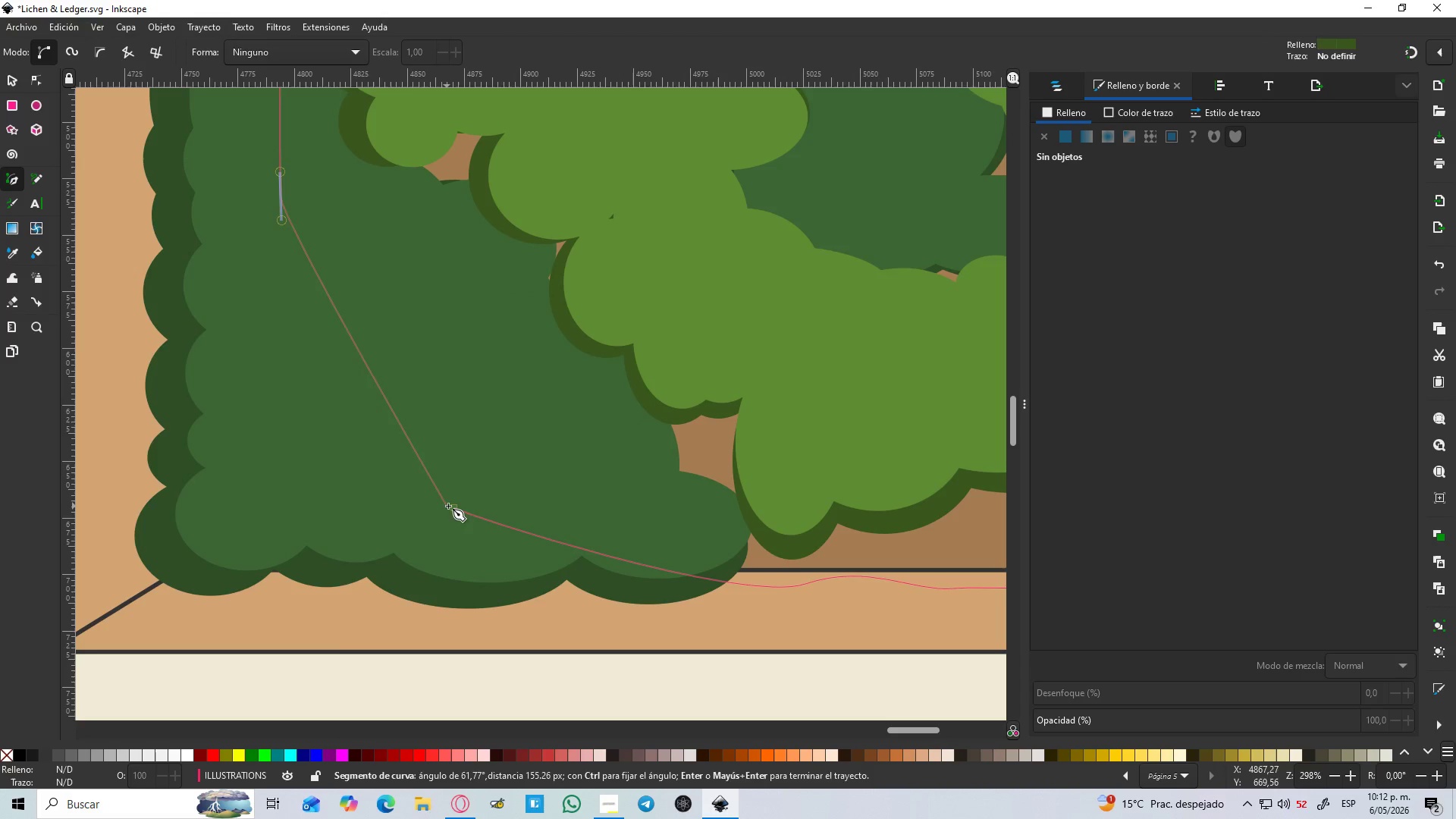 
left_click([454, 508])
 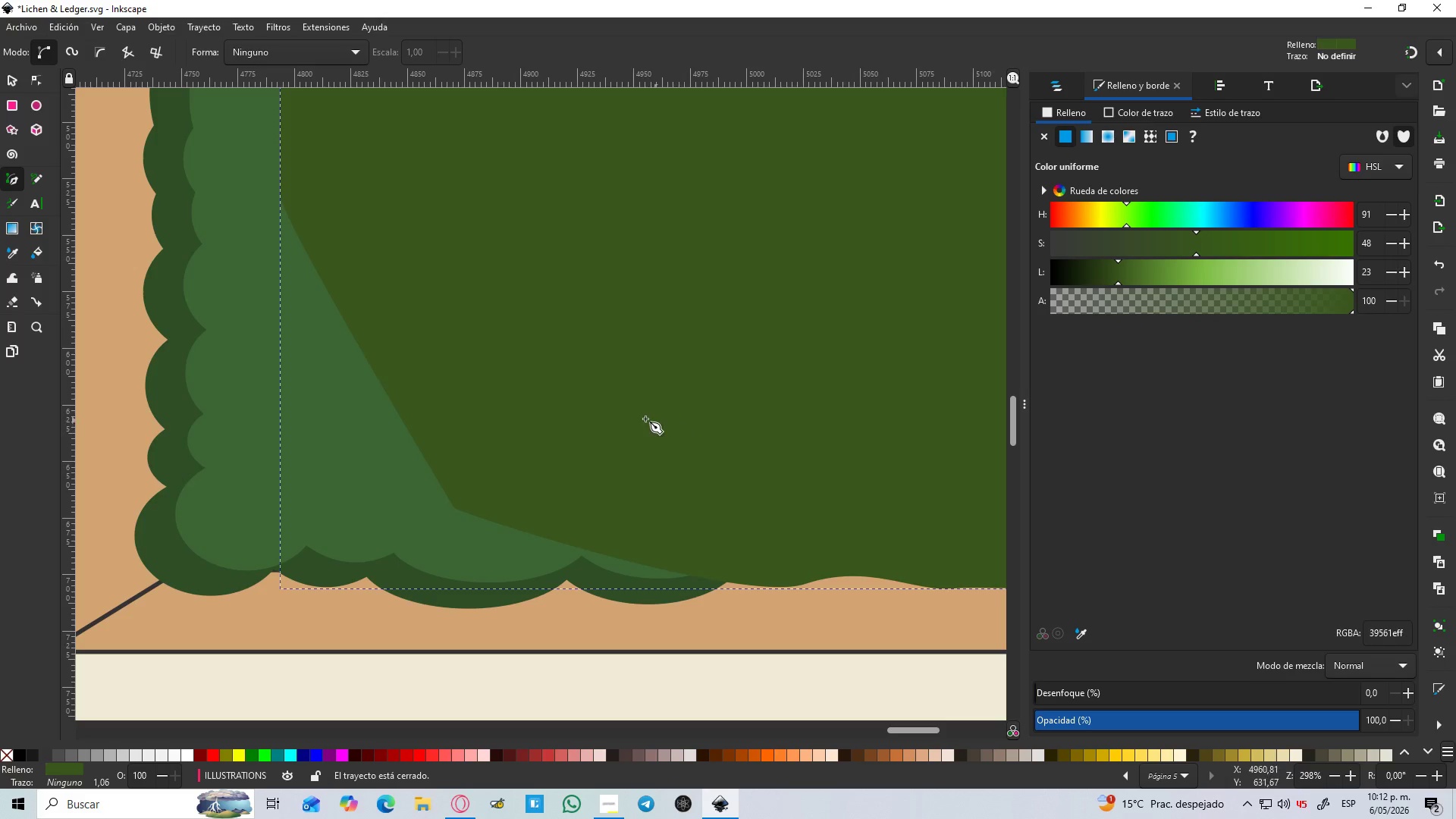 
hold_key(key=ControlLeft, duration=0.88)
scroll: coordinate [636, 416], scroll_direction: down, amount: 5.0
 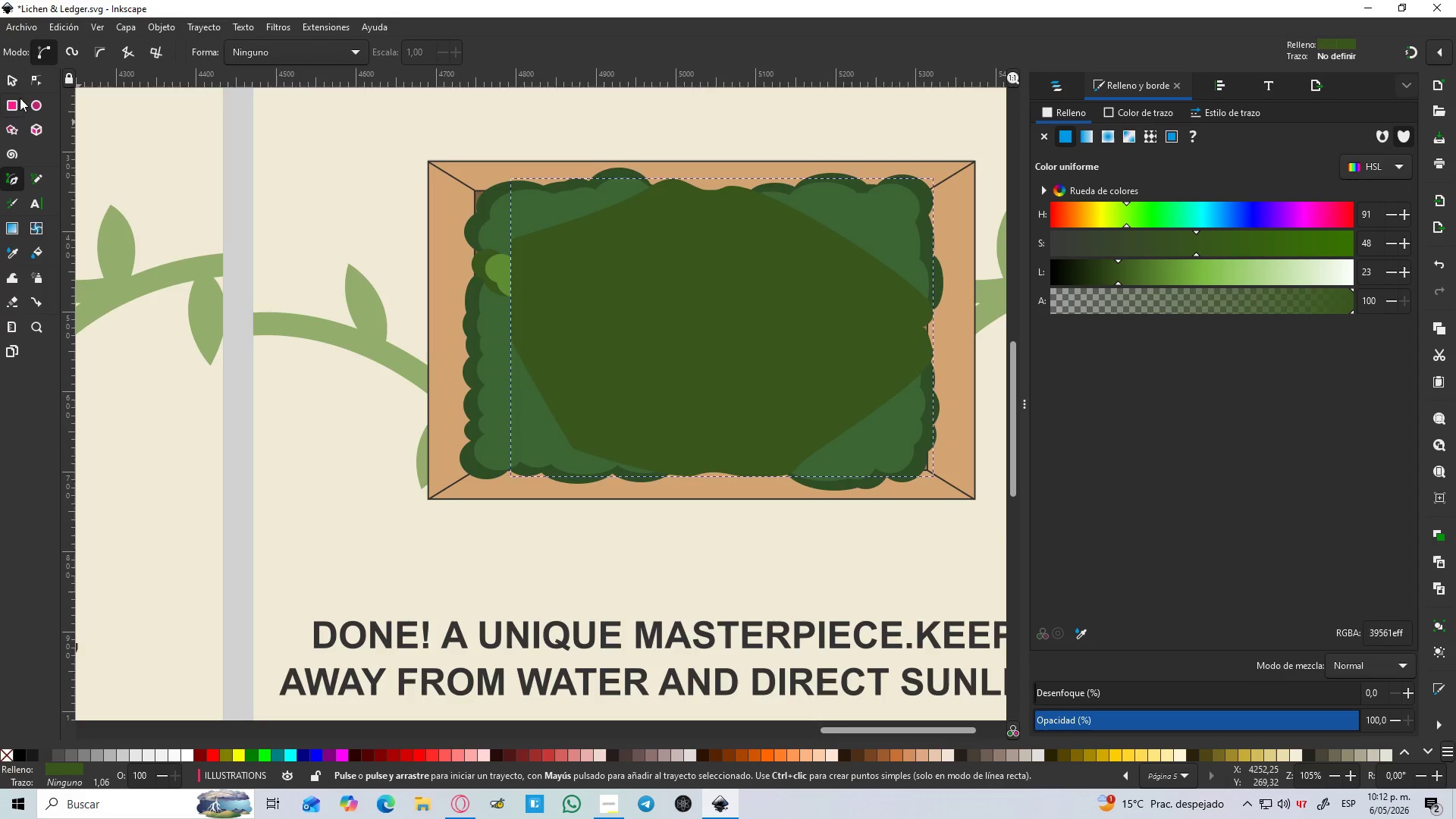 
left_click([17, 88])
 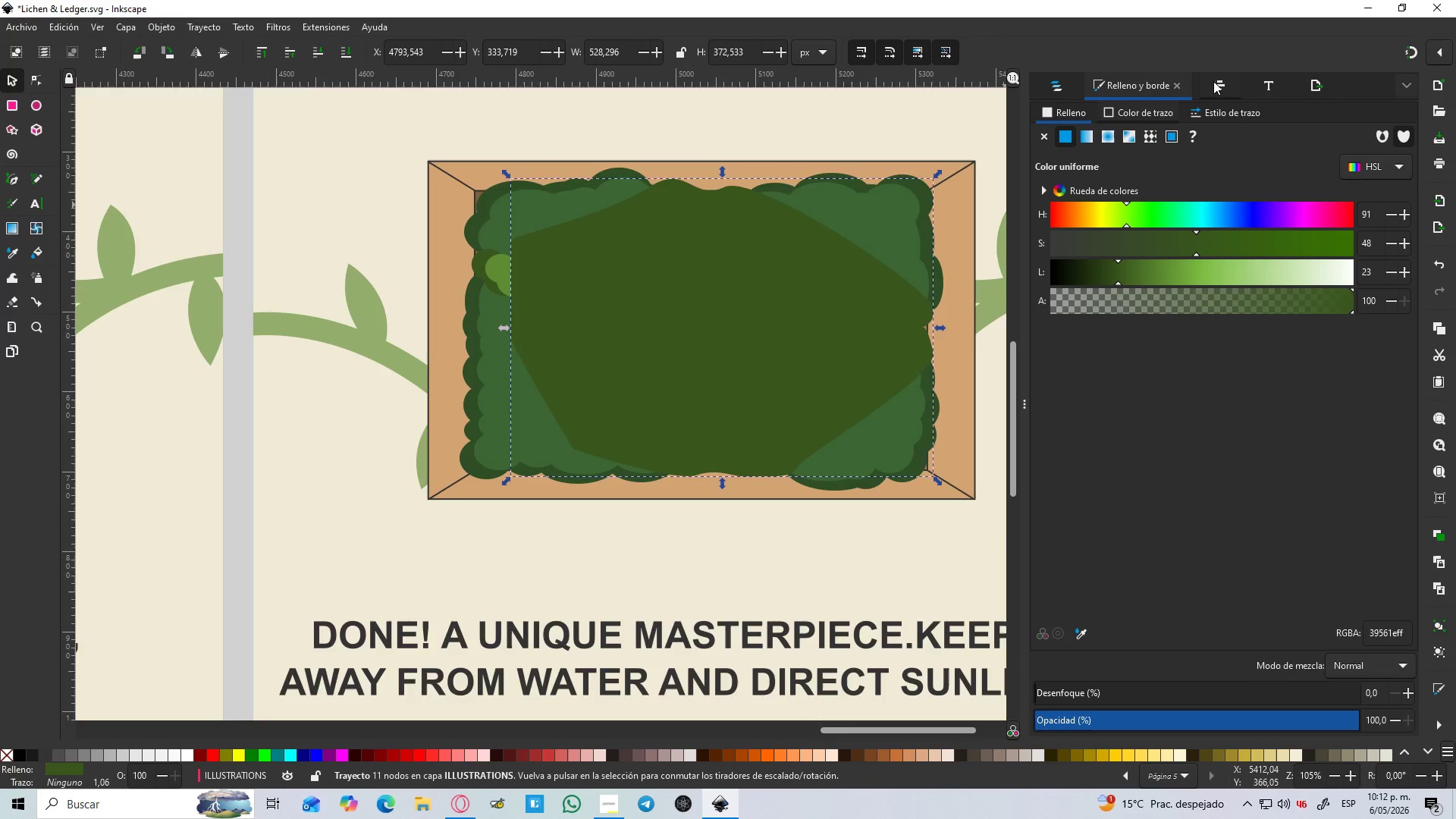 
left_click([1214, 81])
 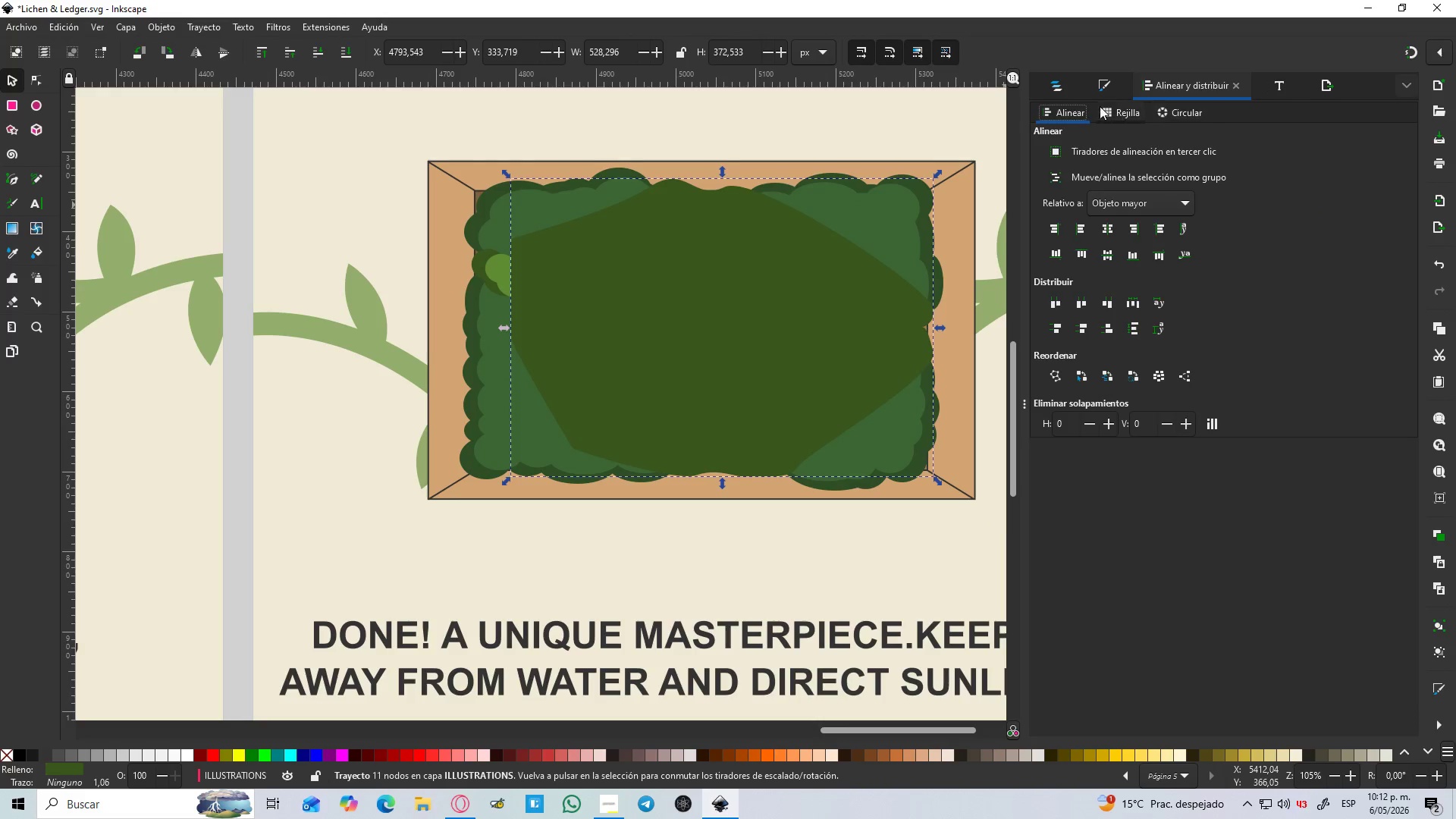 
left_click([1062, 93])
 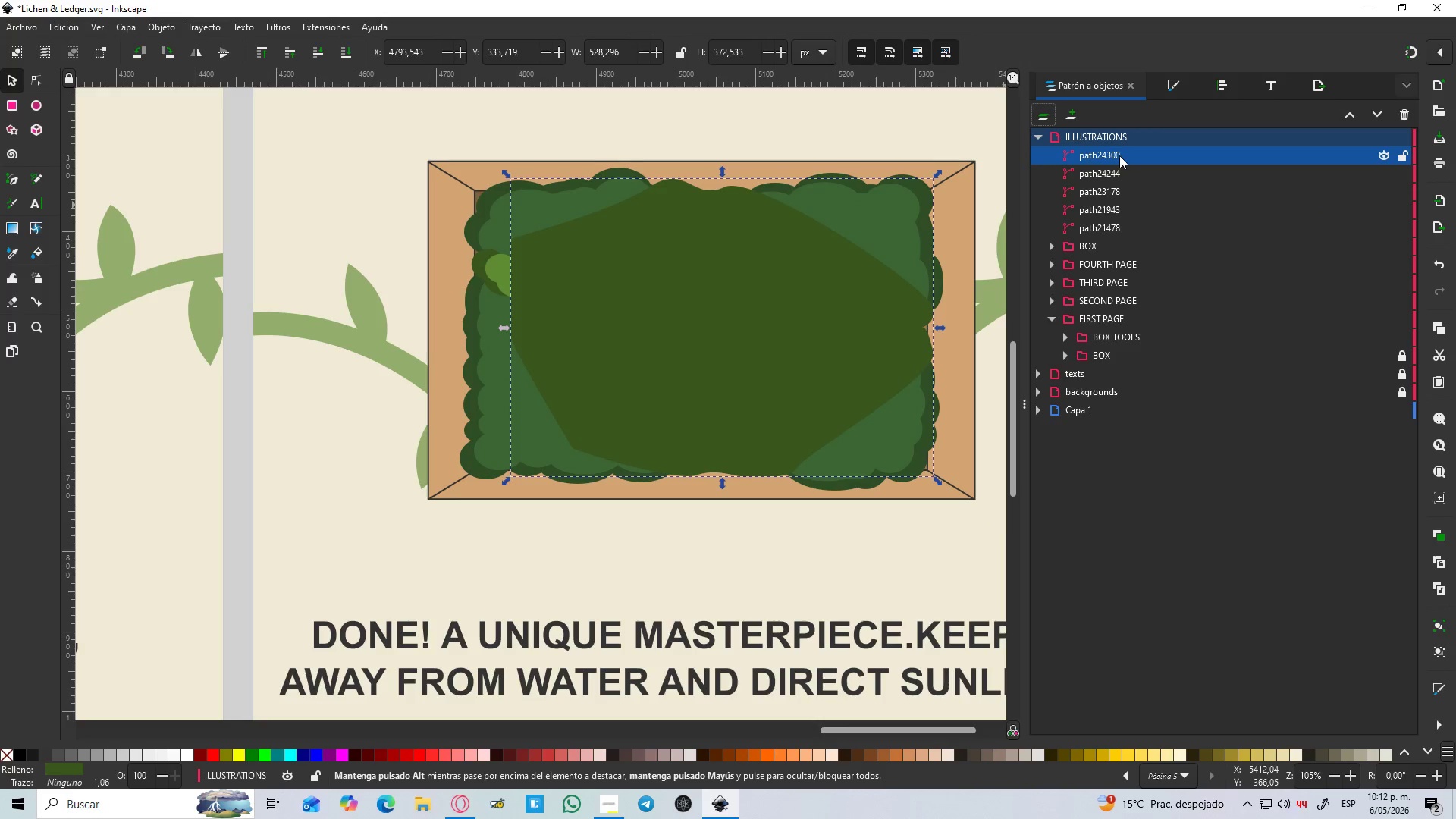 
left_click_drag(start_coordinate=[1119, 155], to_coordinate=[1148, 235])
 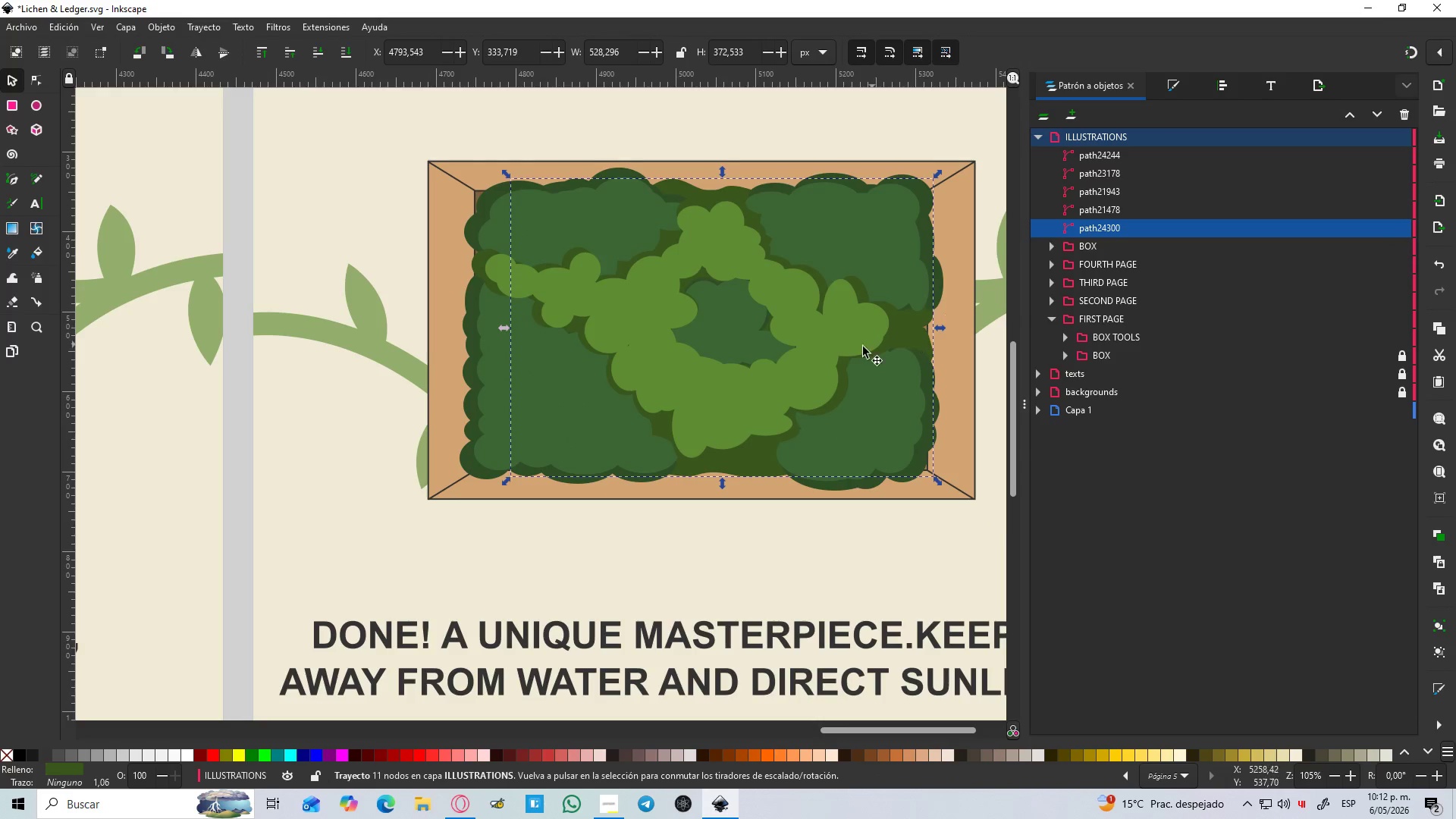 
hold_key(key=ControlLeft, duration=1.19)
scroll: coordinate [861, 347], scroll_direction: down, amount: 2.0
 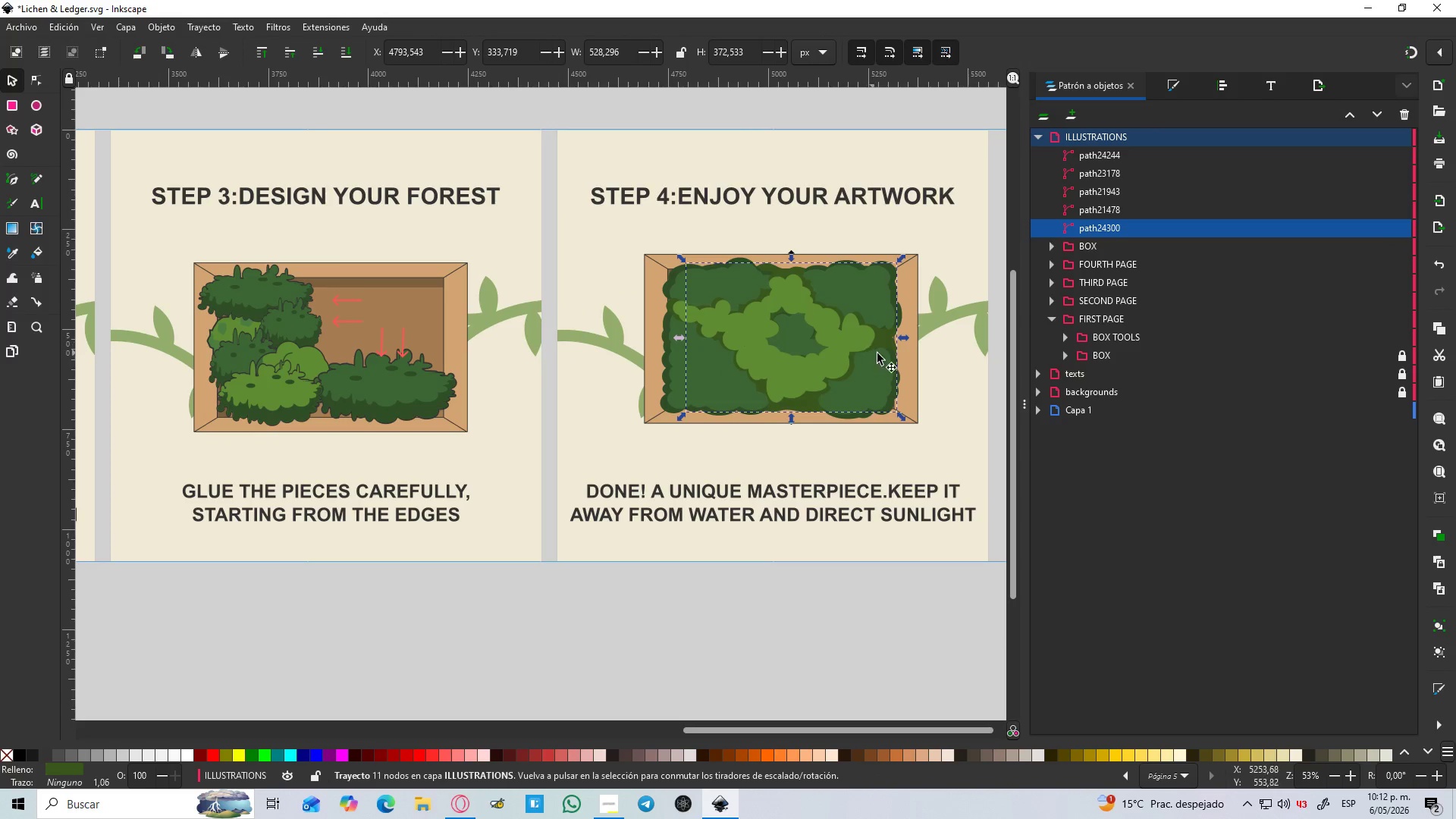 
scroll: coordinate [883, 353], scroll_direction: up, amount: 2.0
 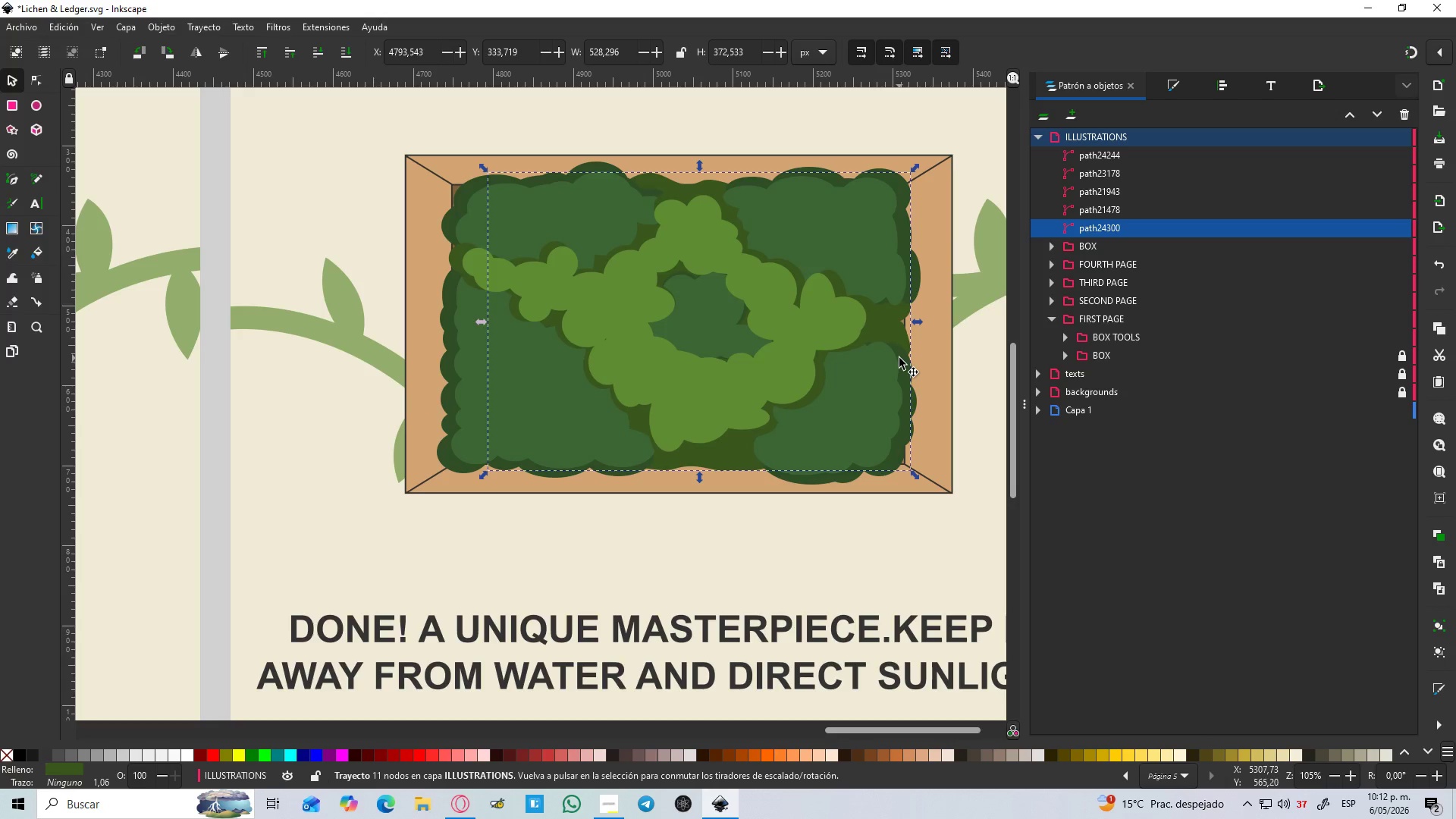 
wait(6.39)
 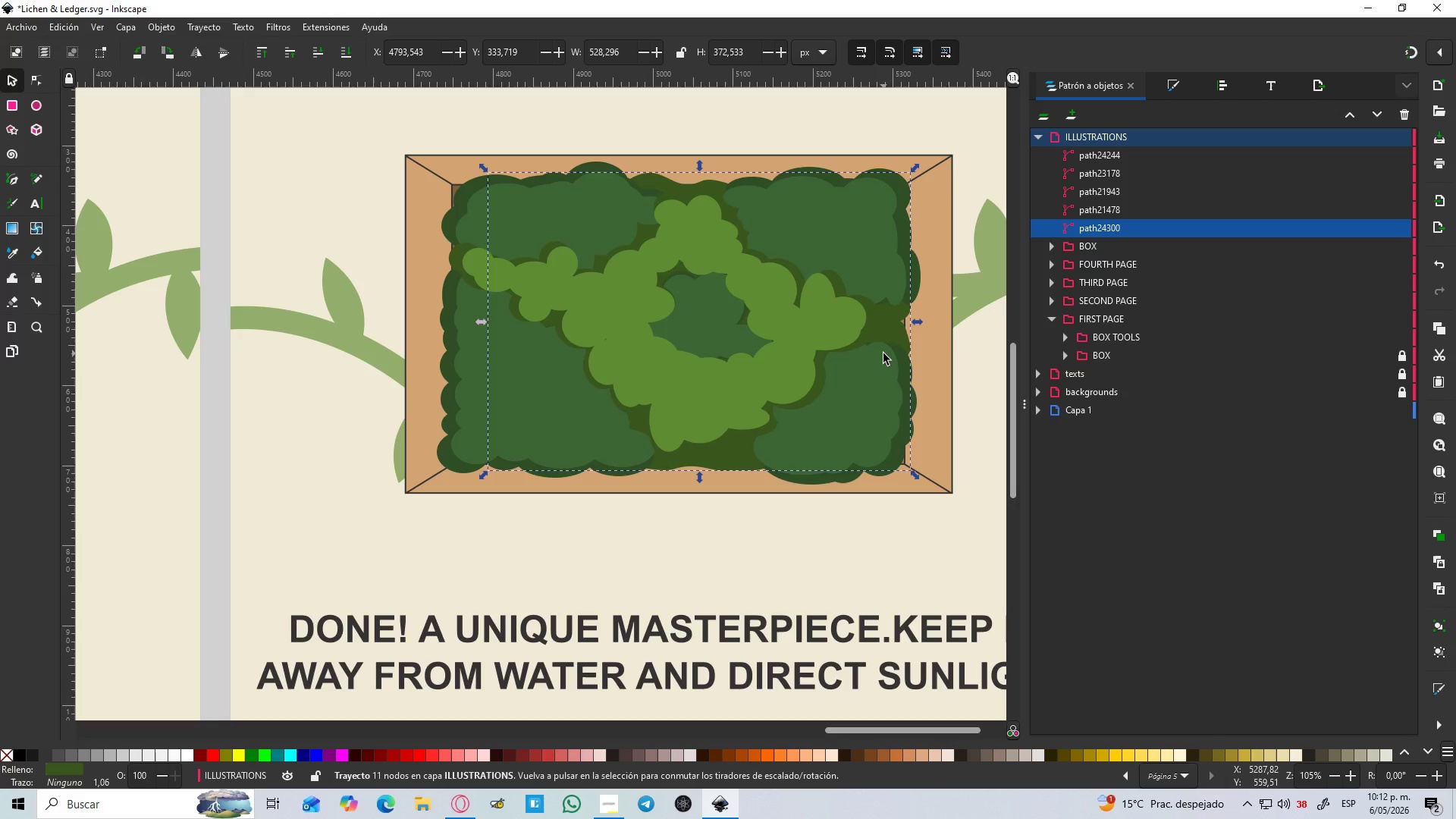 
double_click([1115, 228])
 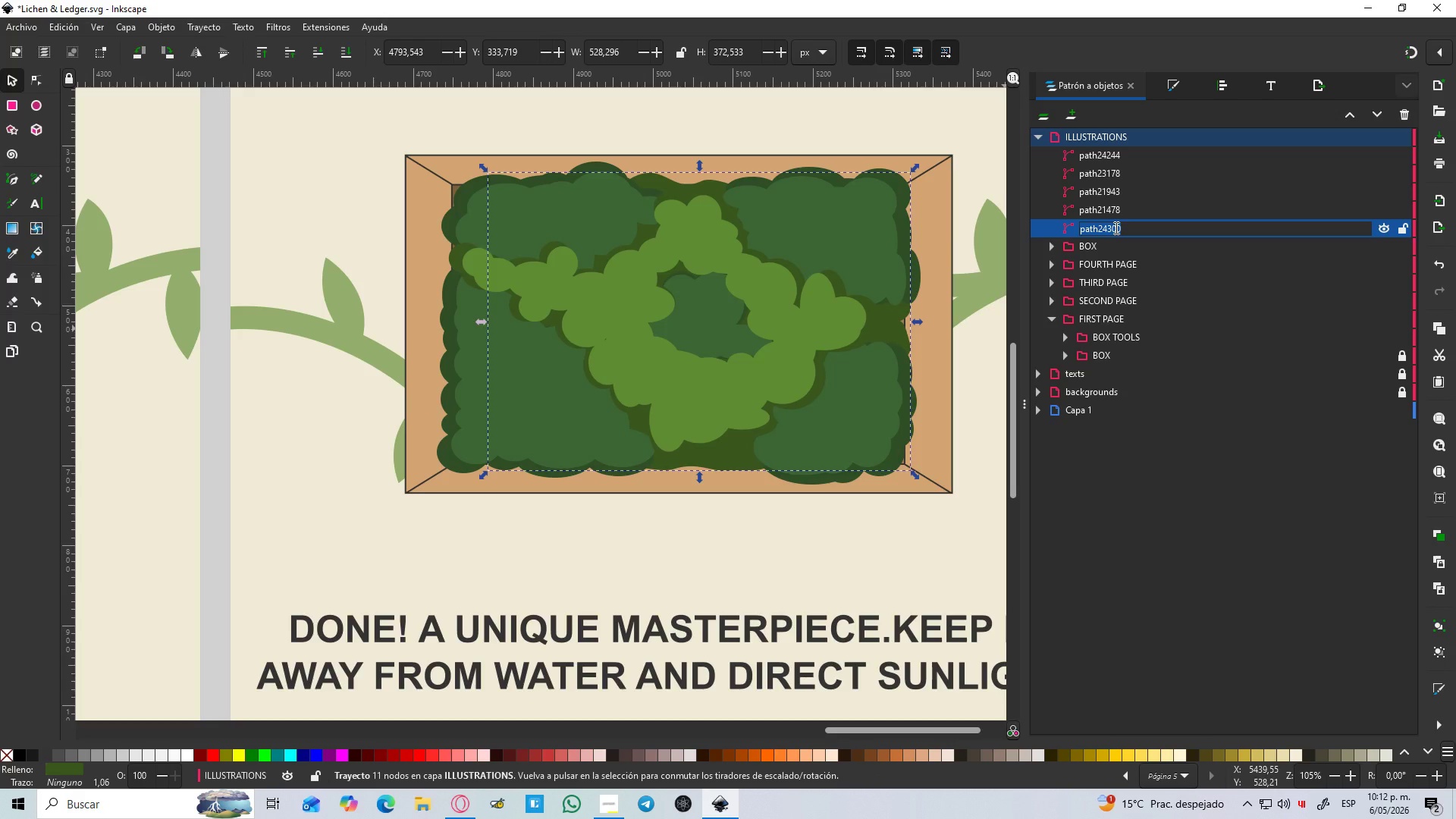 
type(back)
 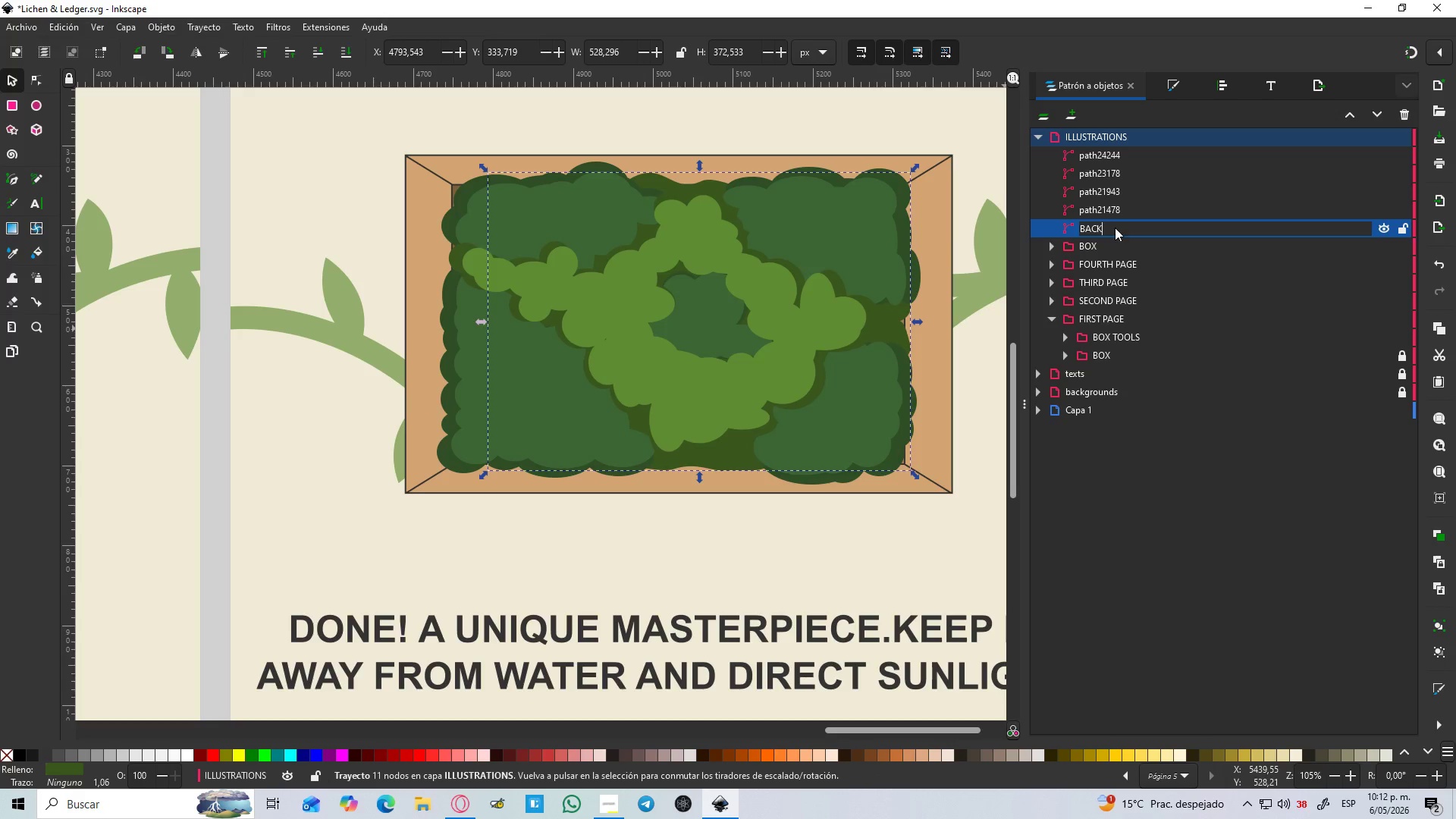 
key(Enter)
 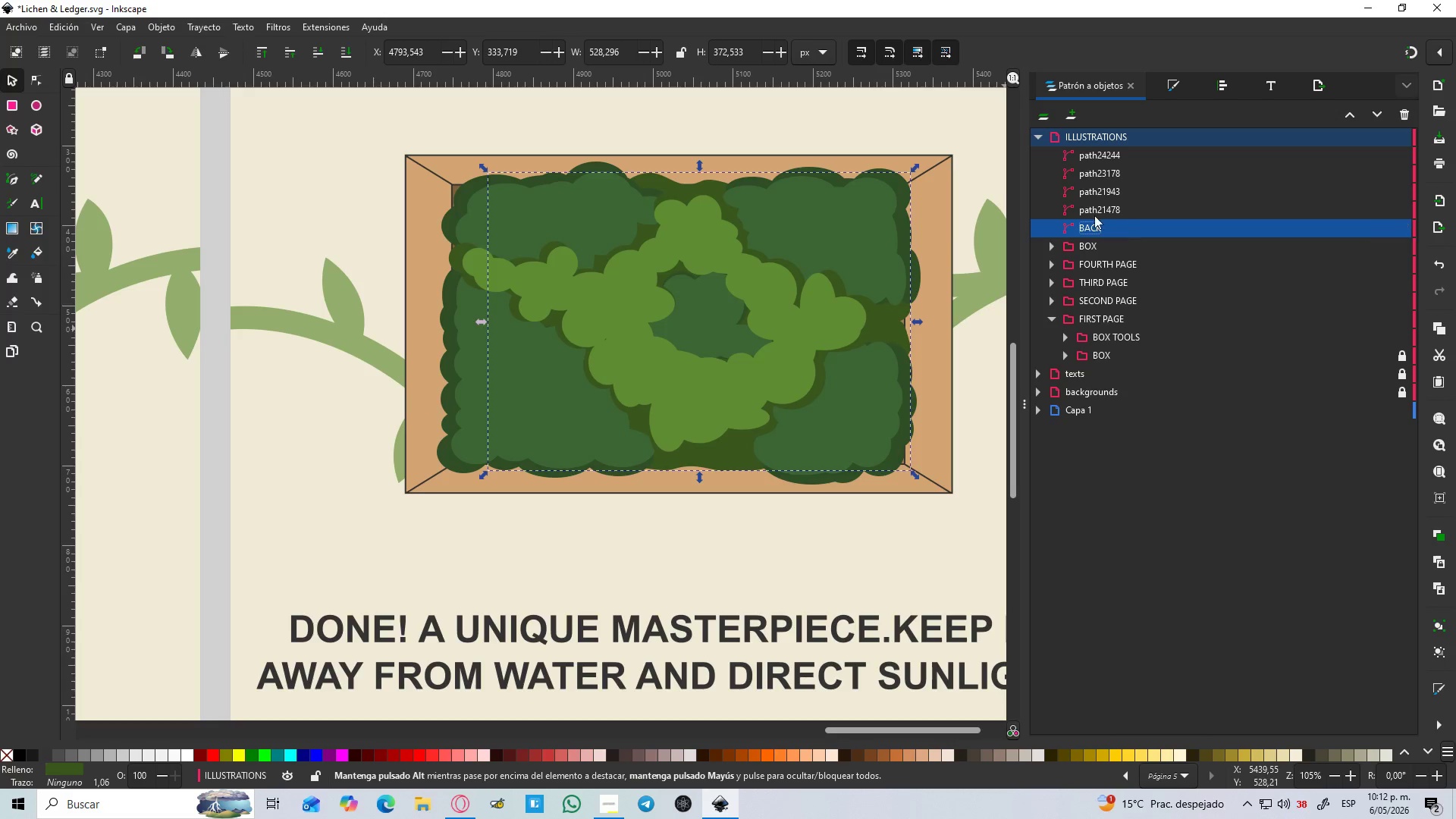 
left_click([1088, 211])
 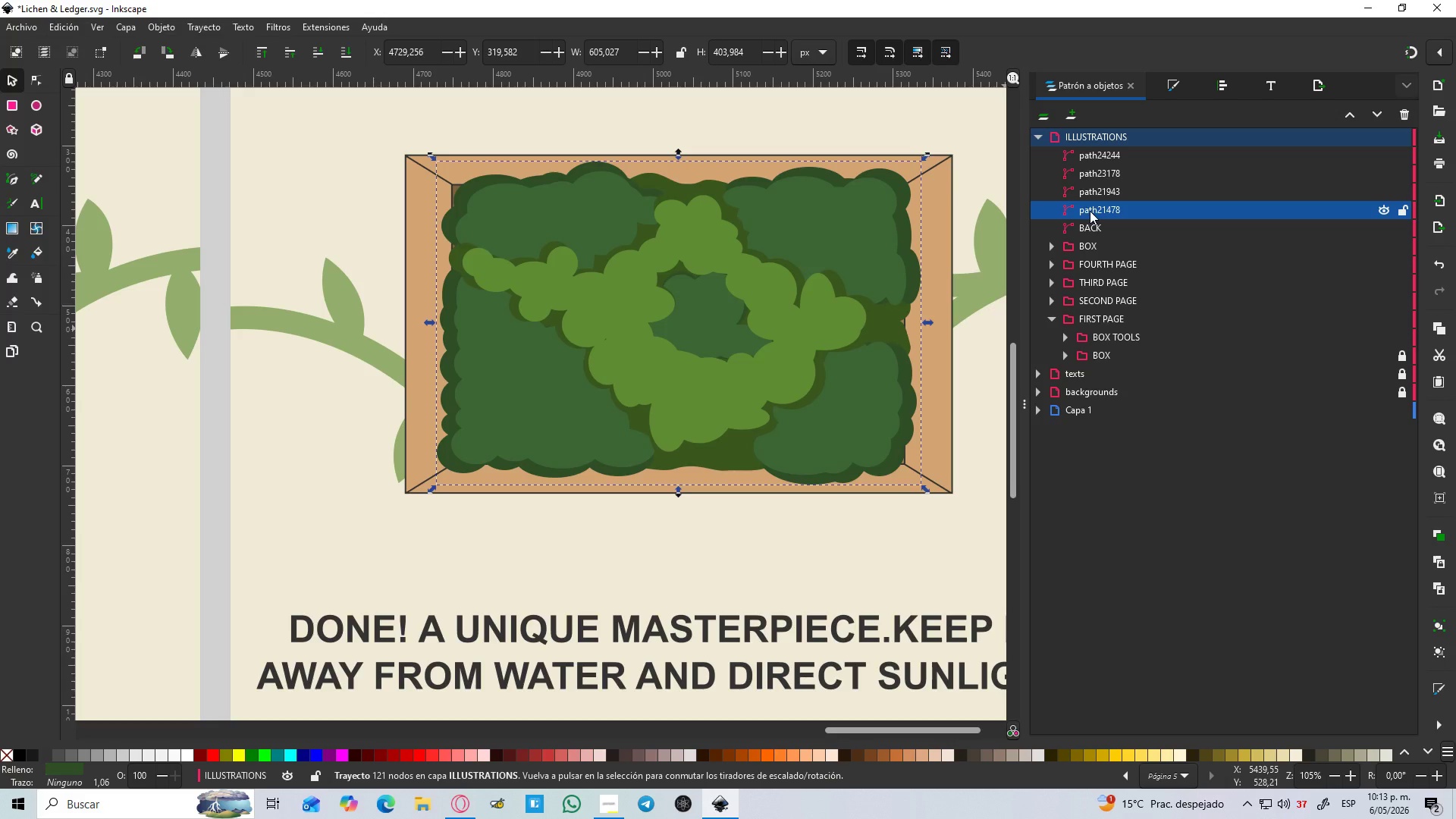 
double_click([1090, 211])
 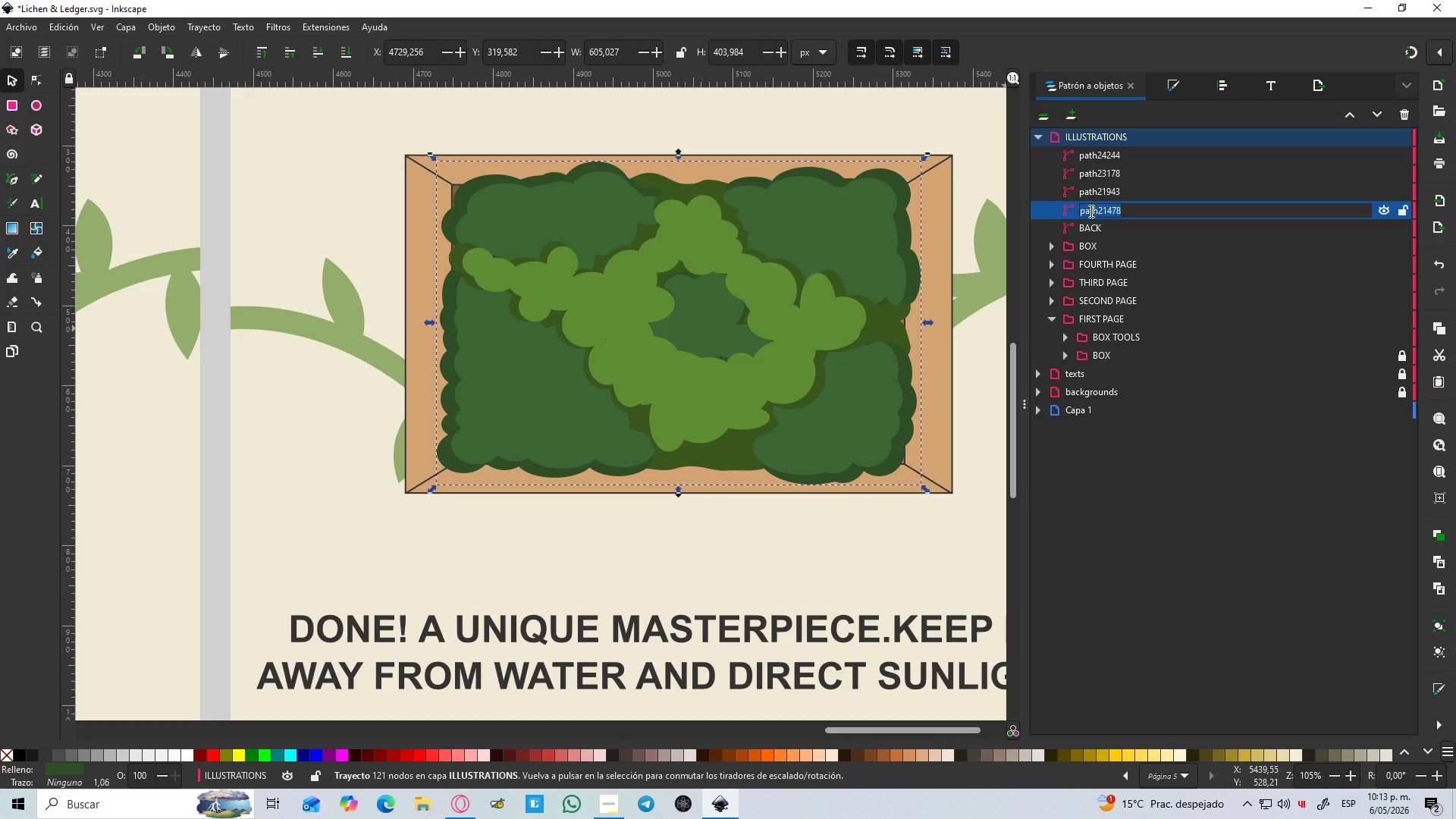 
type(shadow)
key(Backspace)
key(Backspace)
key(Backspace)
key(Backspace)
key(Backspace)
key(Backspace)
type(back)
 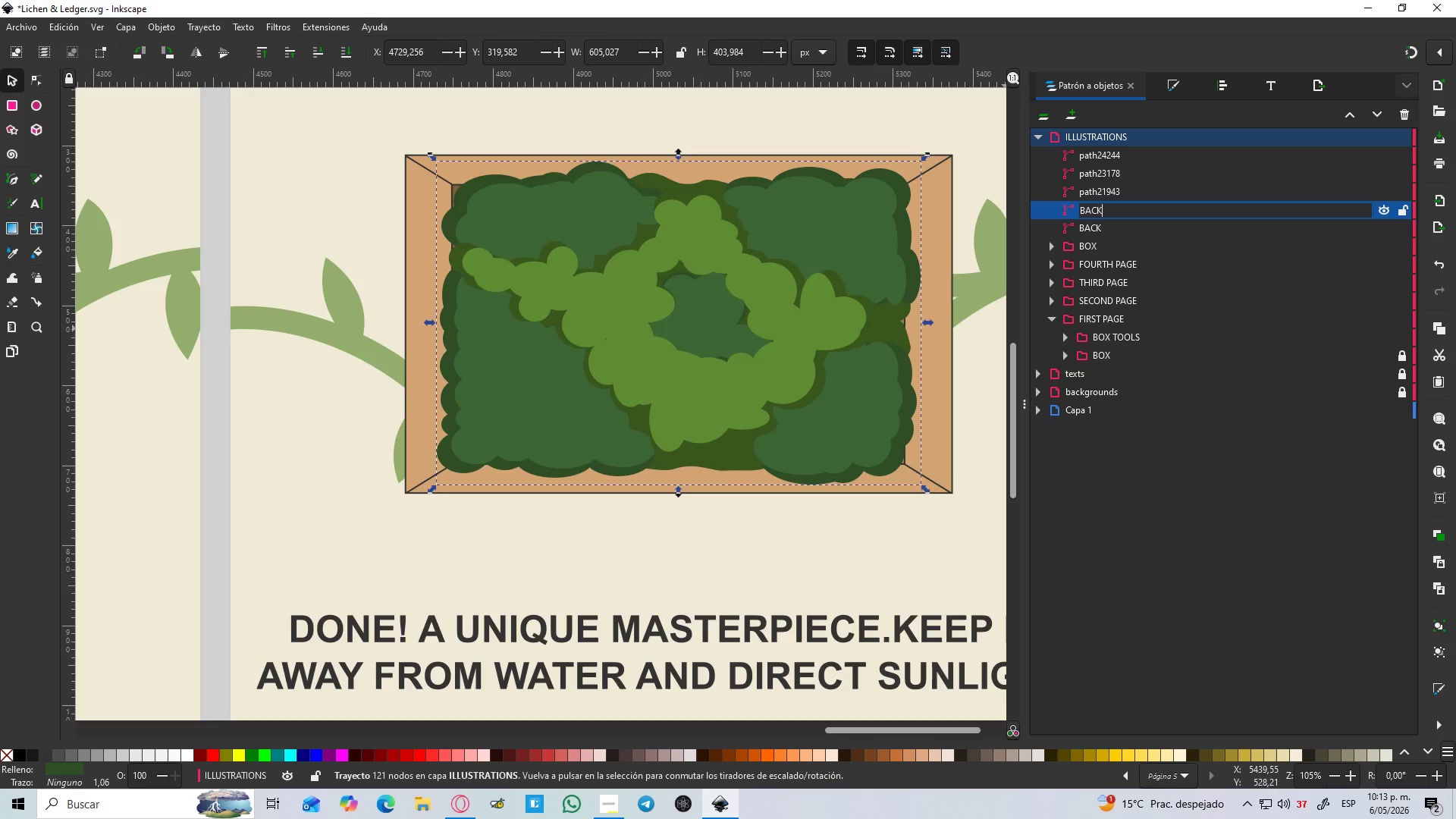 
key(Enter)
 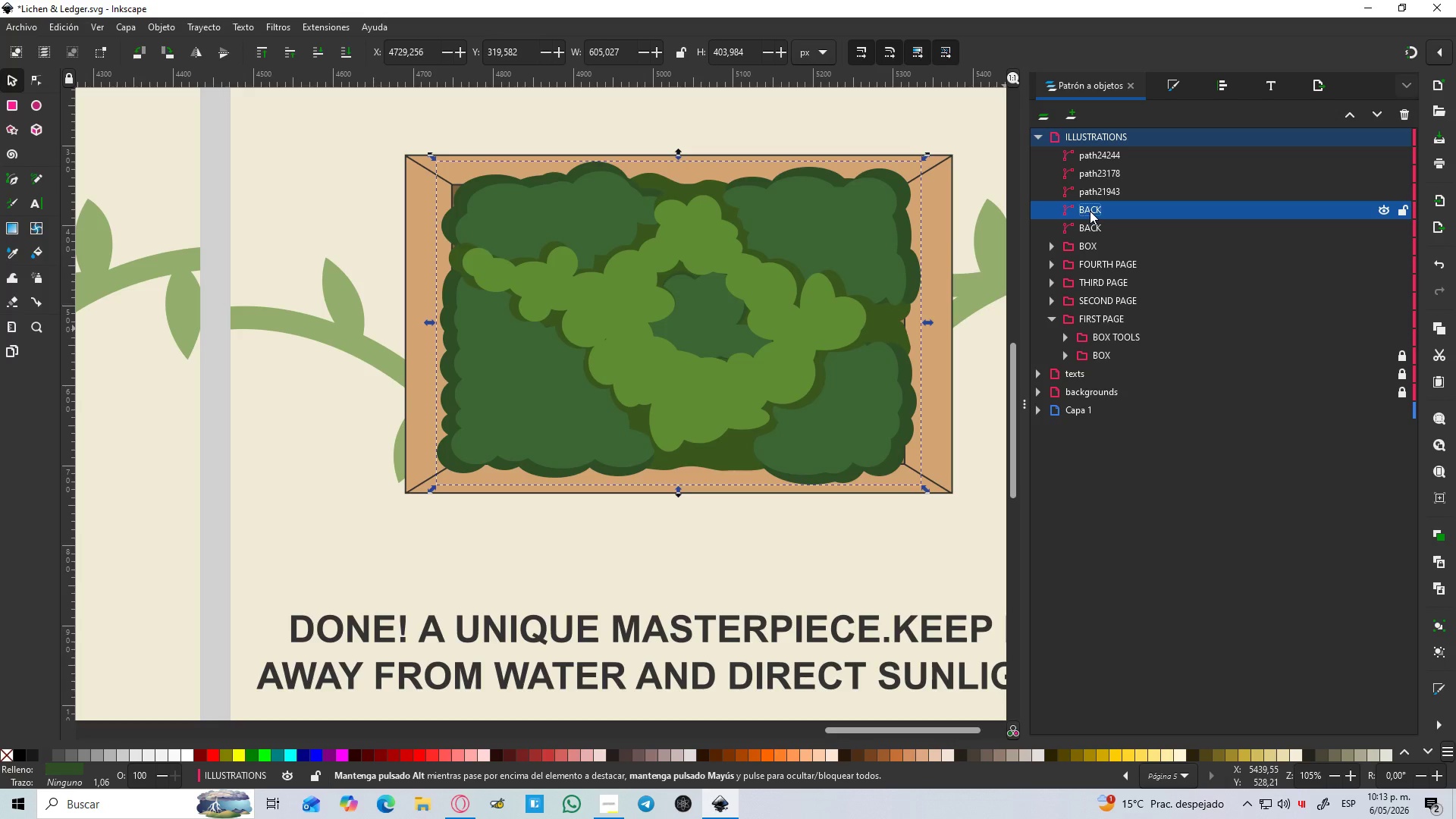 
double_click([1090, 211])
 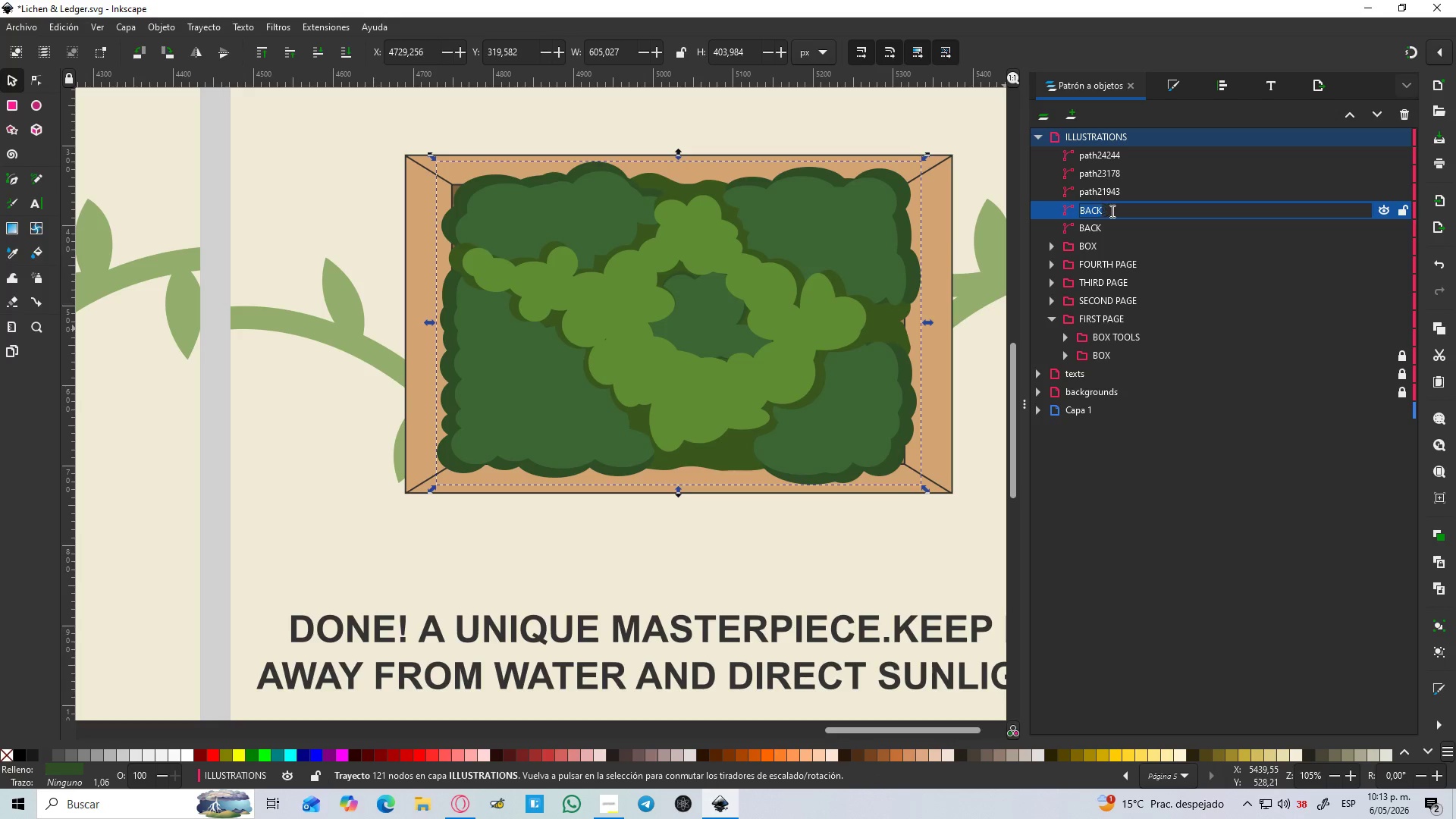 
left_click([1111, 211])
 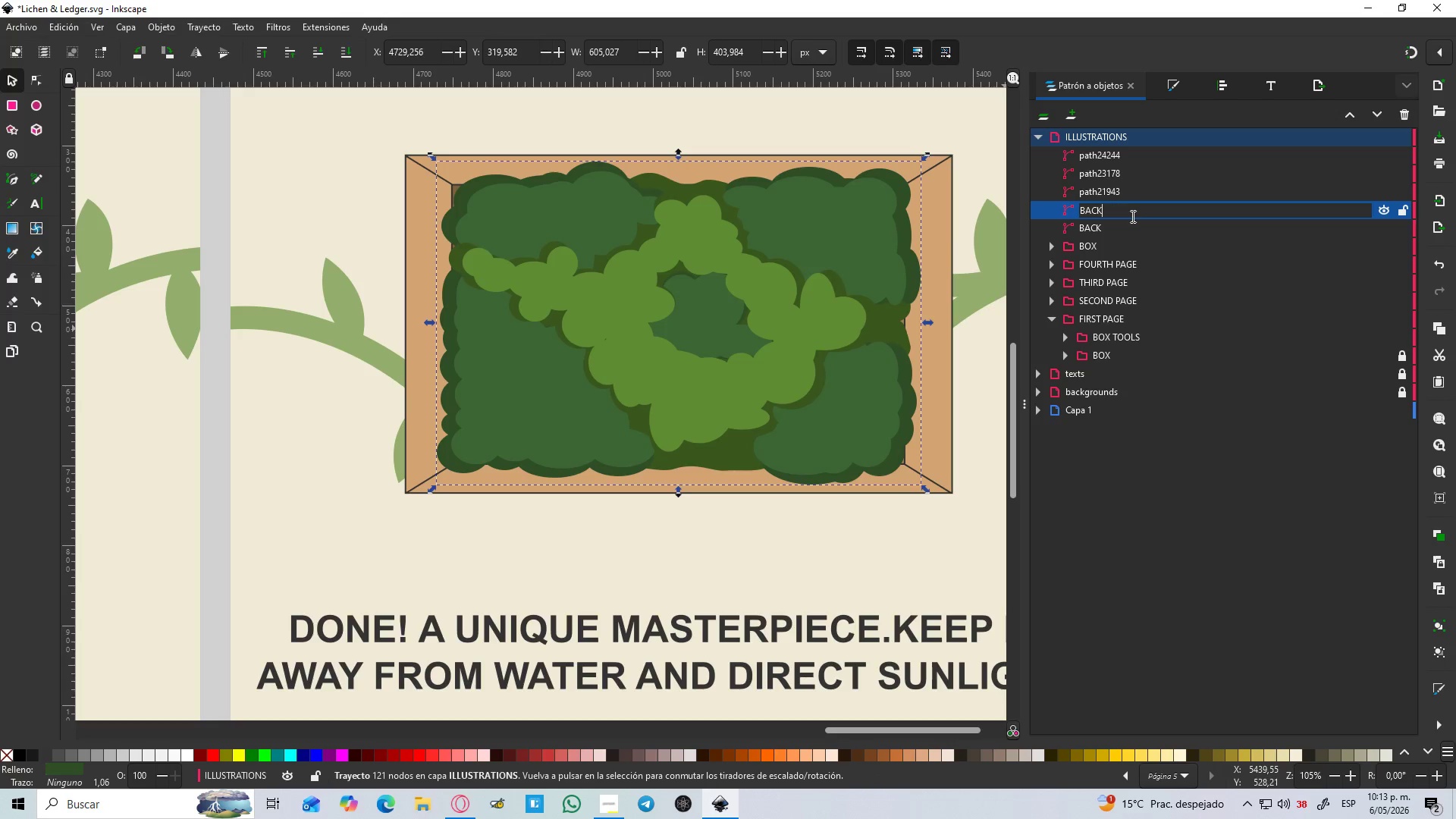 
type( shadoew)
key(Backspace)
type(s)
 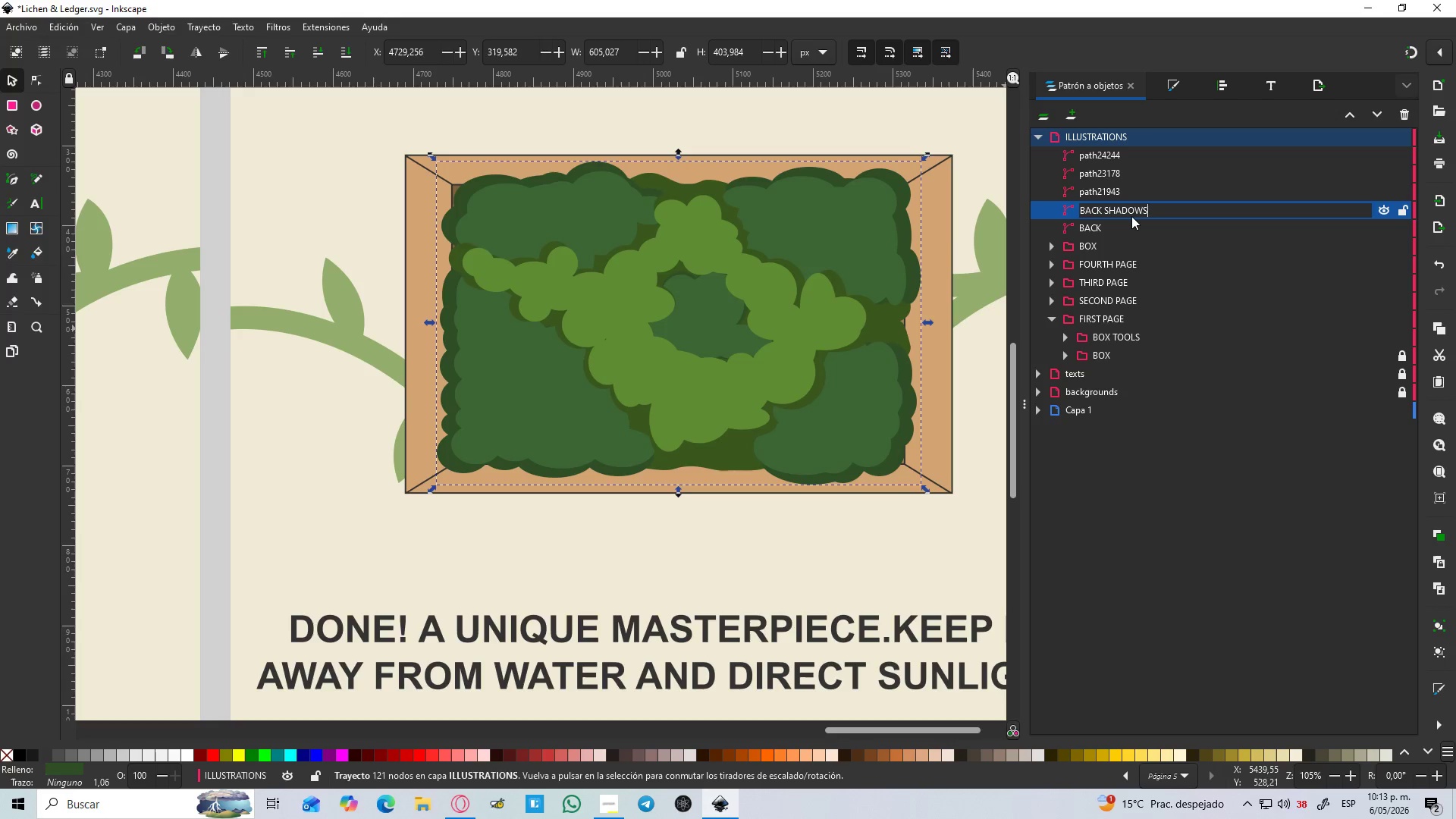 
key(Enter)
 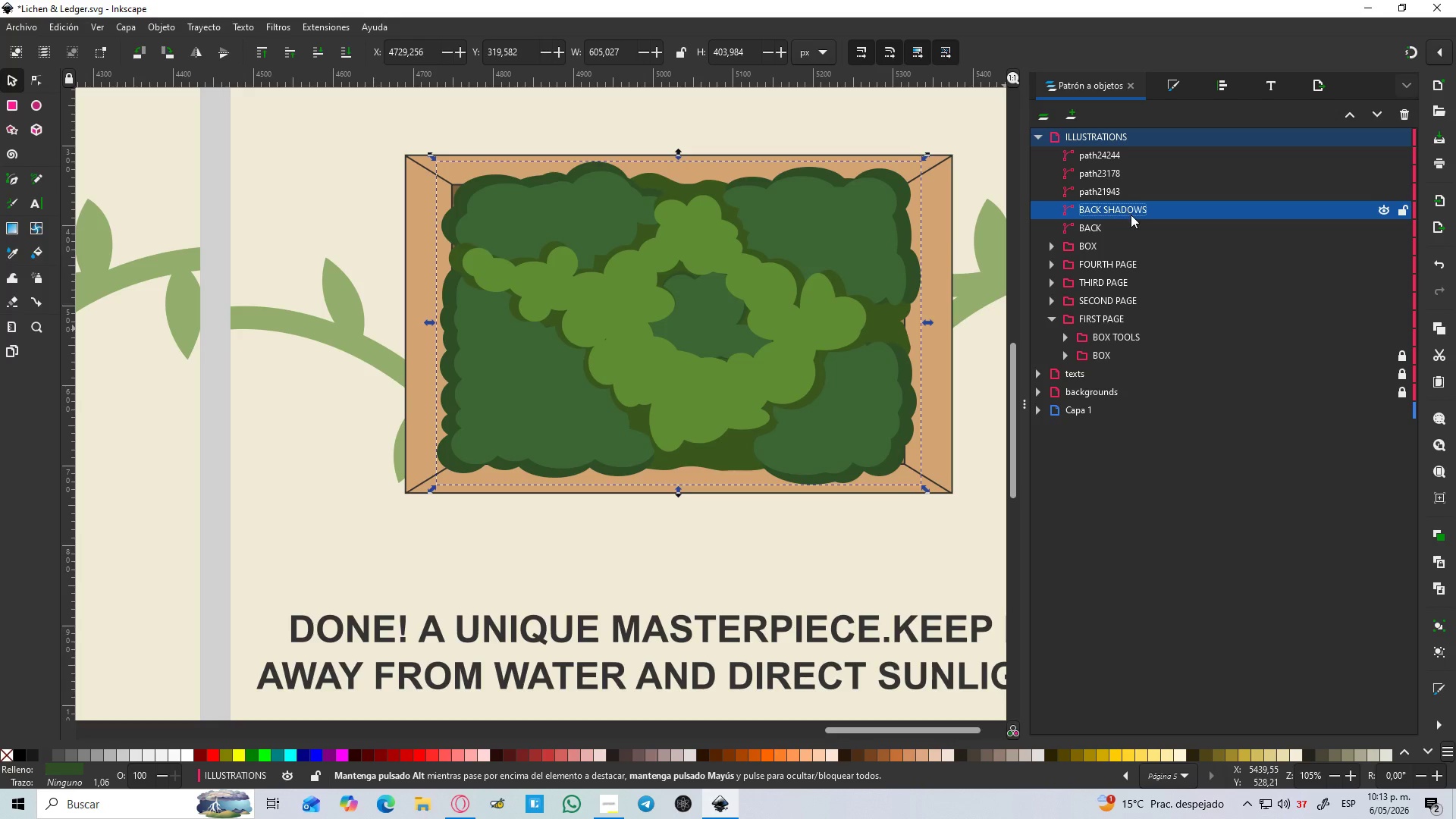 
left_click([1109, 190])
 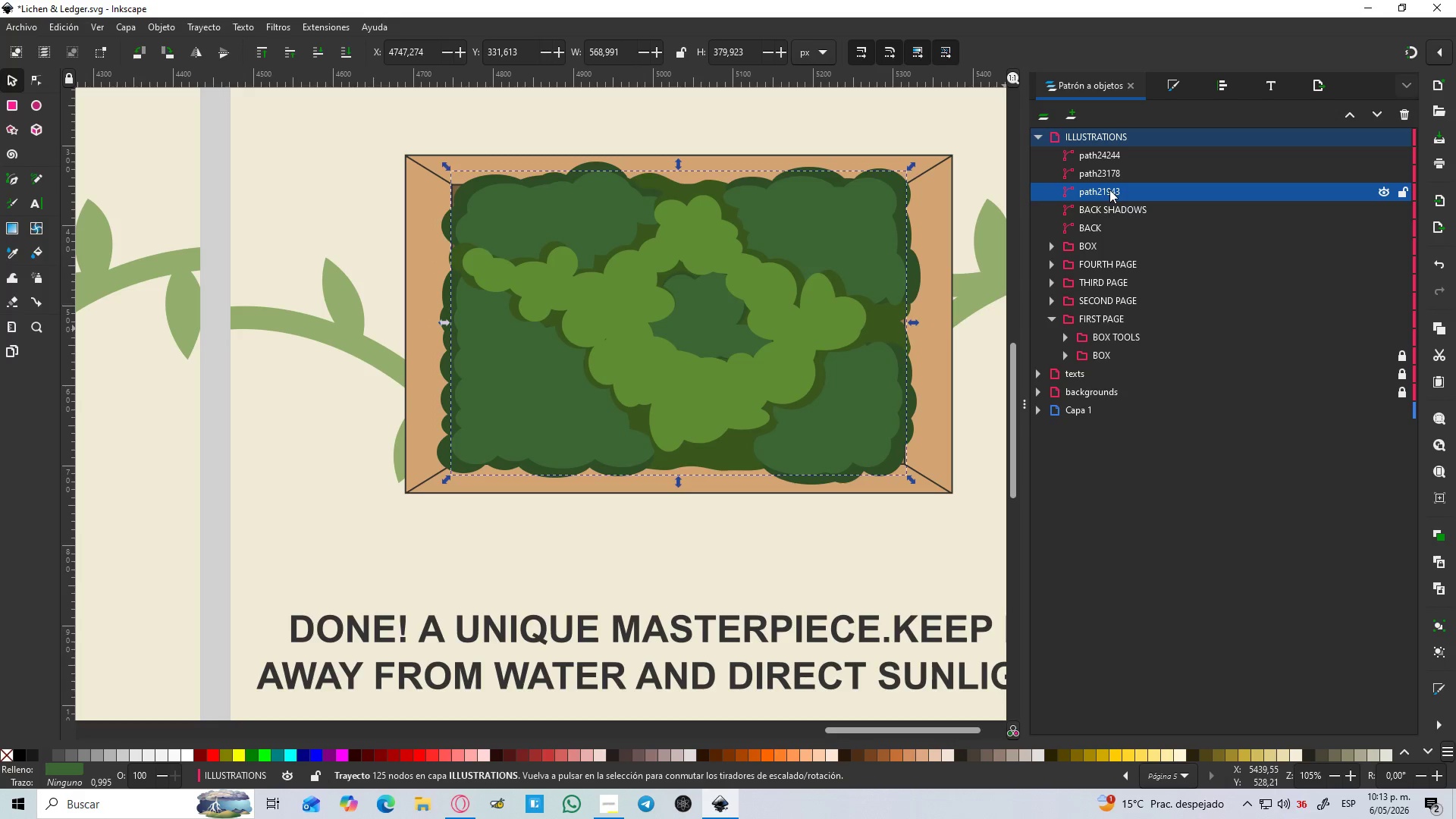 
double_click([1109, 190])
 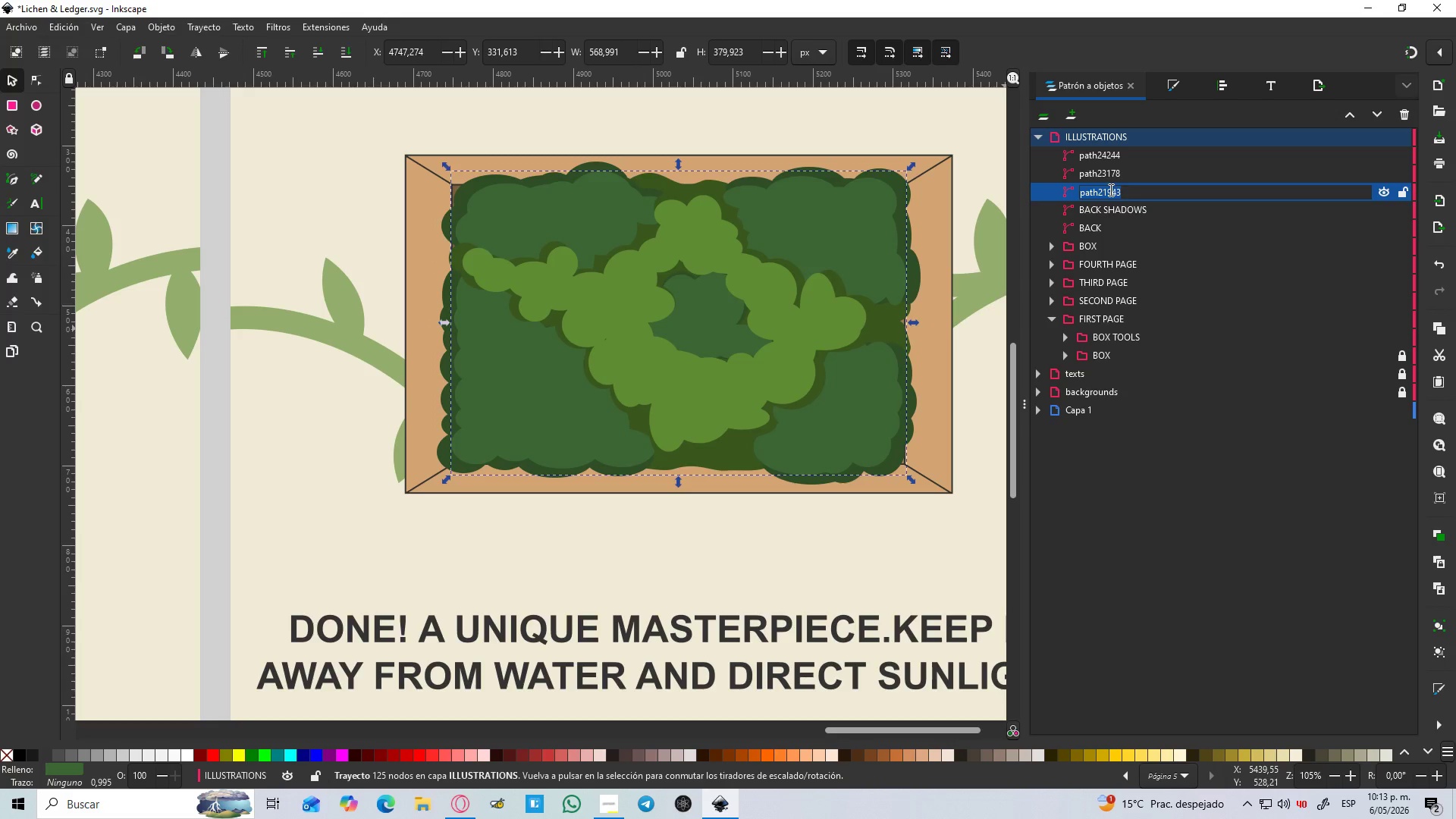 
type(front shadow)
 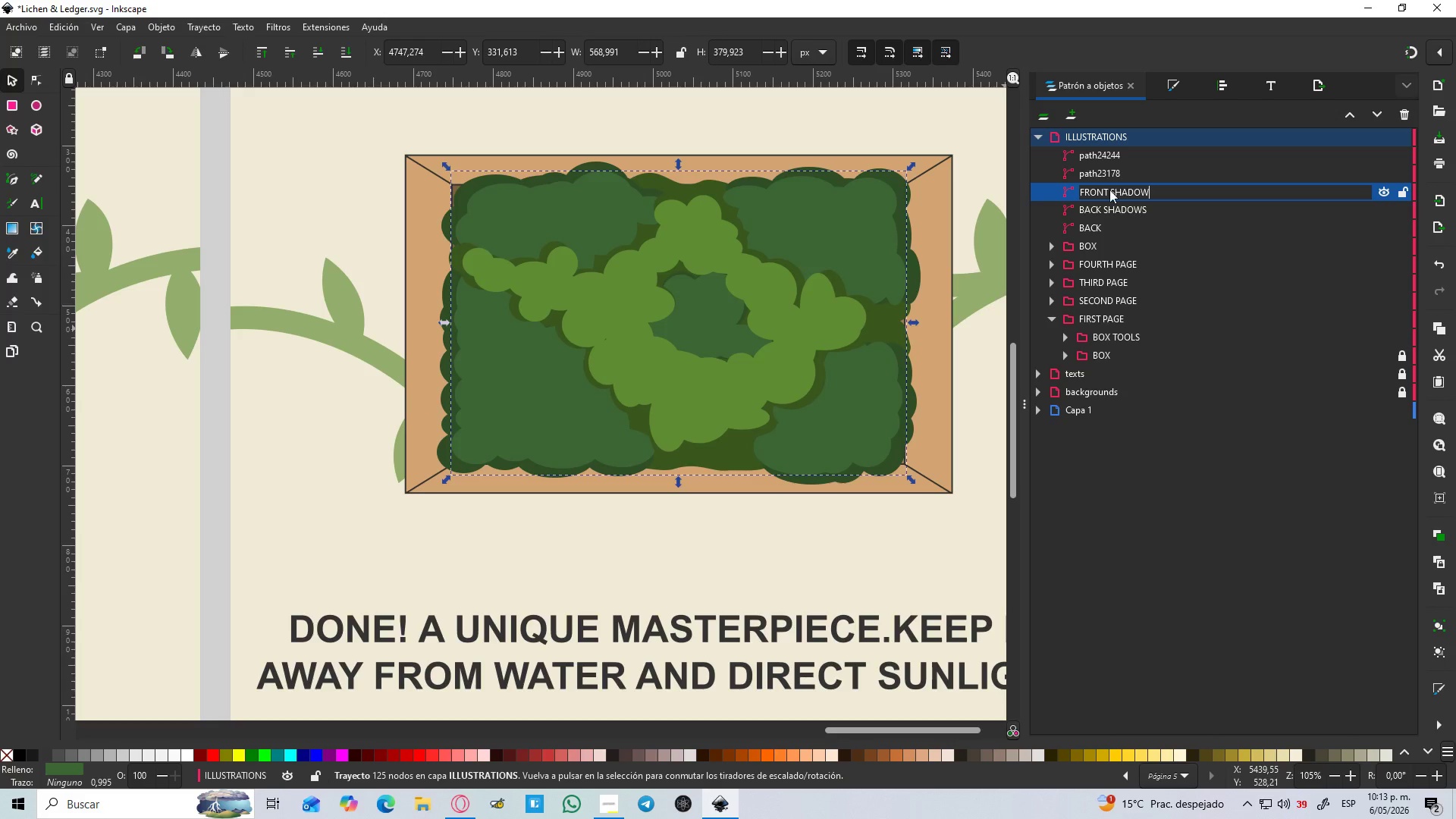 
key(Enter)
 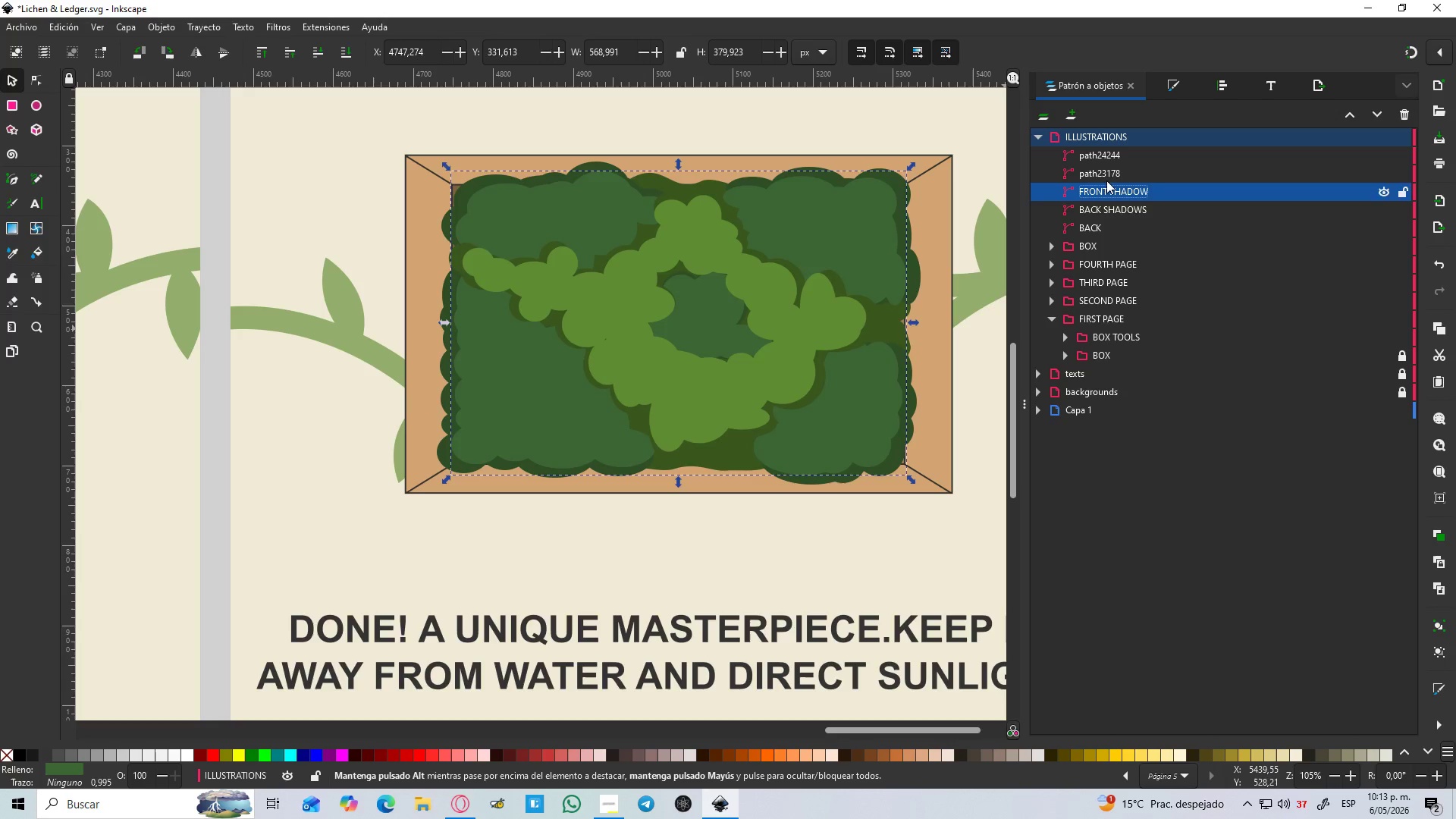 
left_click([1104, 172])
 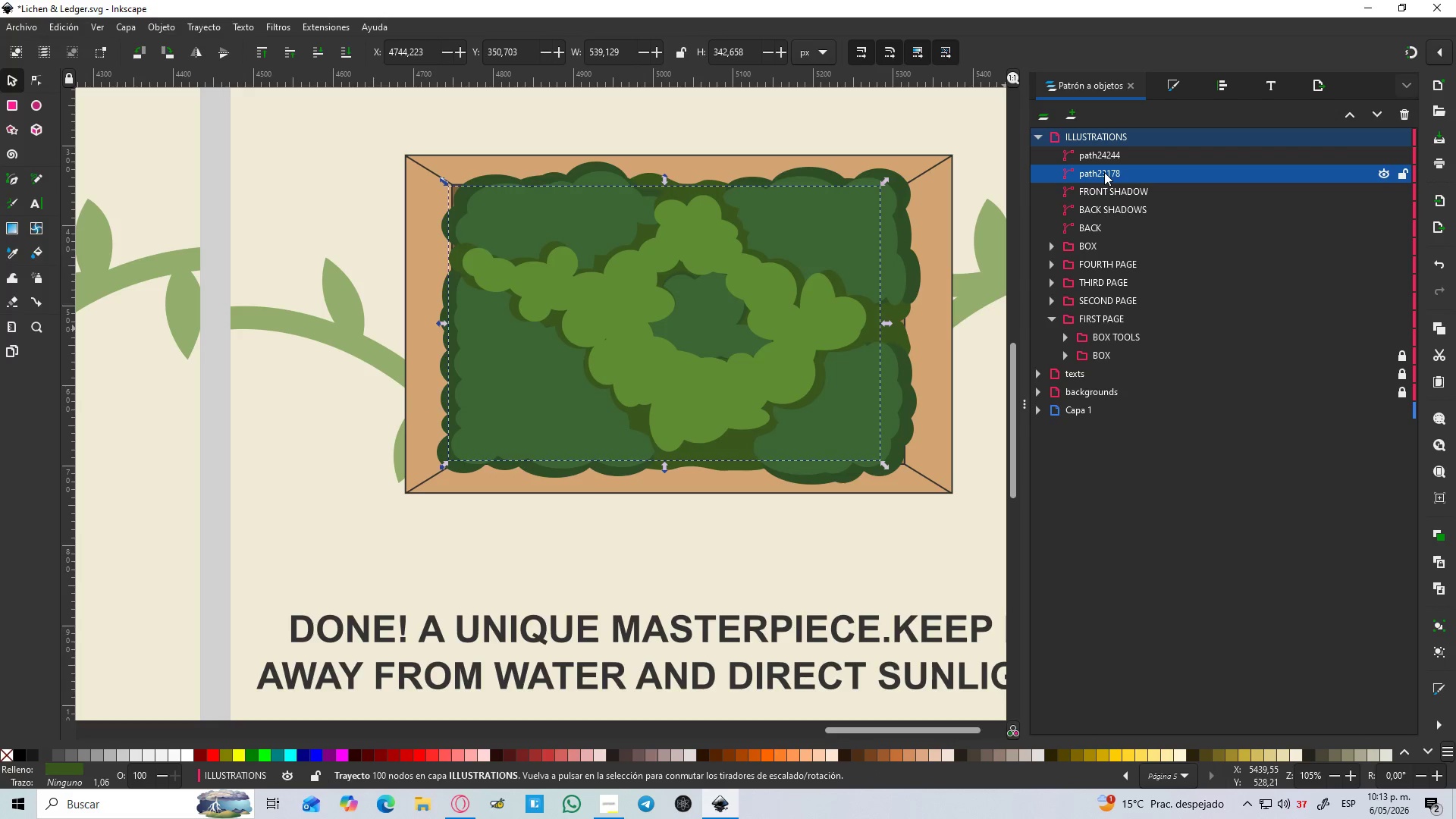 
double_click([1104, 172])
 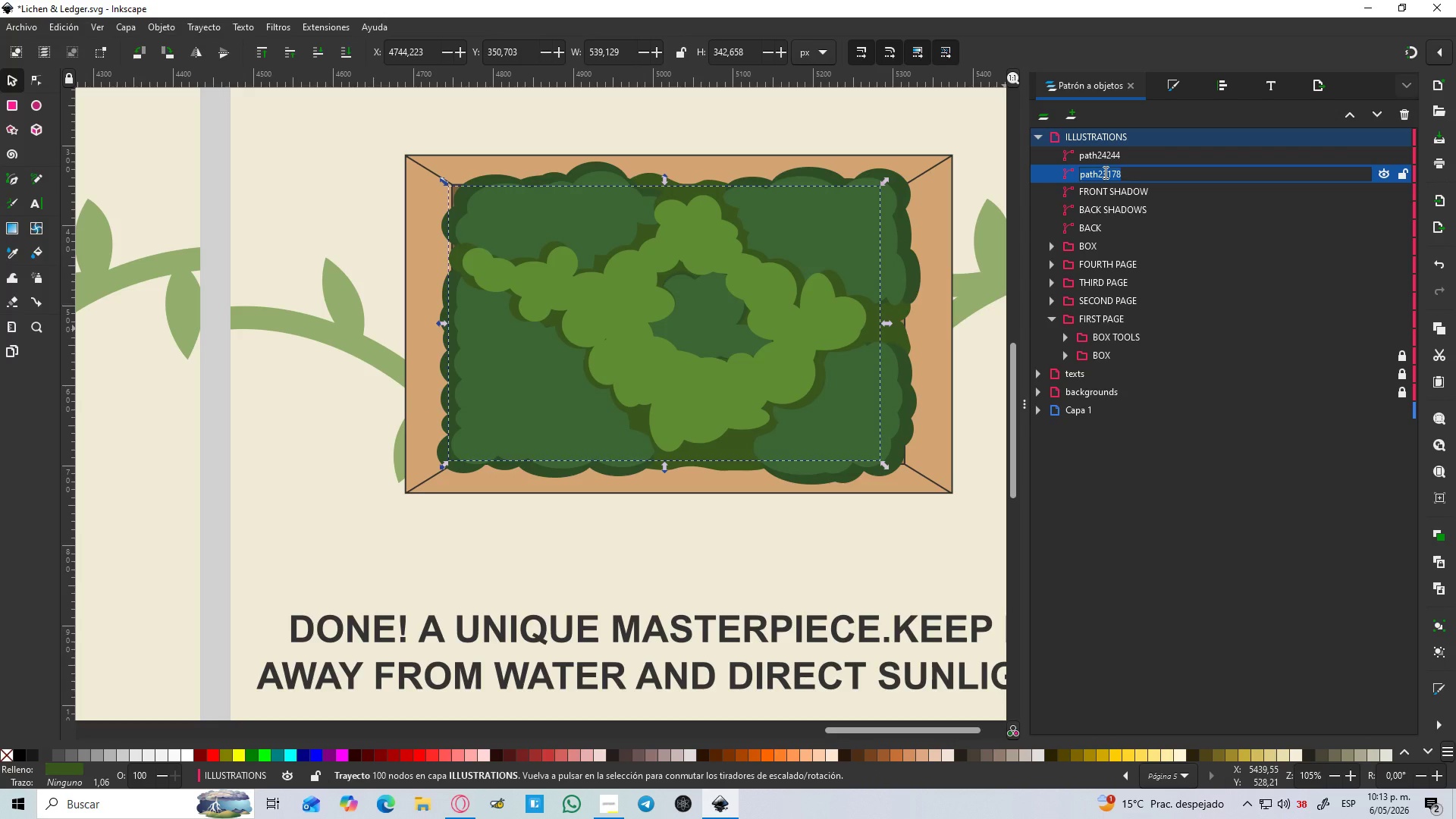 
type(moos ligth)
 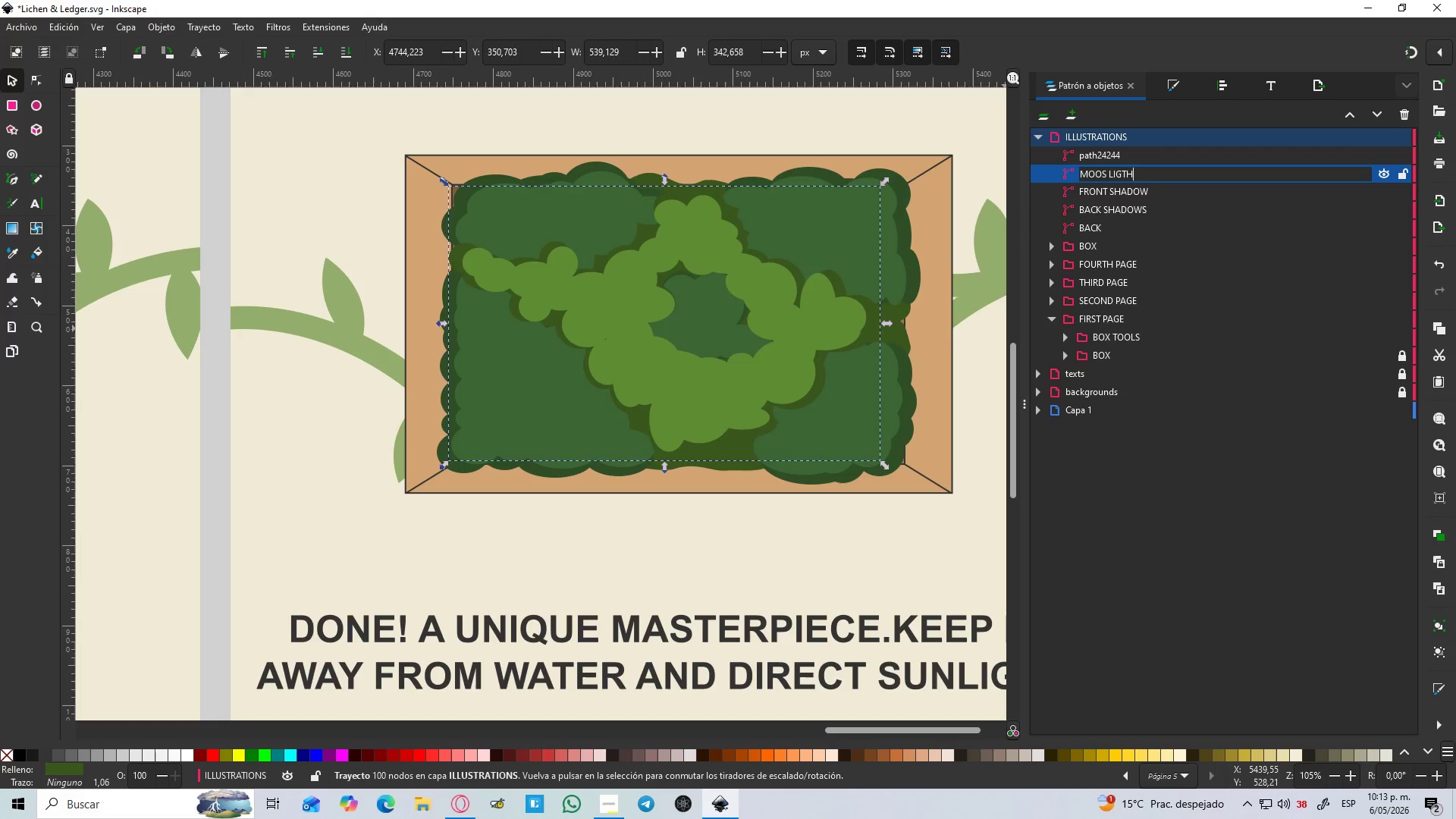 
key(Enter)
 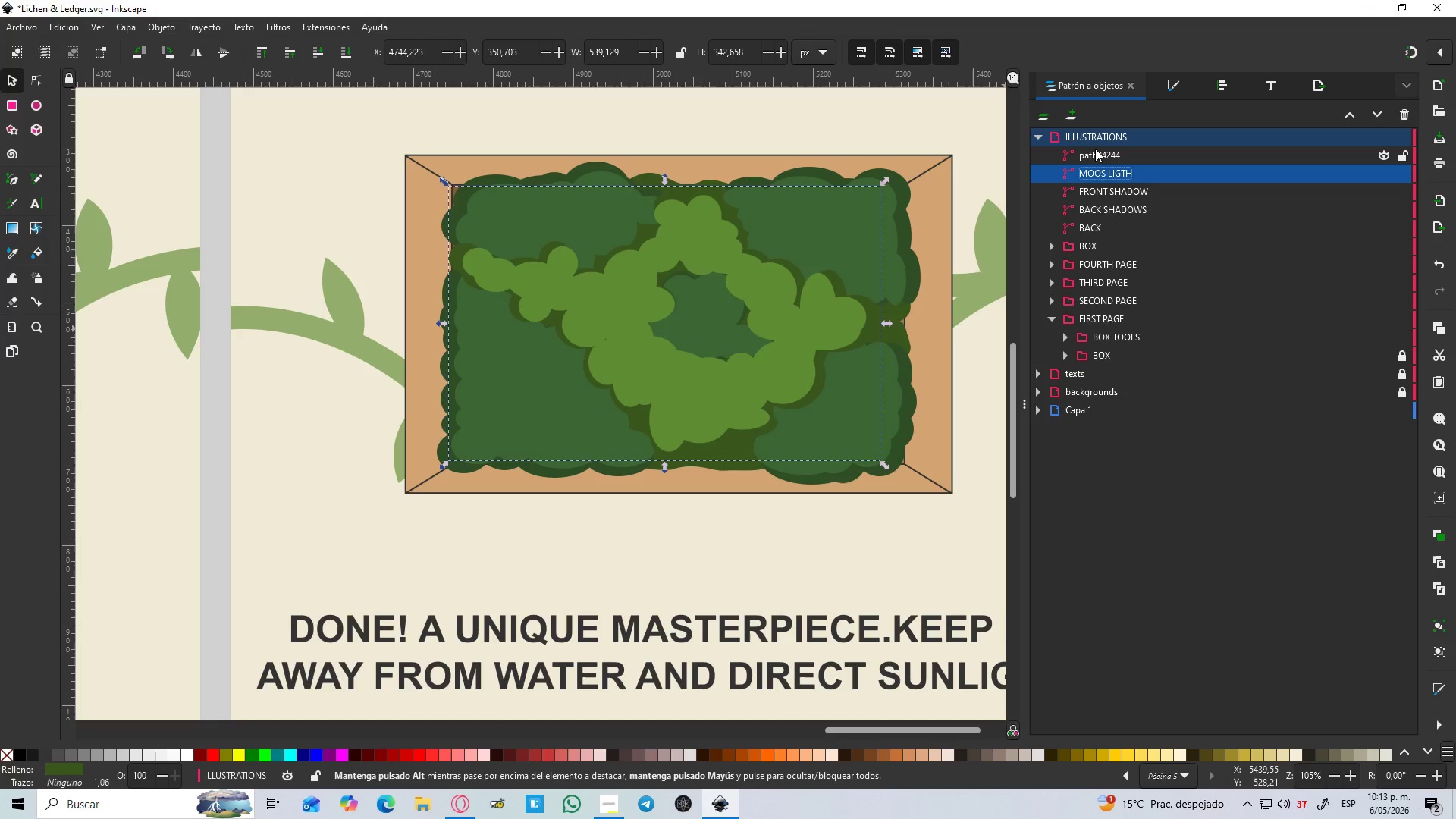 
double_click([1097, 149])
 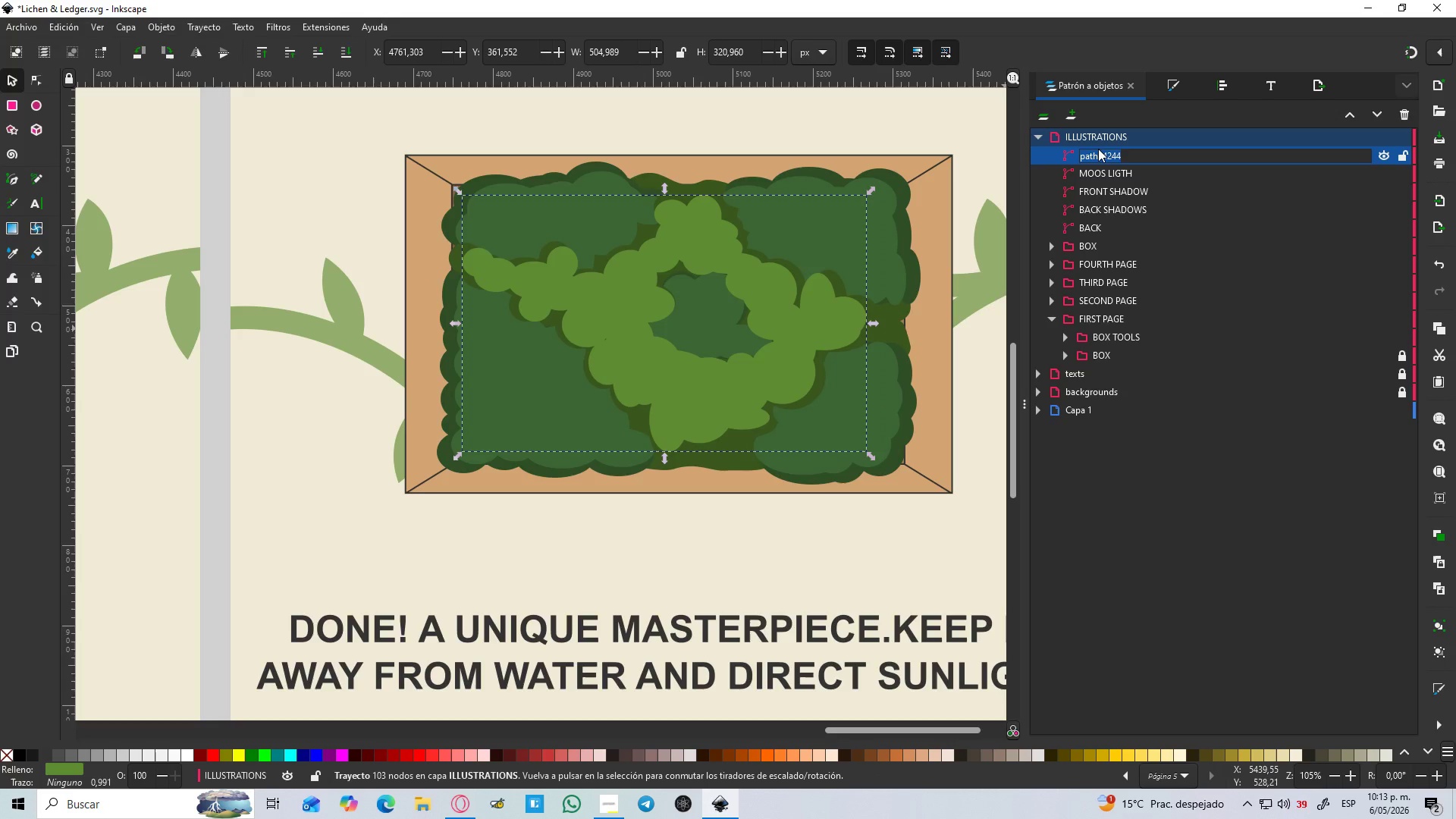 
type(moss dark)
 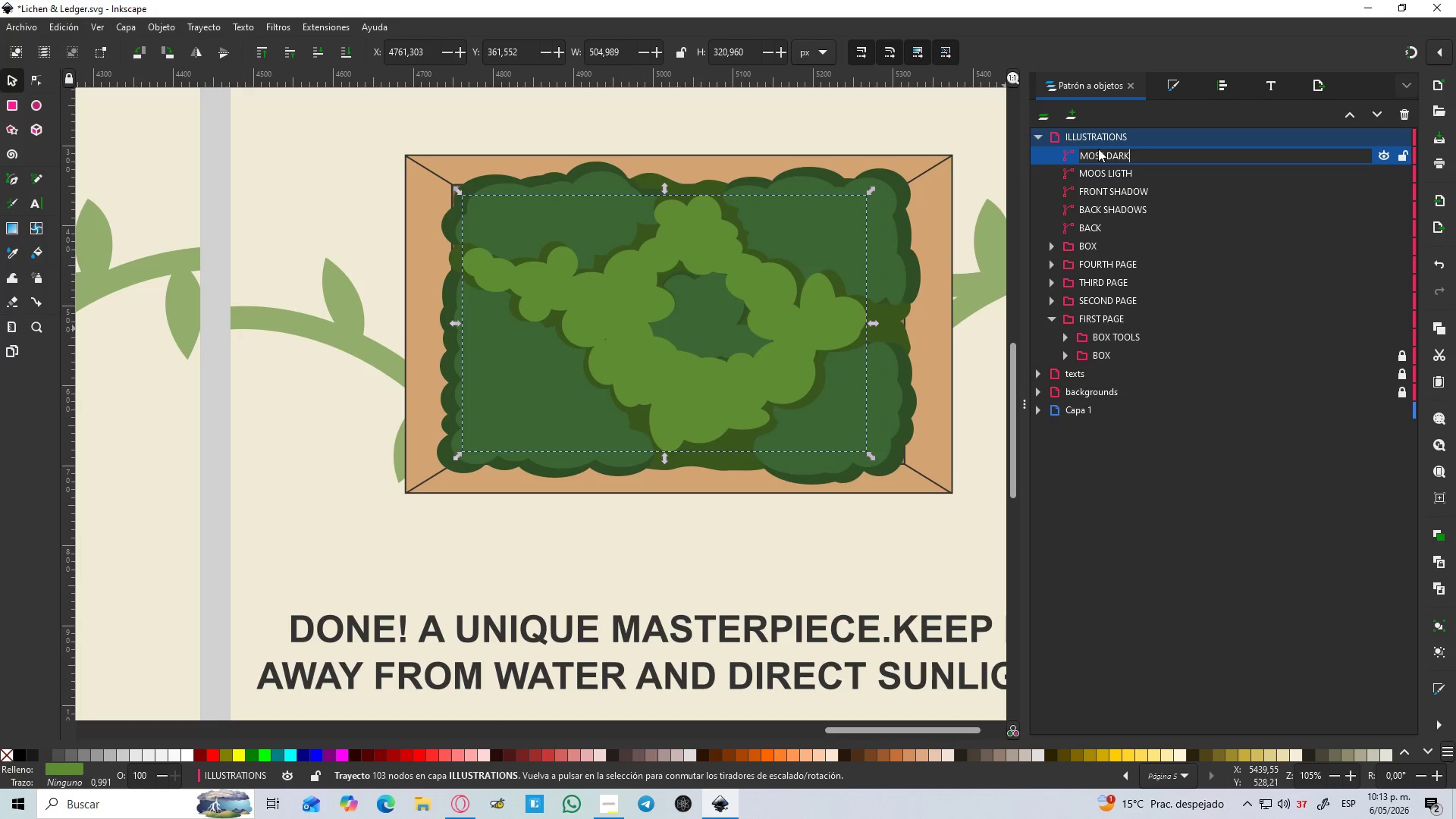 
key(Enter)
 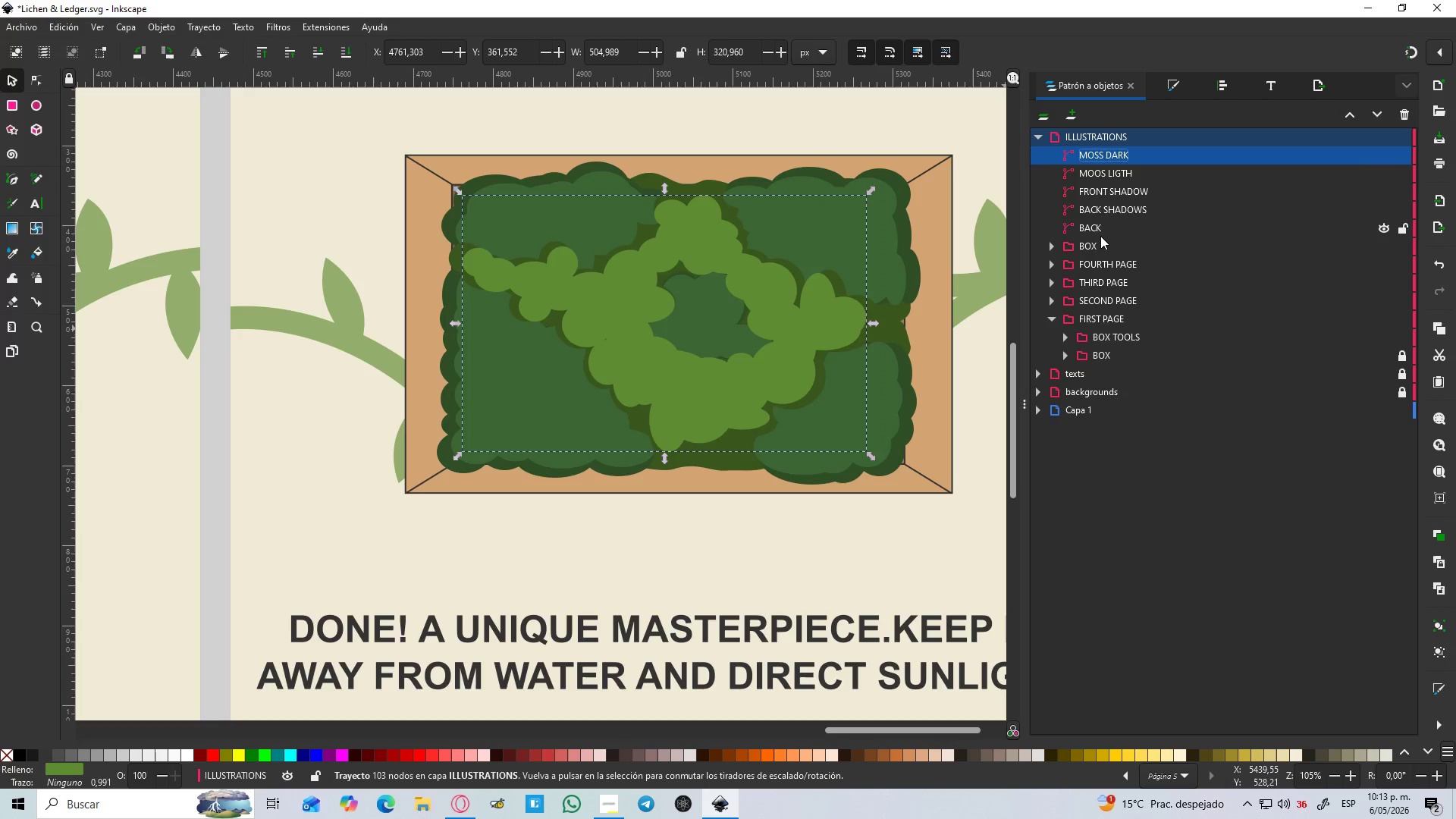 
left_click([1094, 230])
 